 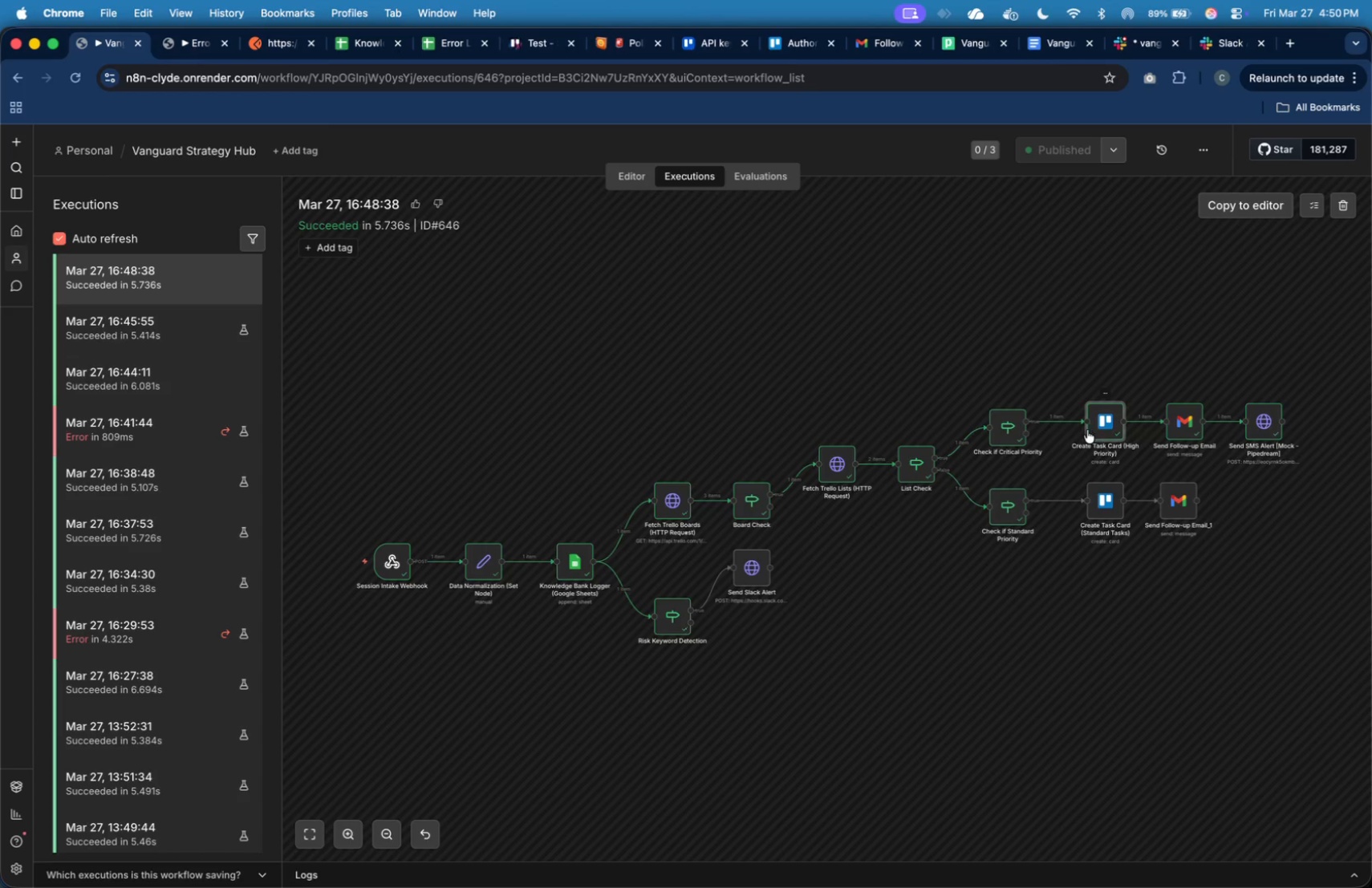 
double_click([1109, 420])
 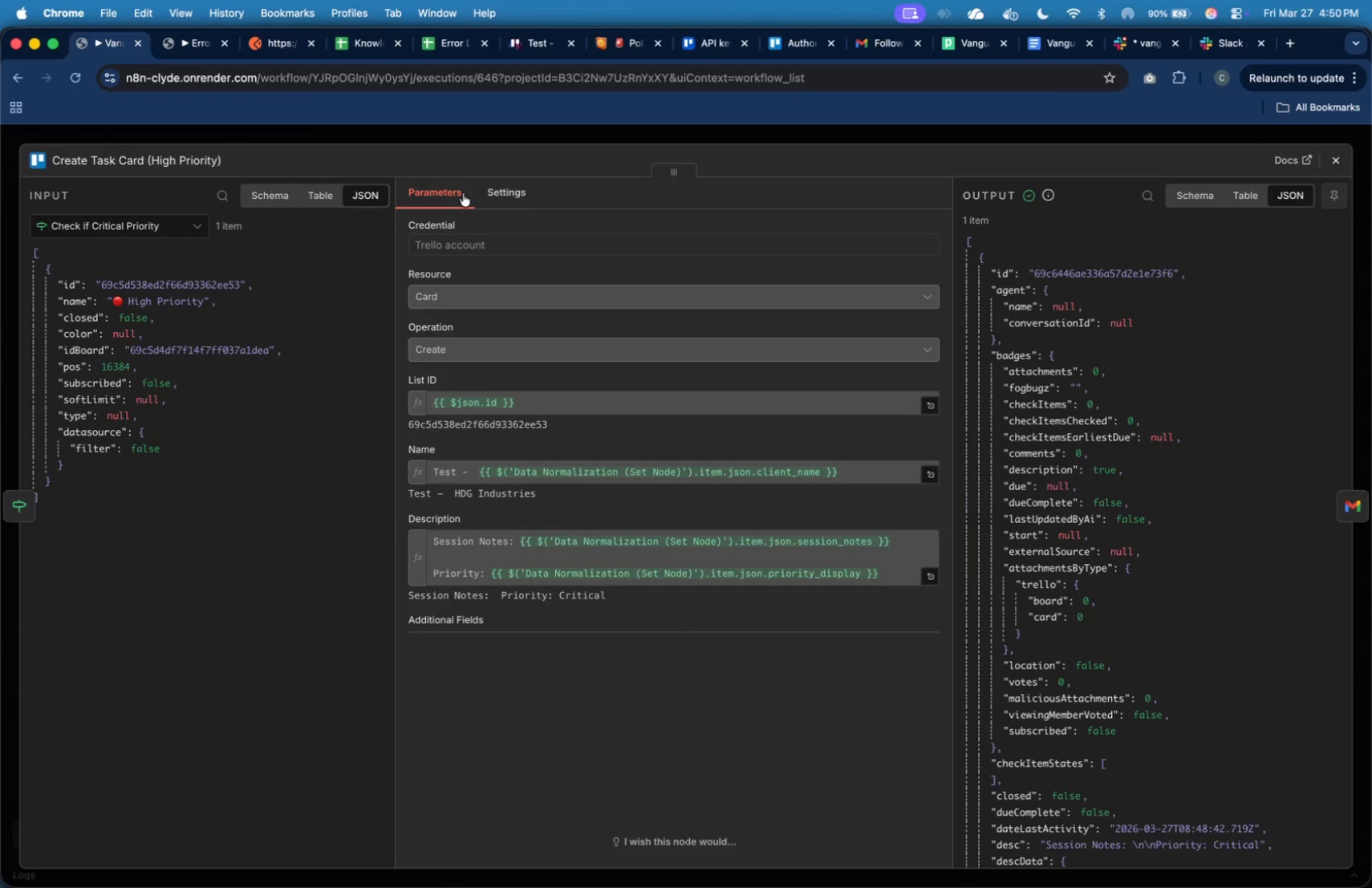 
wait(10.14)
 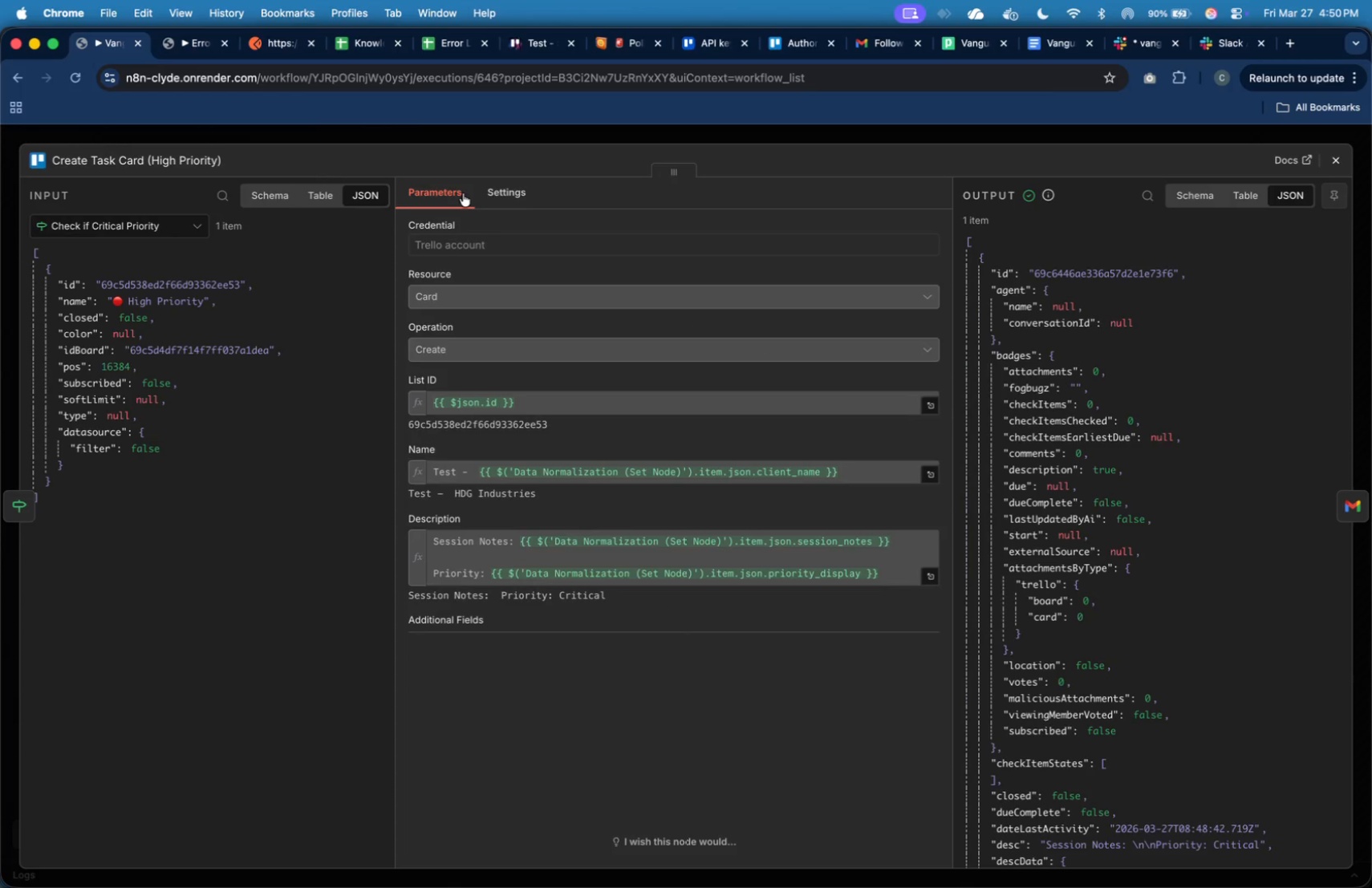 
left_click([559, 41])
 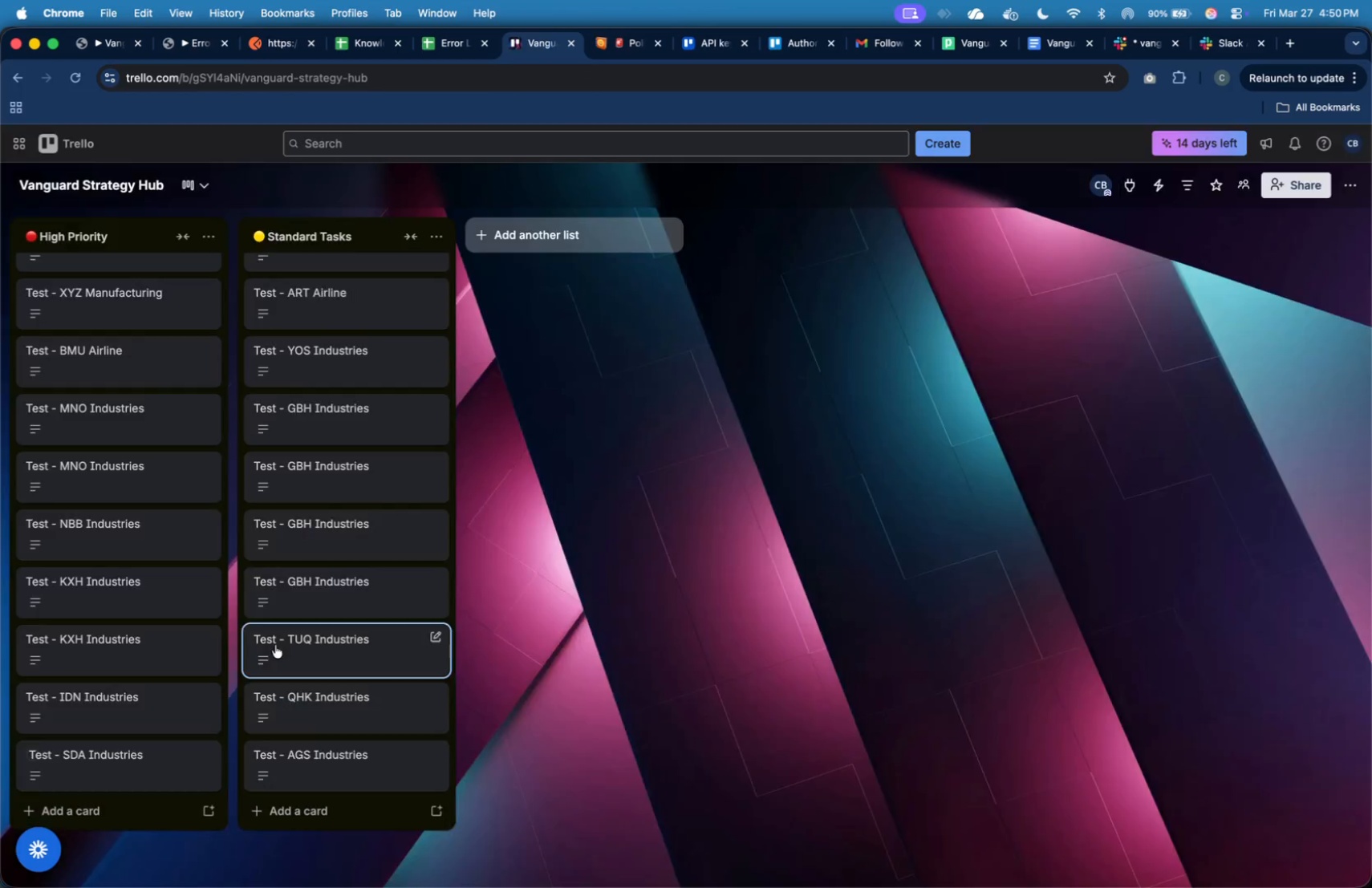 
scroll: coordinate [131, 638], scroll_direction: down, amount: 31.0
 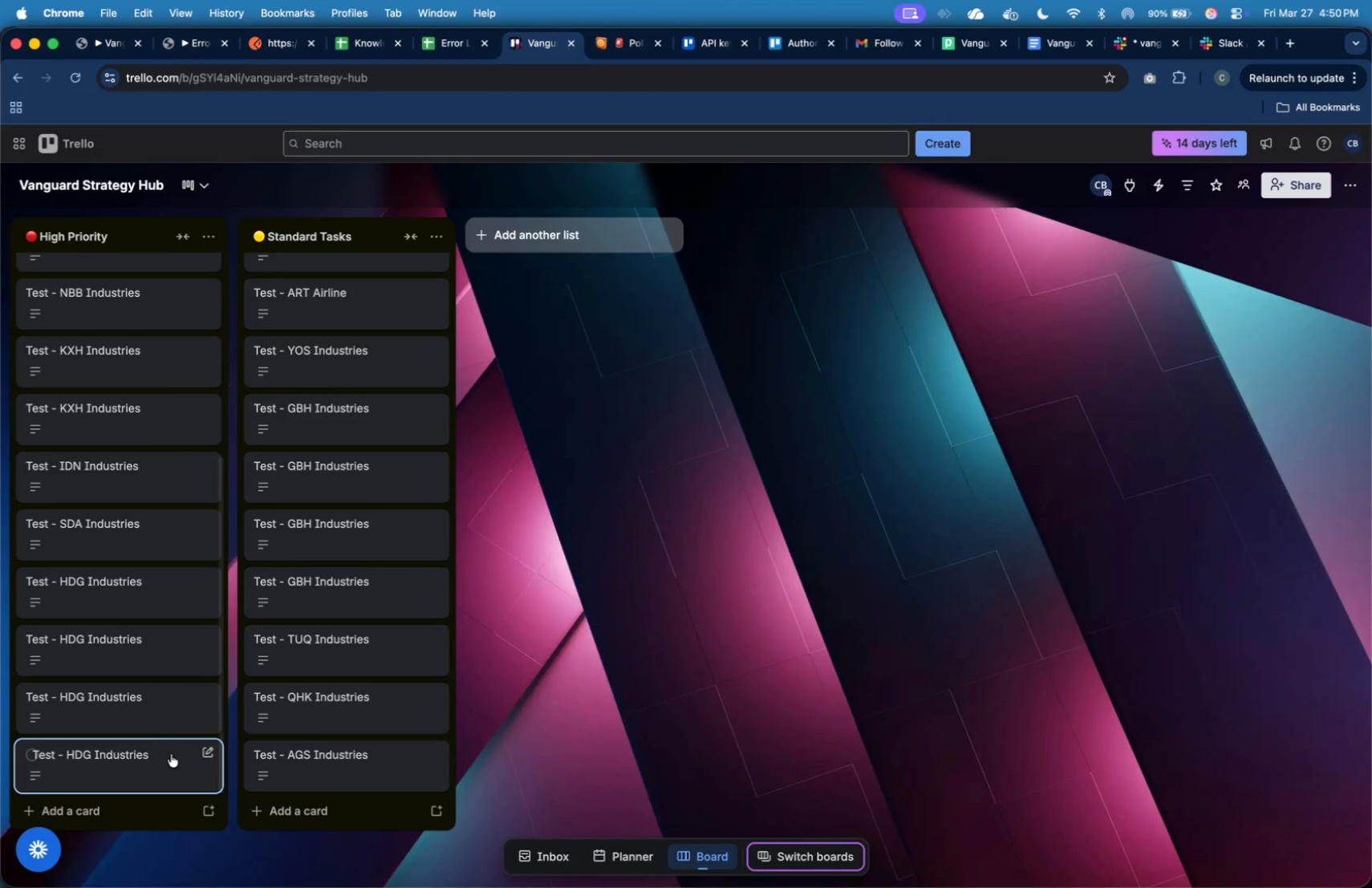 
double_click([171, 755])
 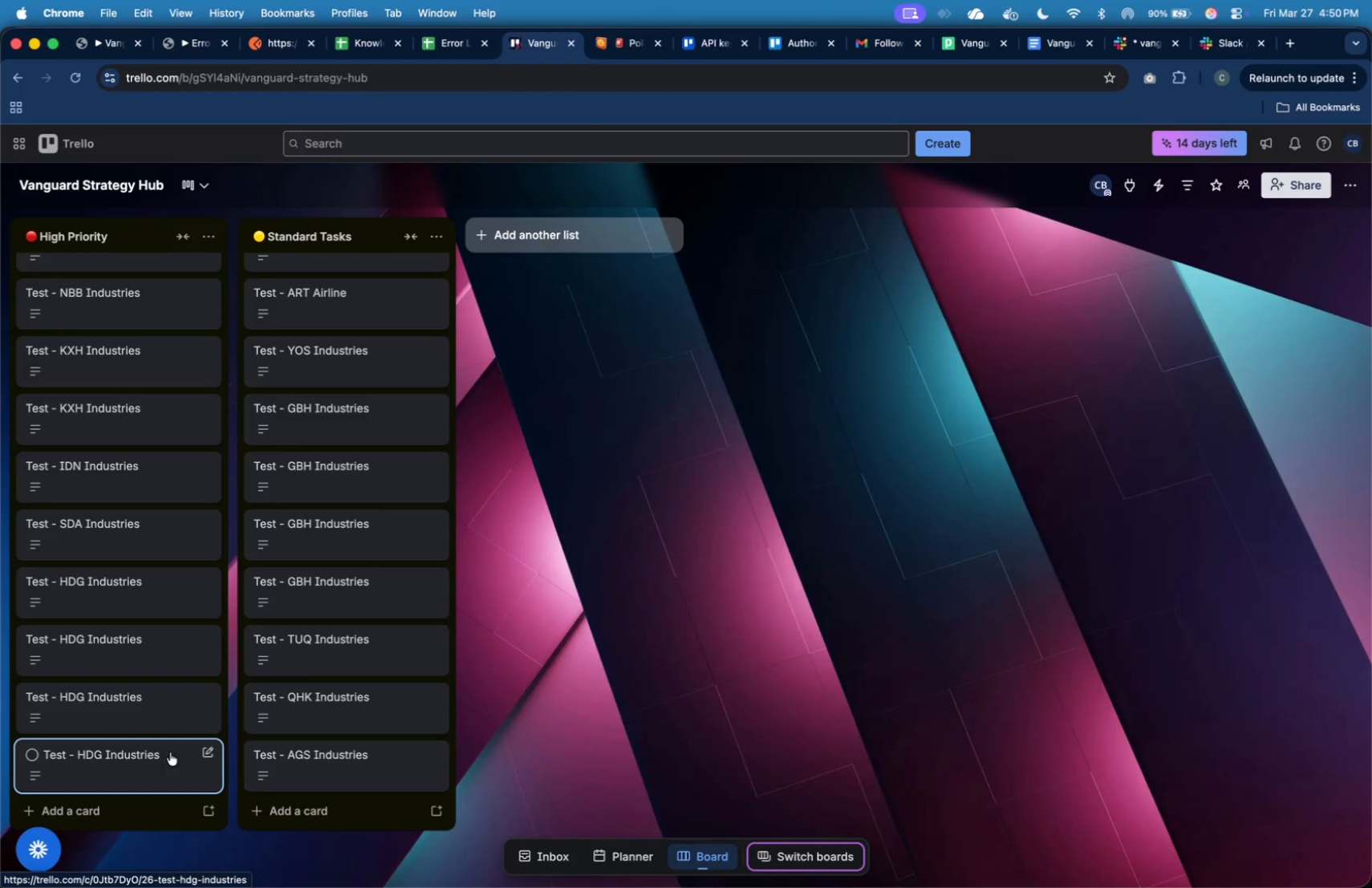 
left_click([170, 752])
 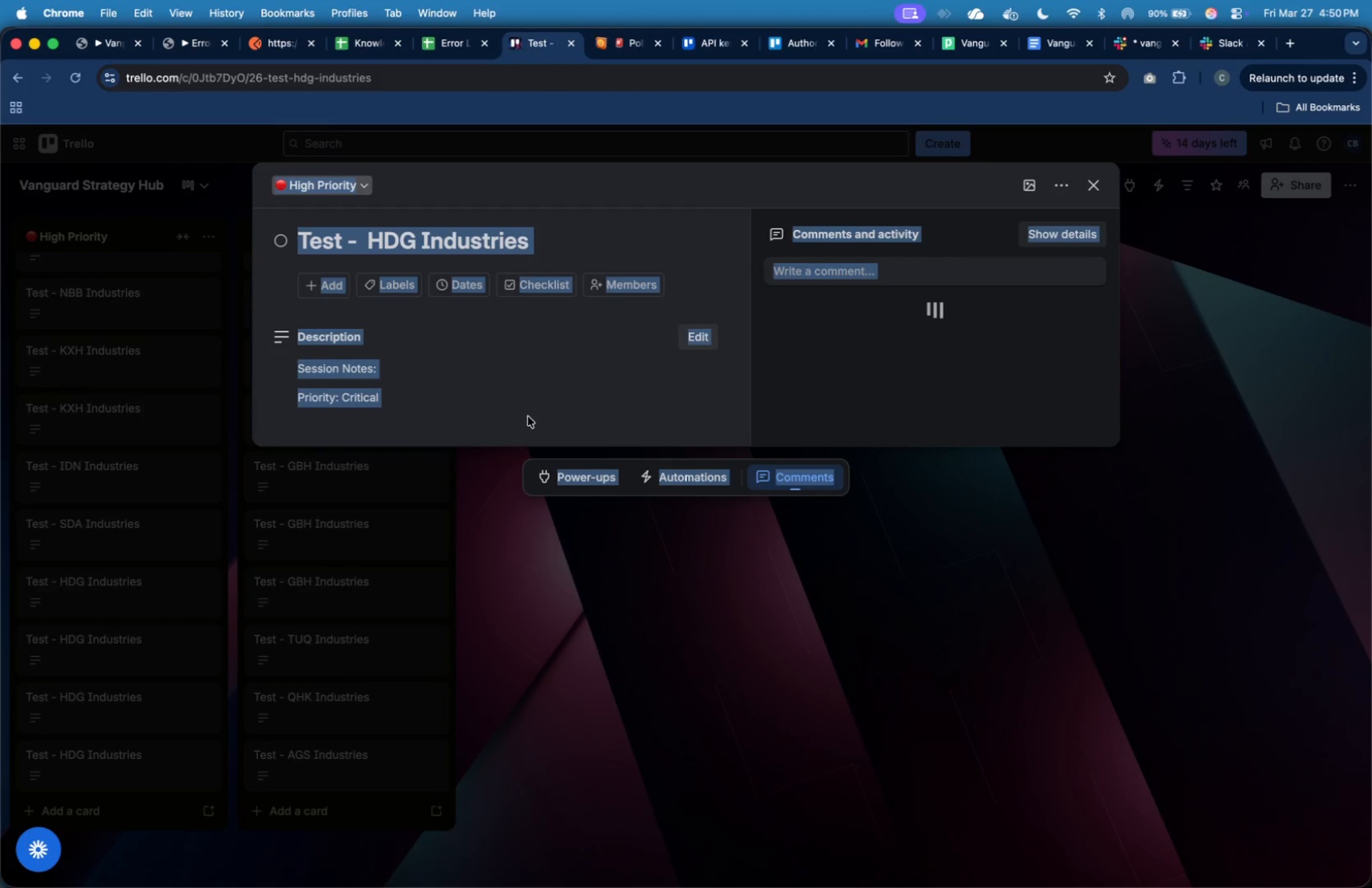 
left_click([529, 387])
 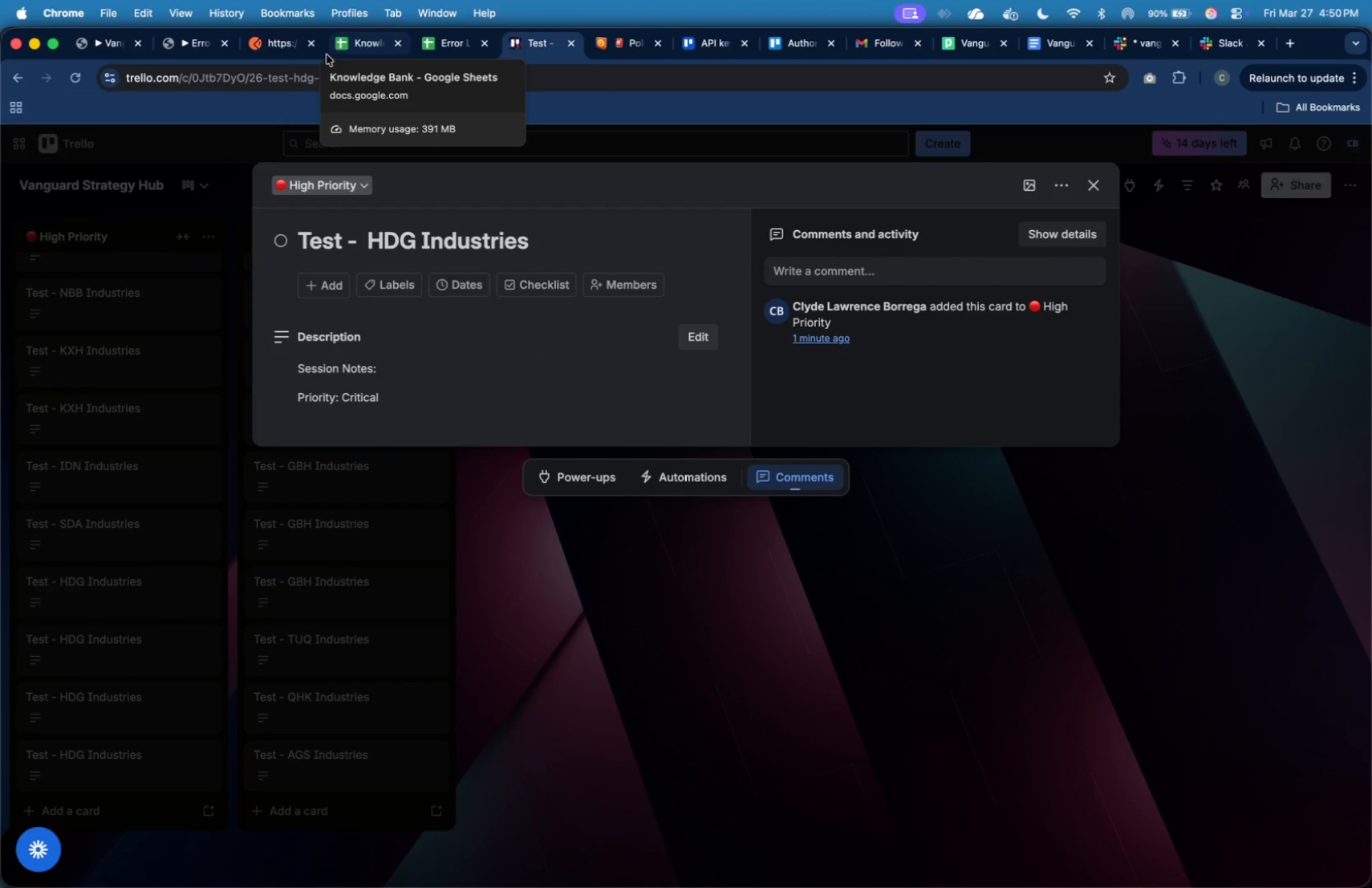 
left_click([274, 48])
 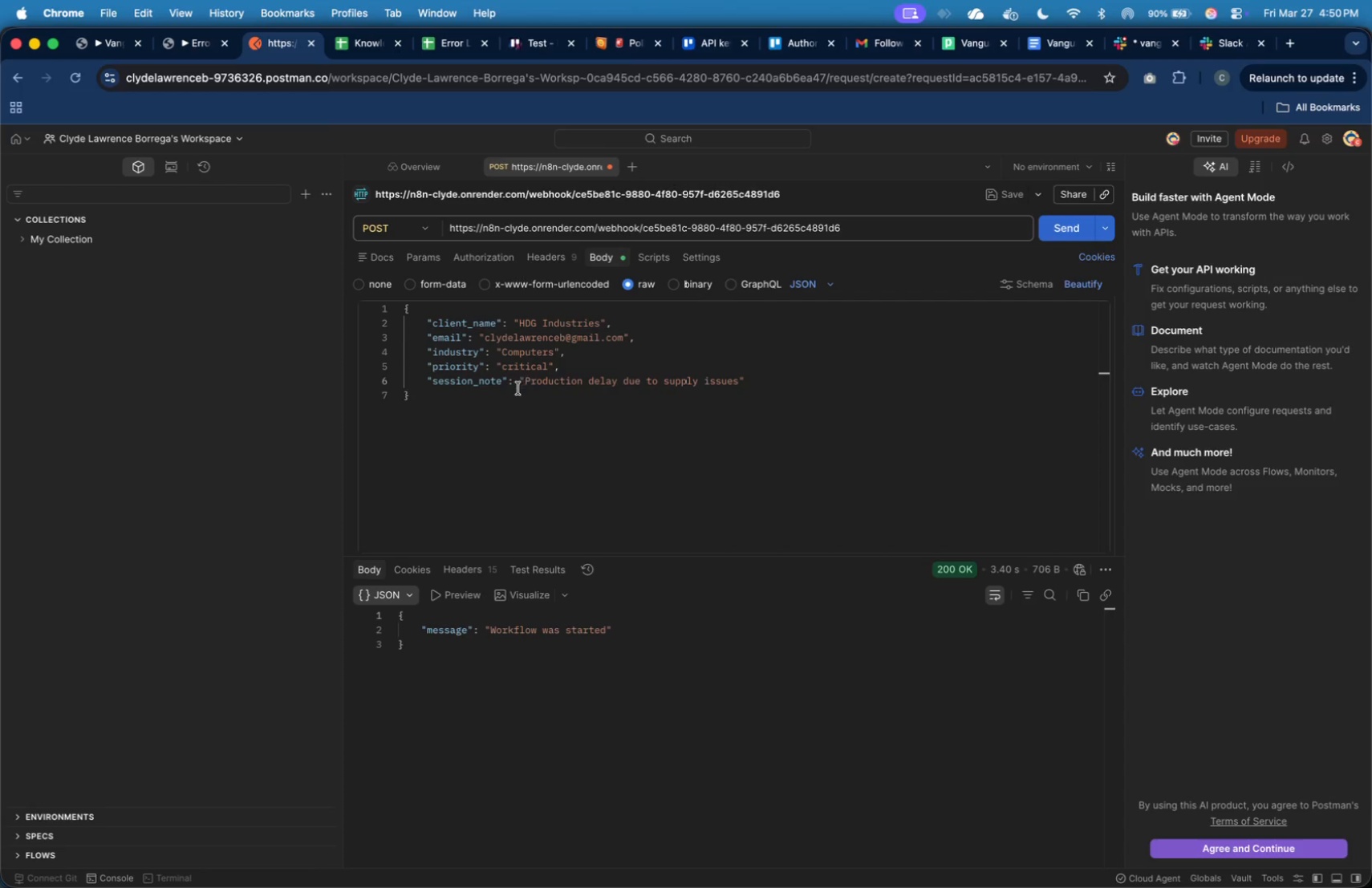 
left_click([503, 384])
 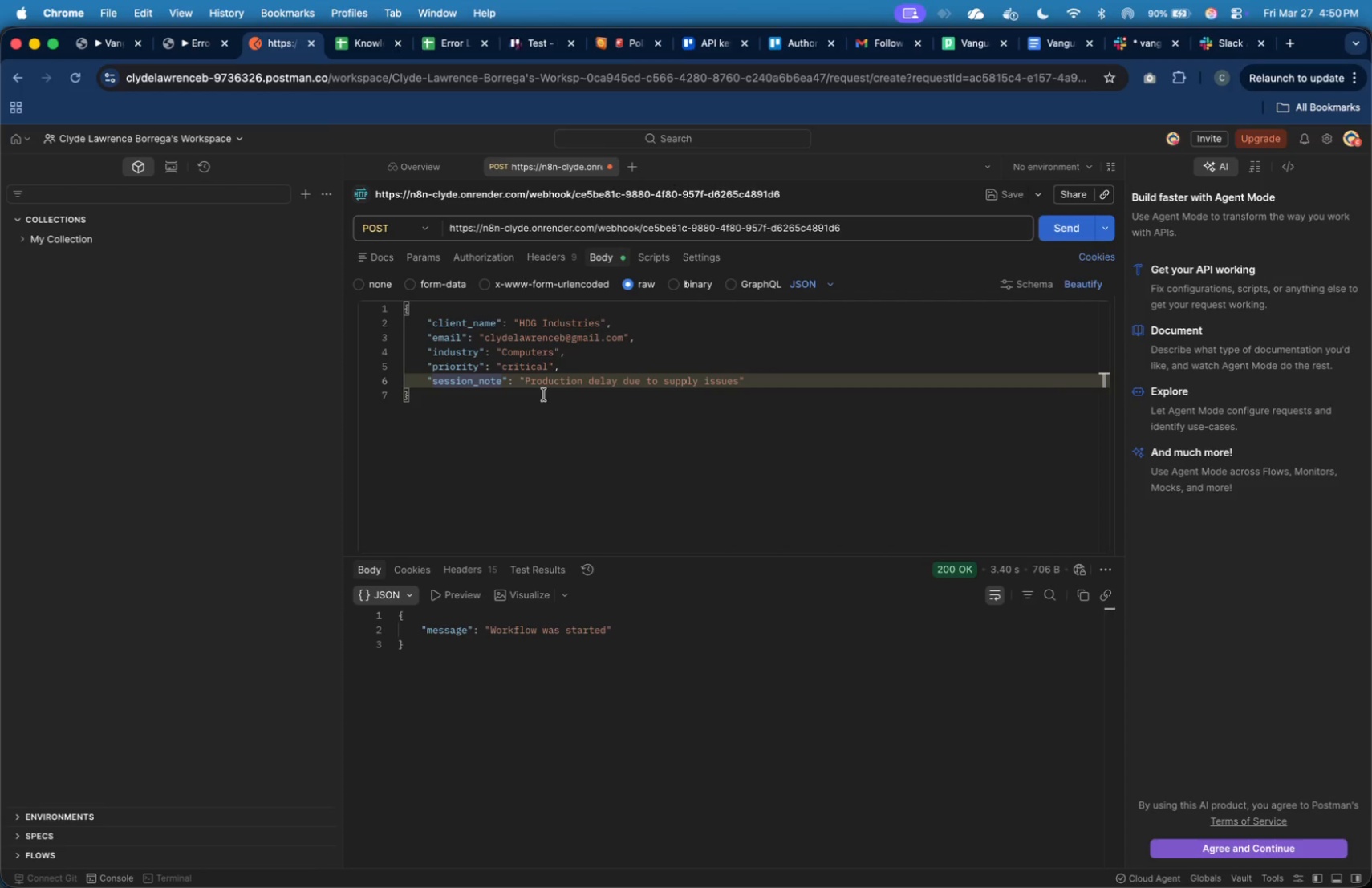 
key(S)
 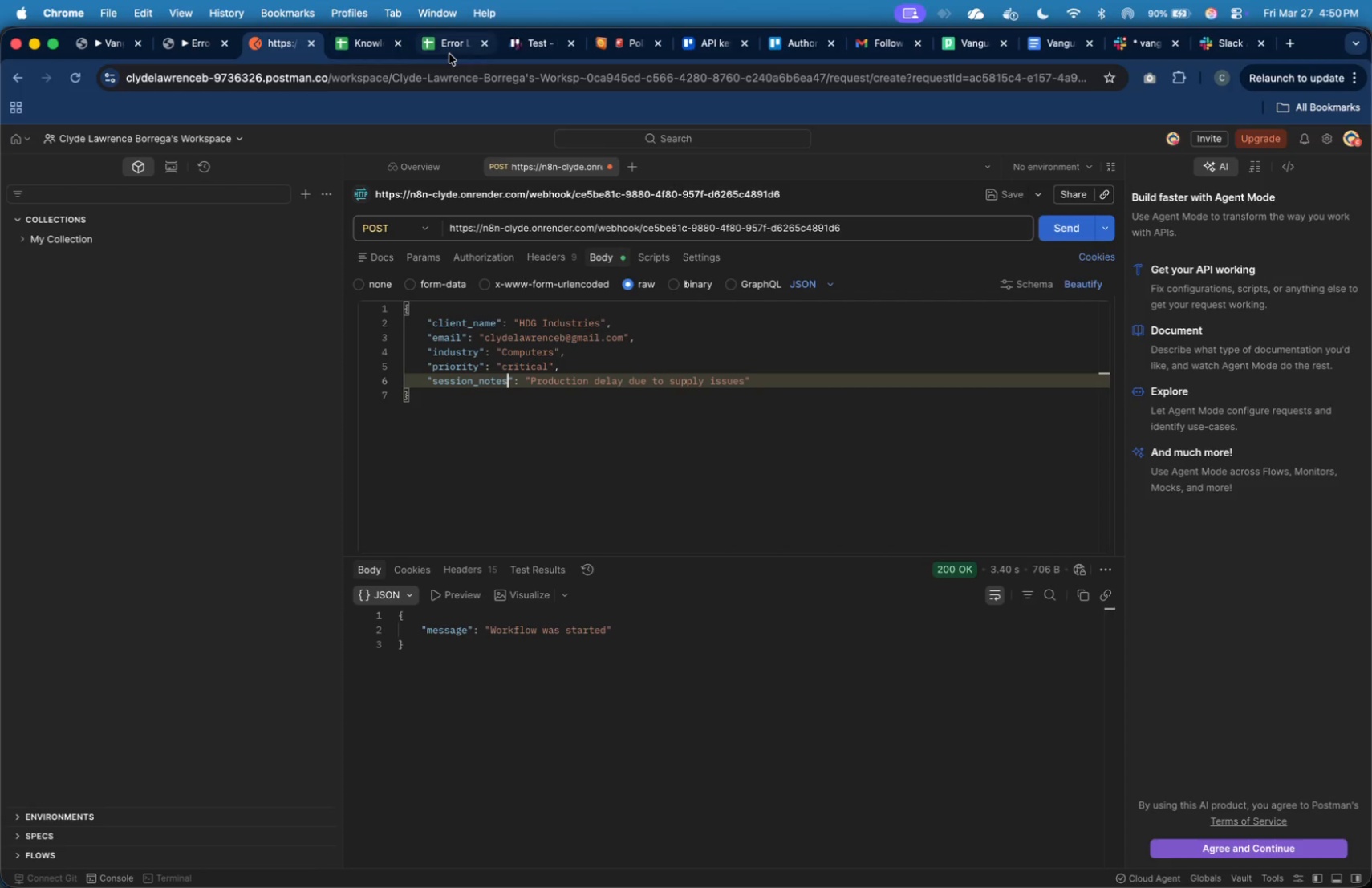 
left_click([359, 48])
 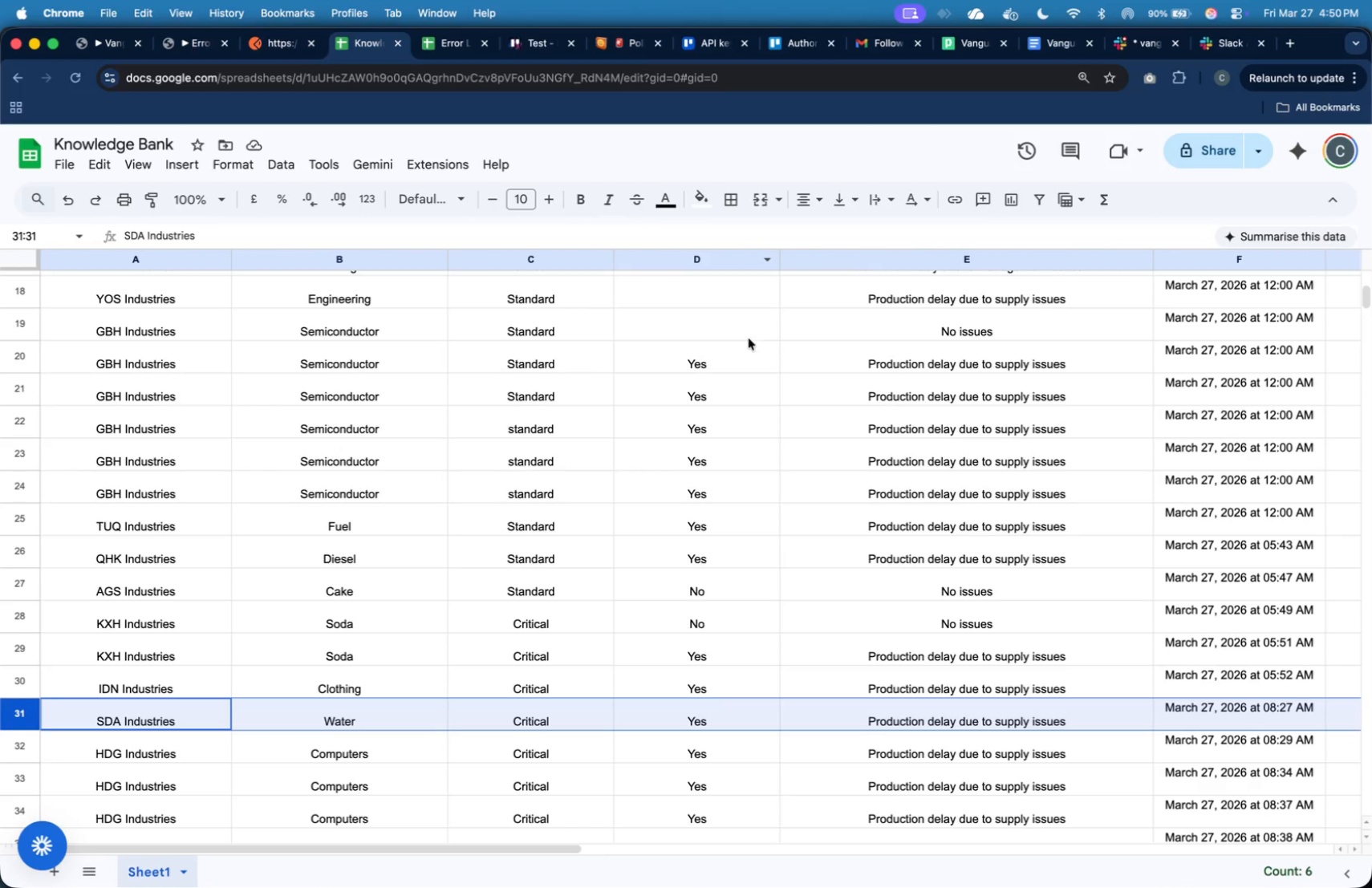 
scroll: coordinate [680, 351], scroll_direction: up, amount: 31.0
 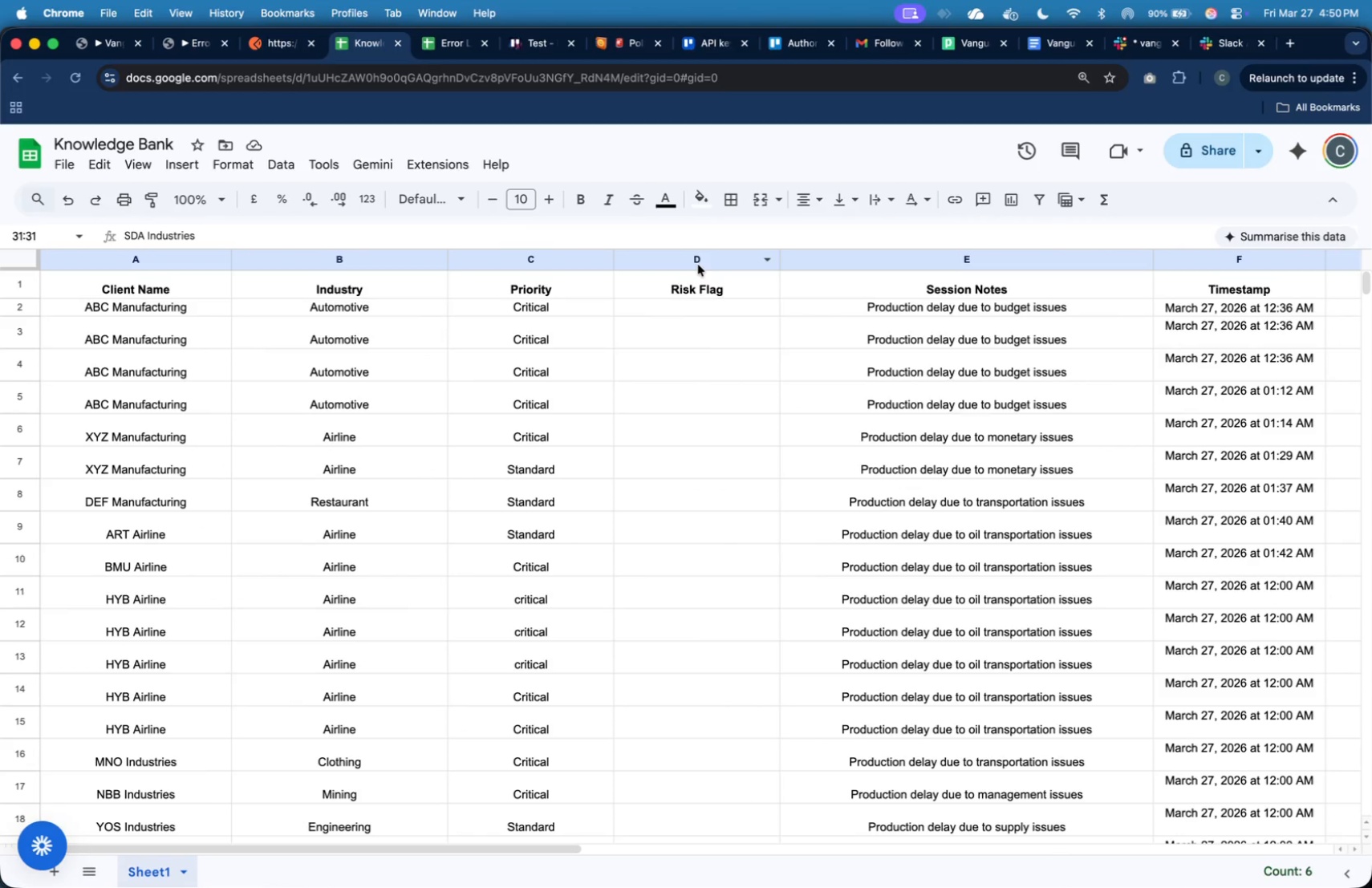 
scroll: coordinate [701, 314], scroll_direction: down, amount: 17.0
 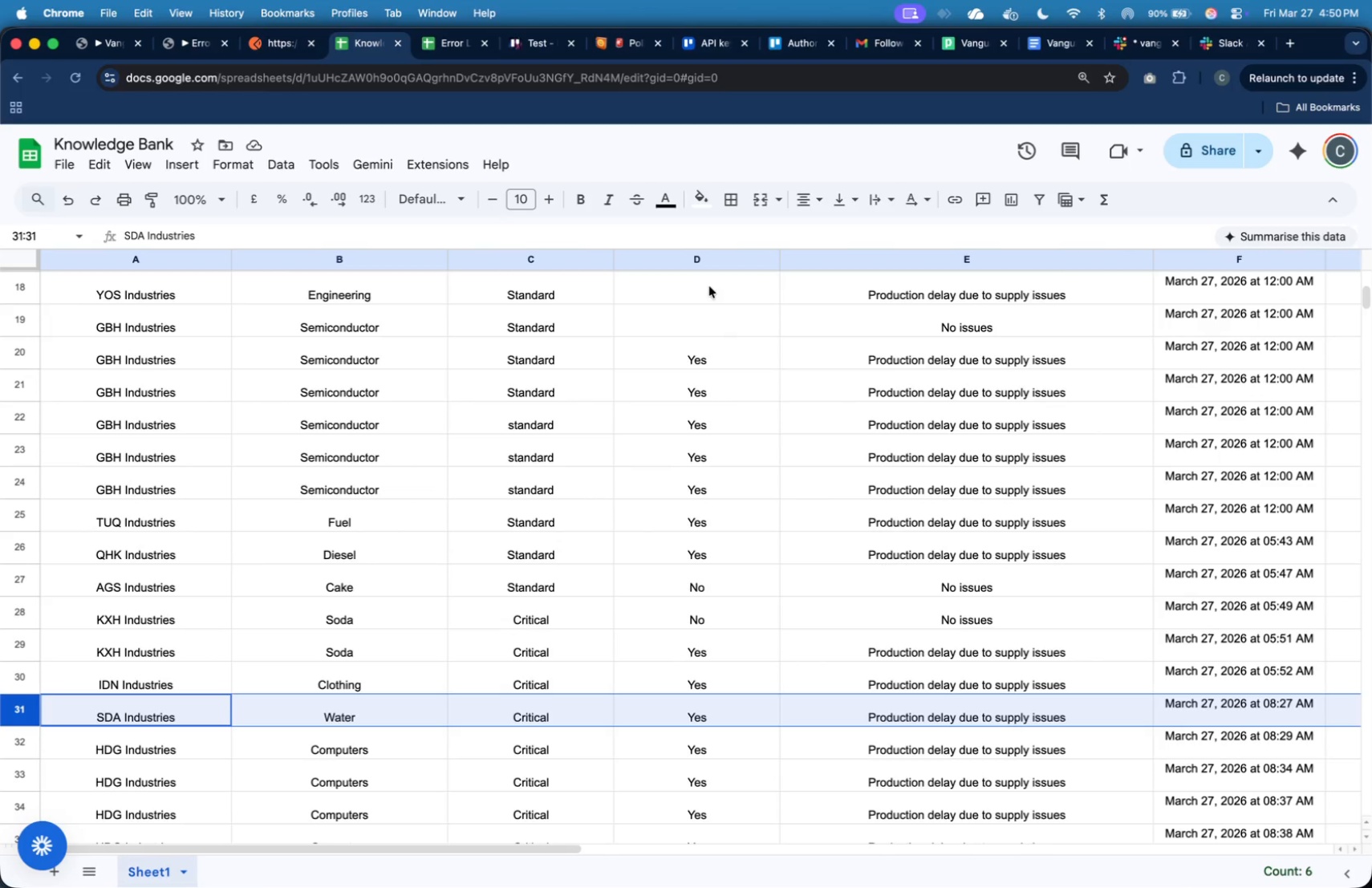 
scroll: coordinate [710, 286], scroll_direction: up, amount: 64.0
 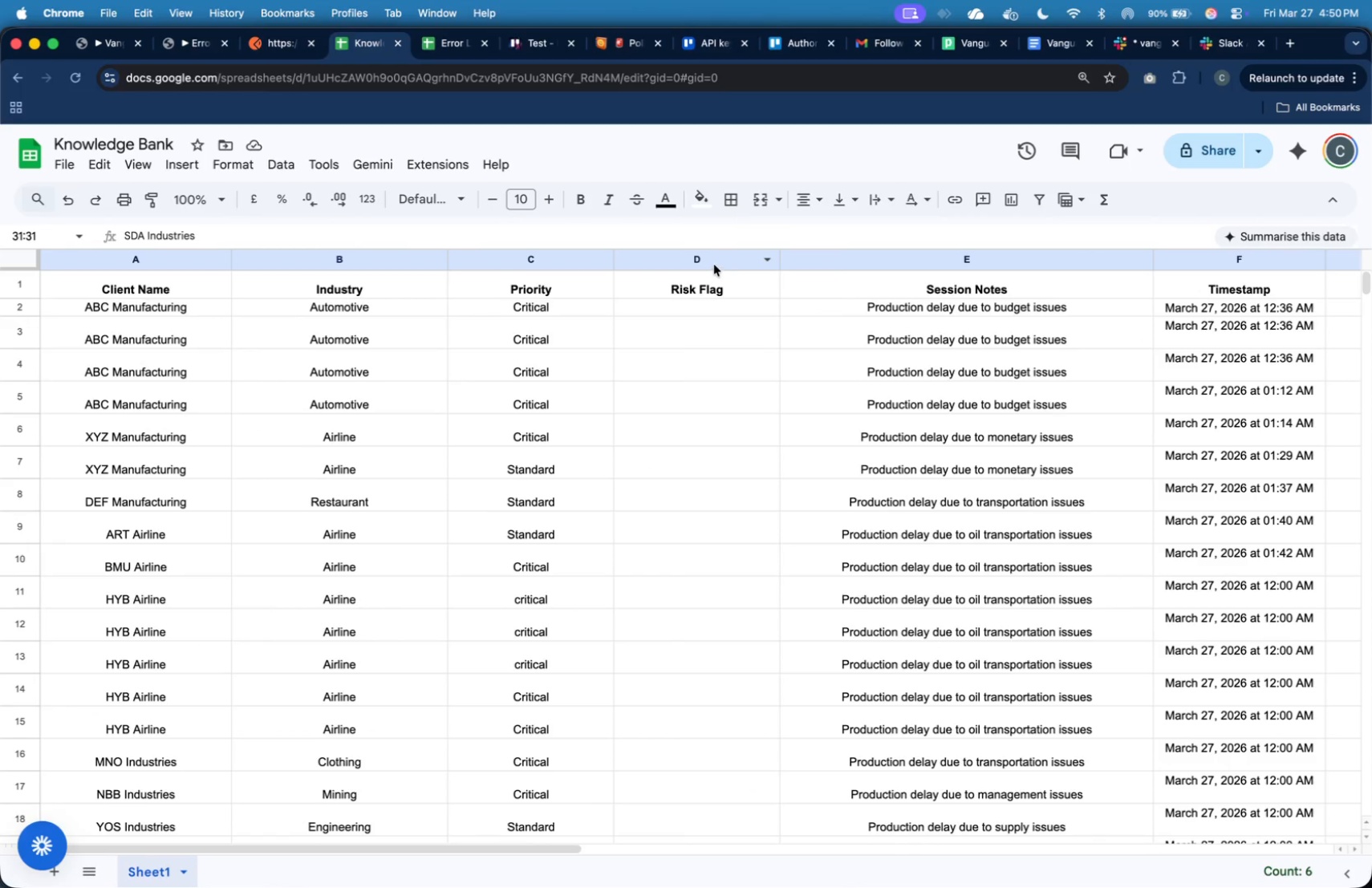 
left_click([714, 265])
 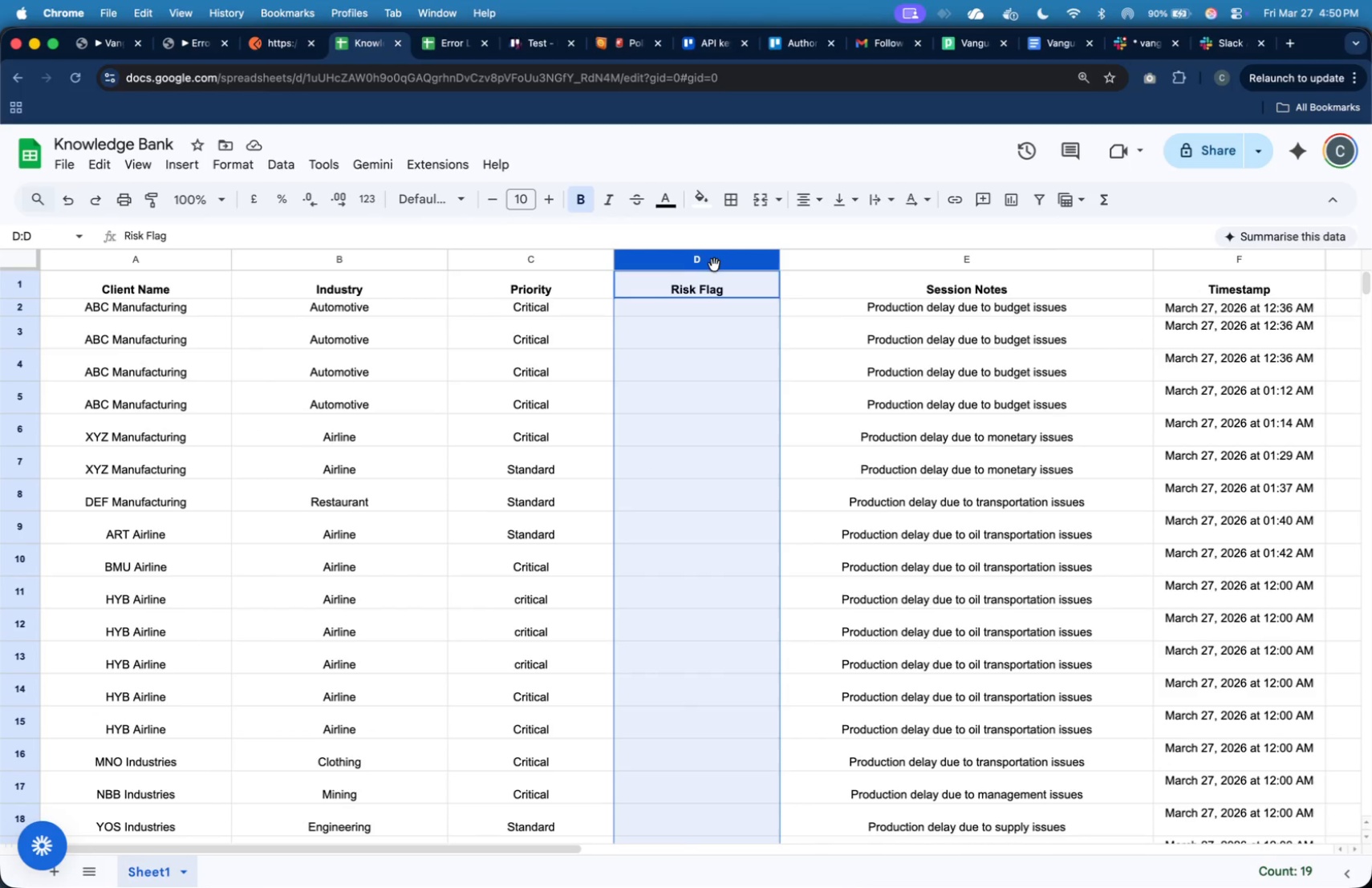 
hold_key(key=CommandLeft, duration=1.4)
 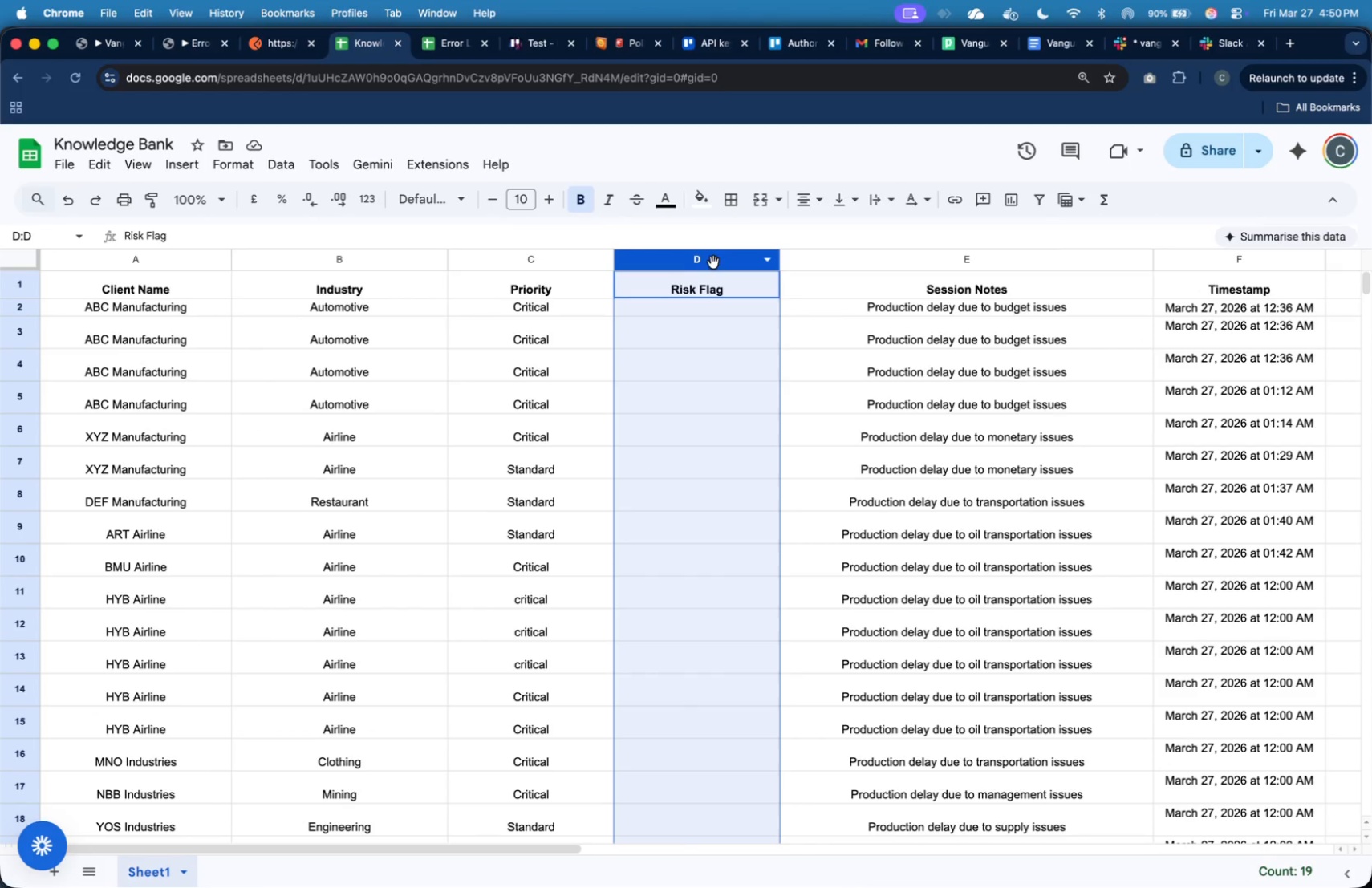 
right_click([713, 262])
 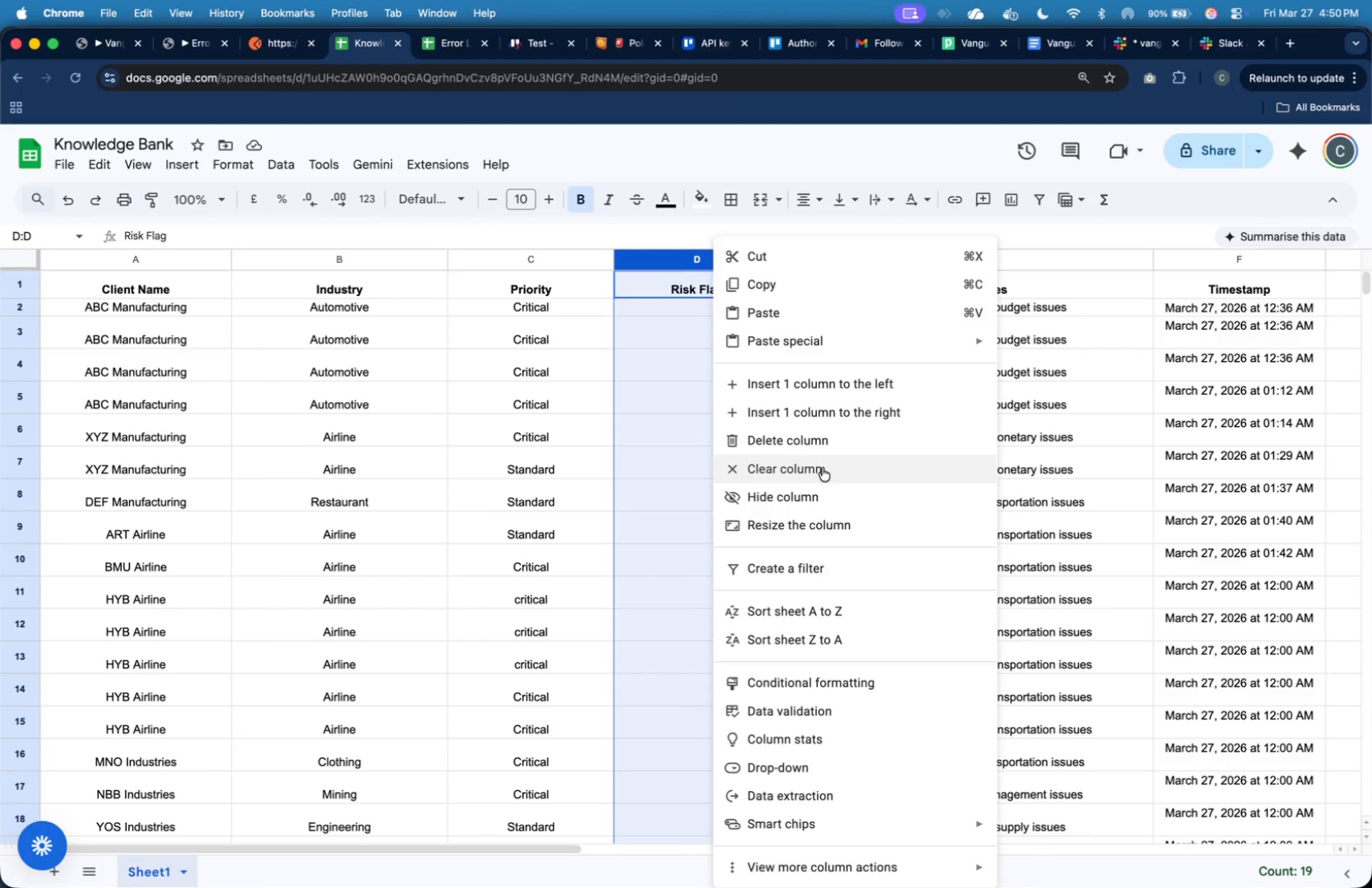 
left_click([815, 447])
 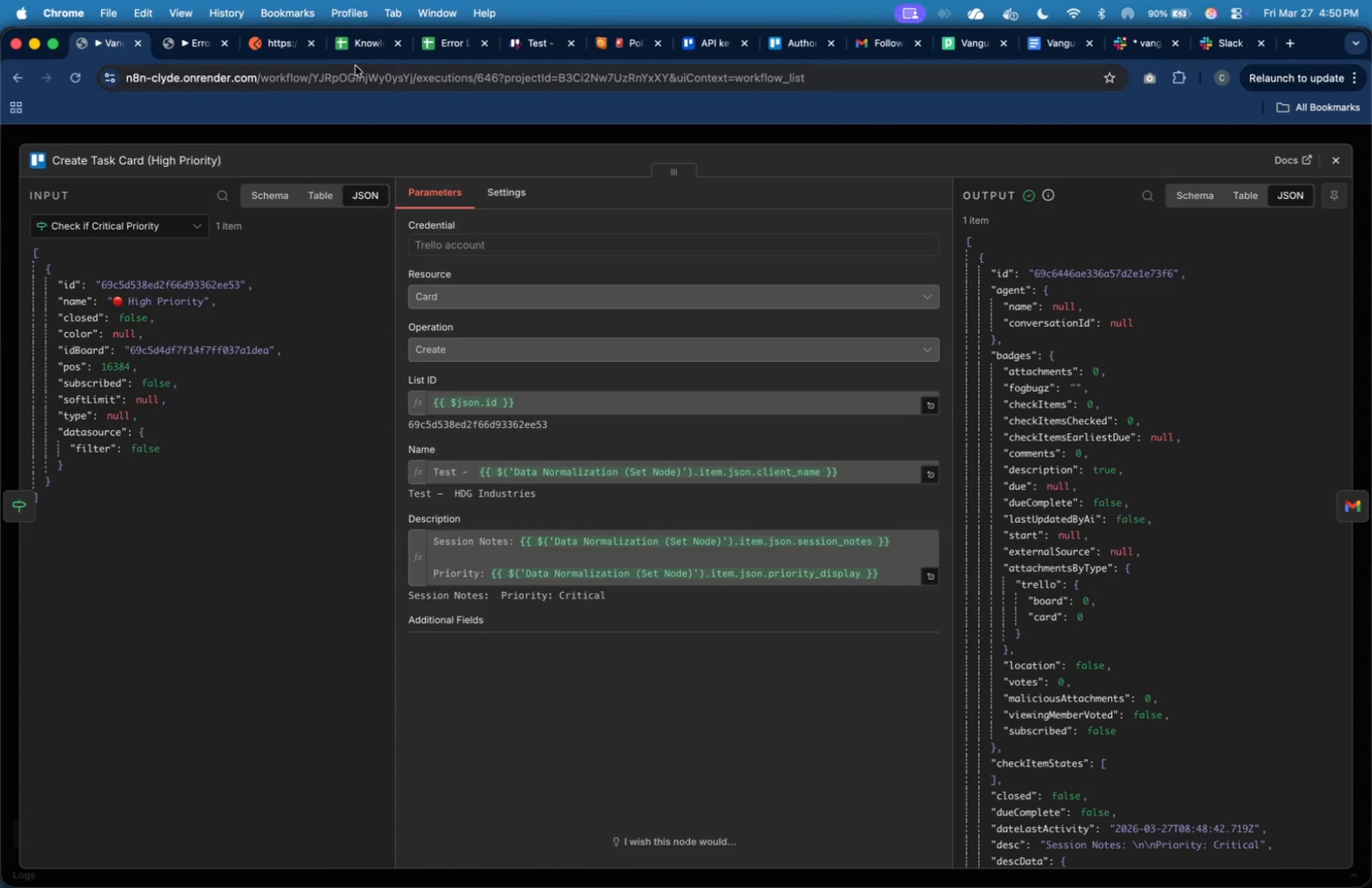 
left_click([285, 46])
 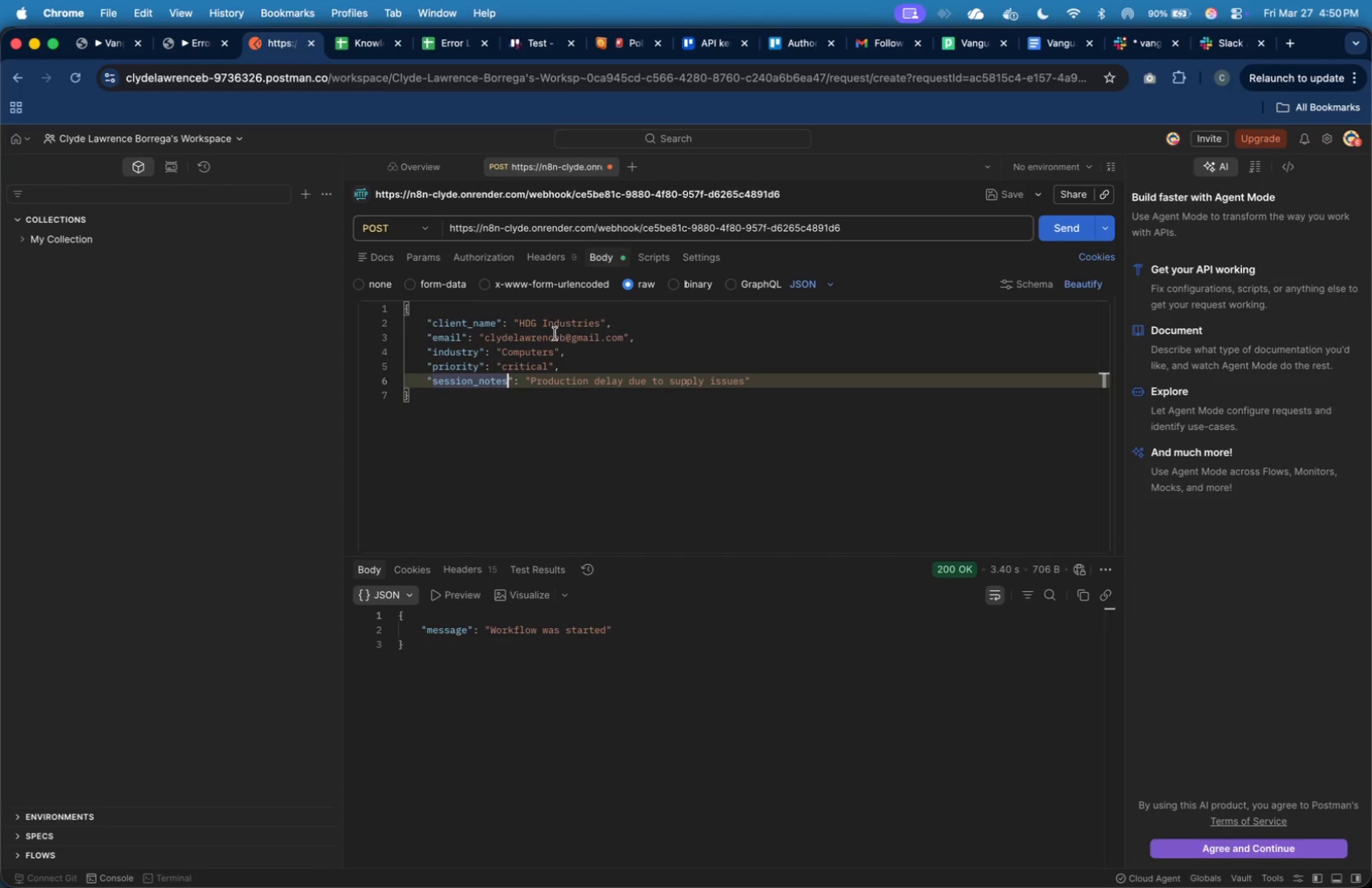 
double_click([531, 321])
 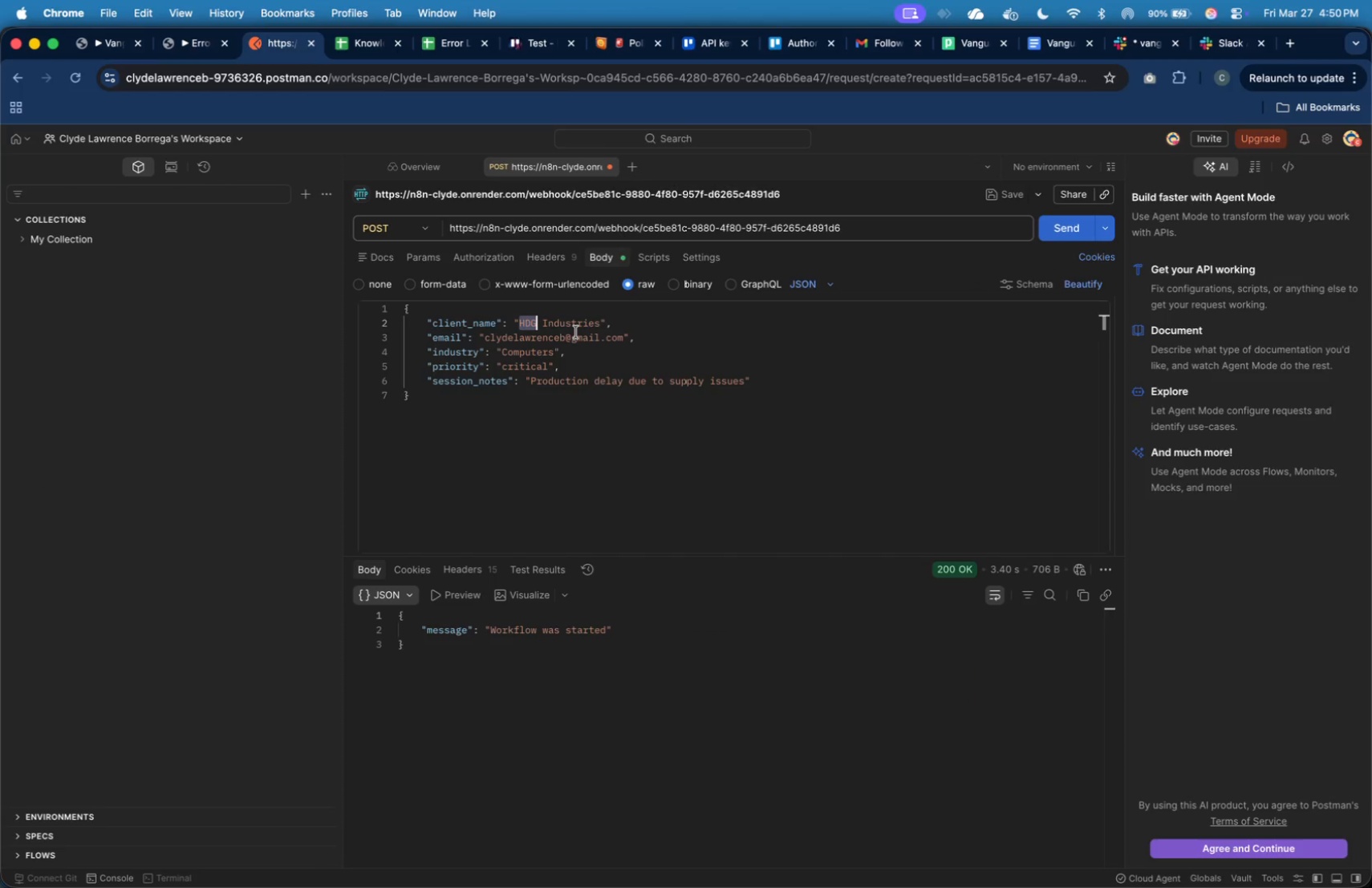 
type(DGK)
 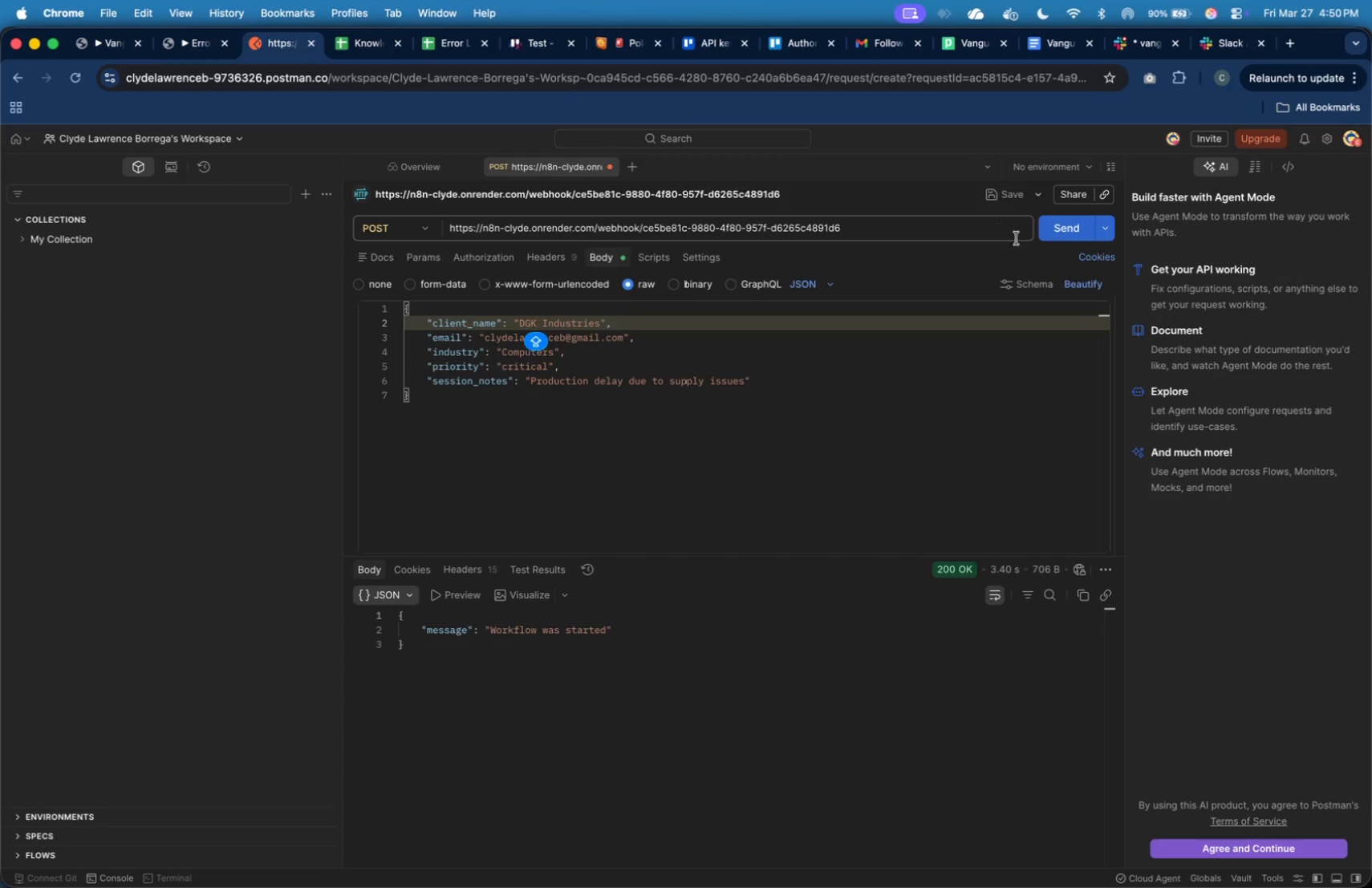 
left_click([1049, 241])
 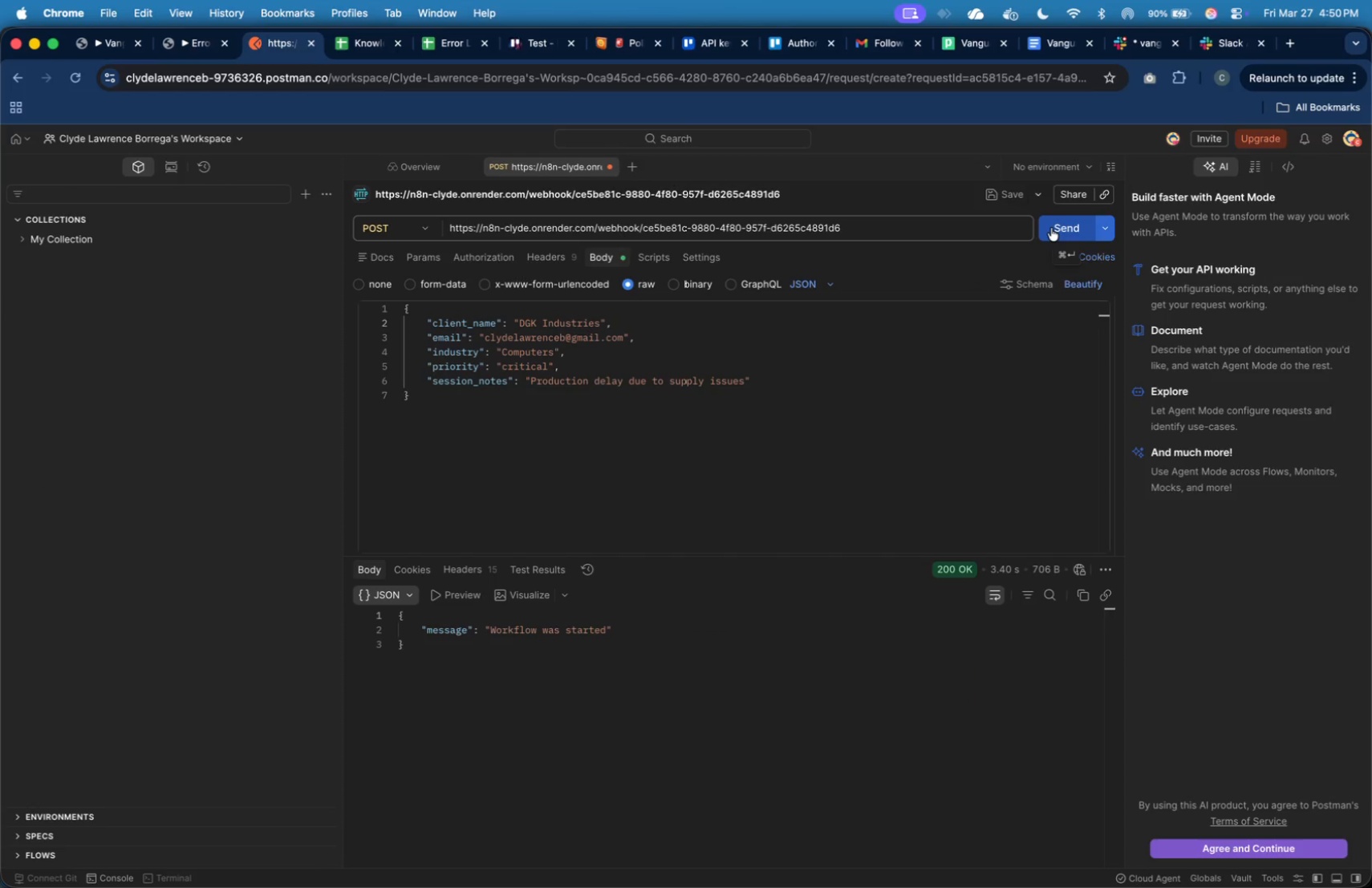 
left_click([1051, 228])
 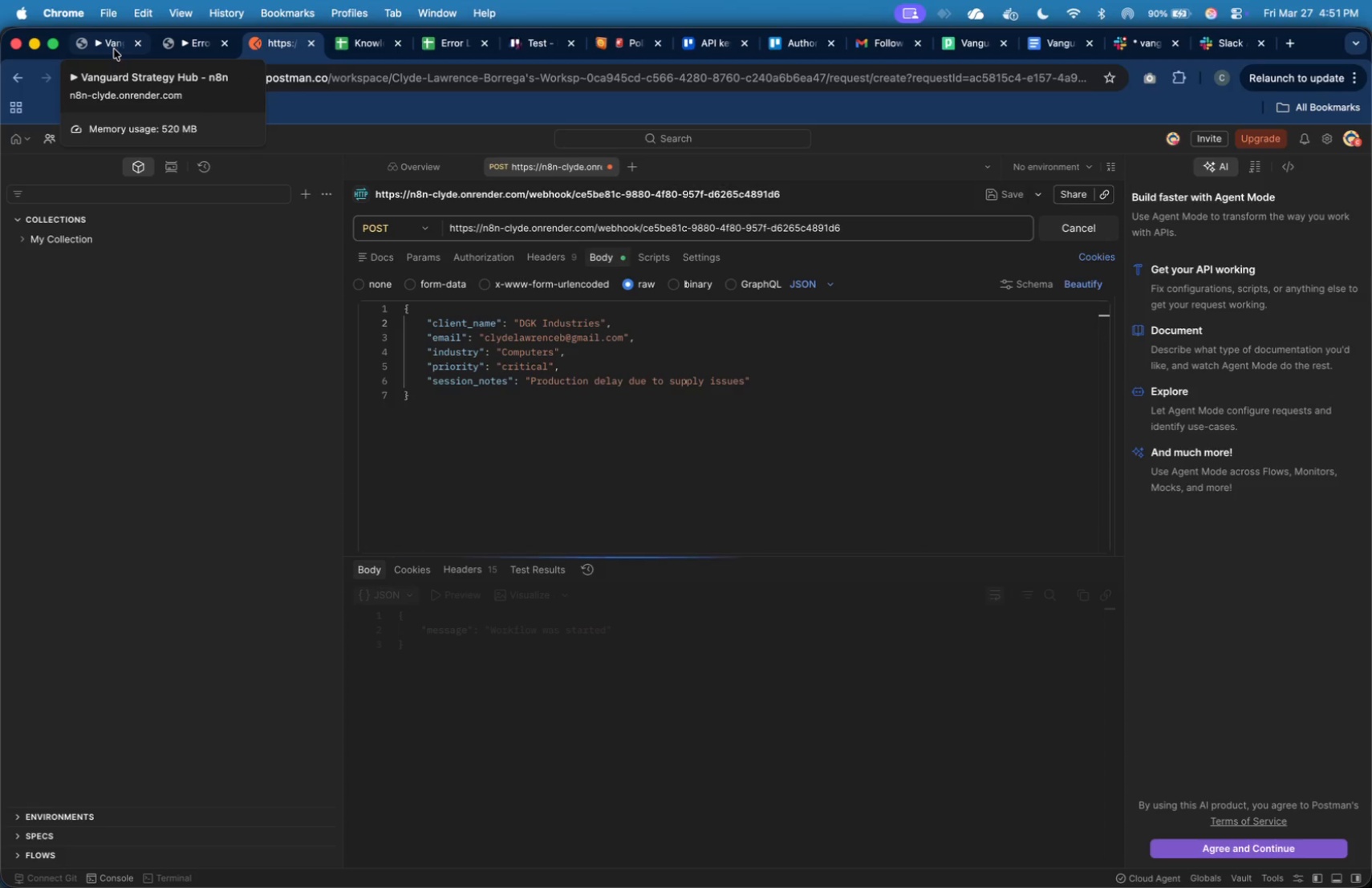 
left_click([114, 49])
 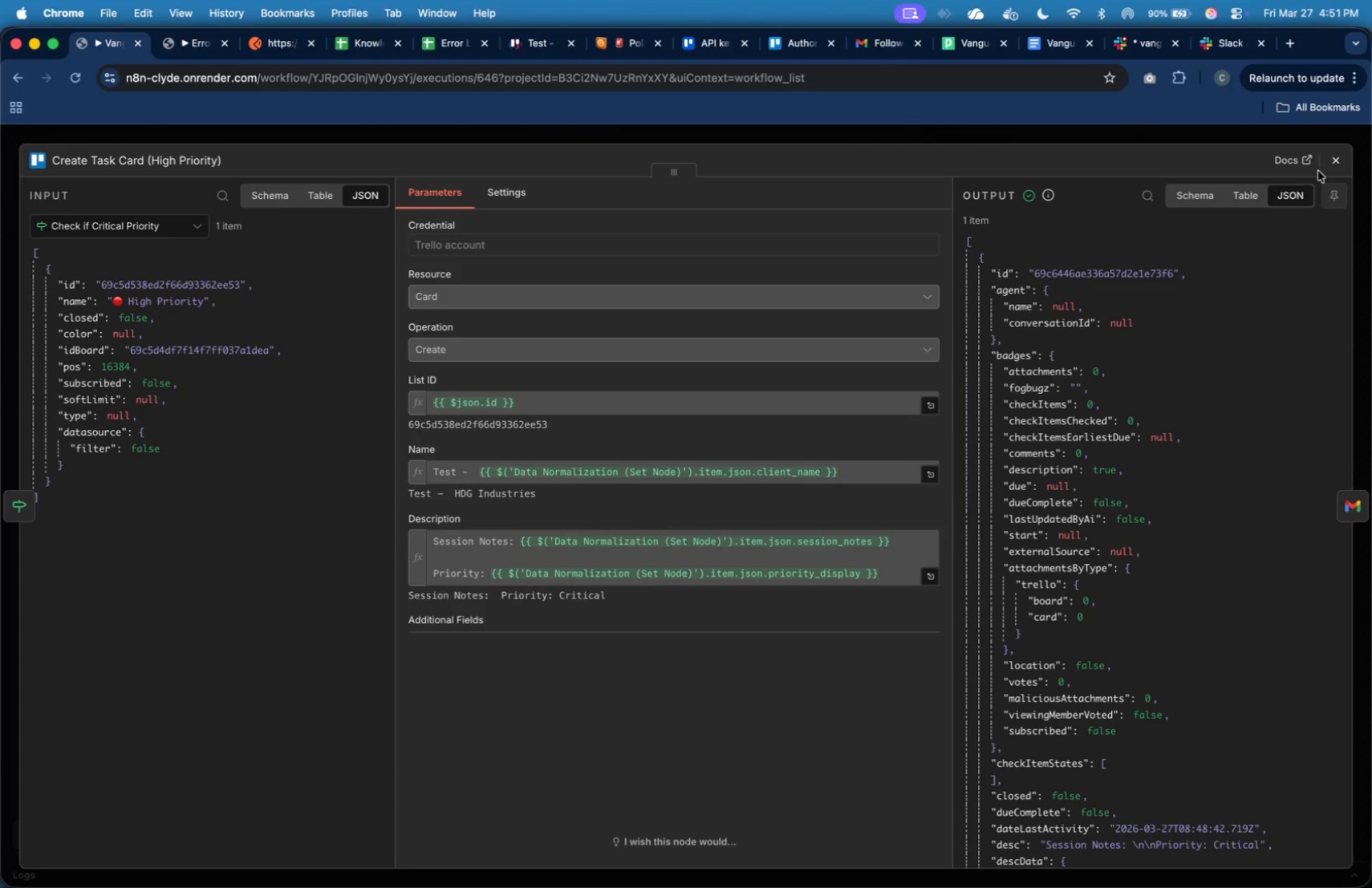 
left_click([1332, 164])
 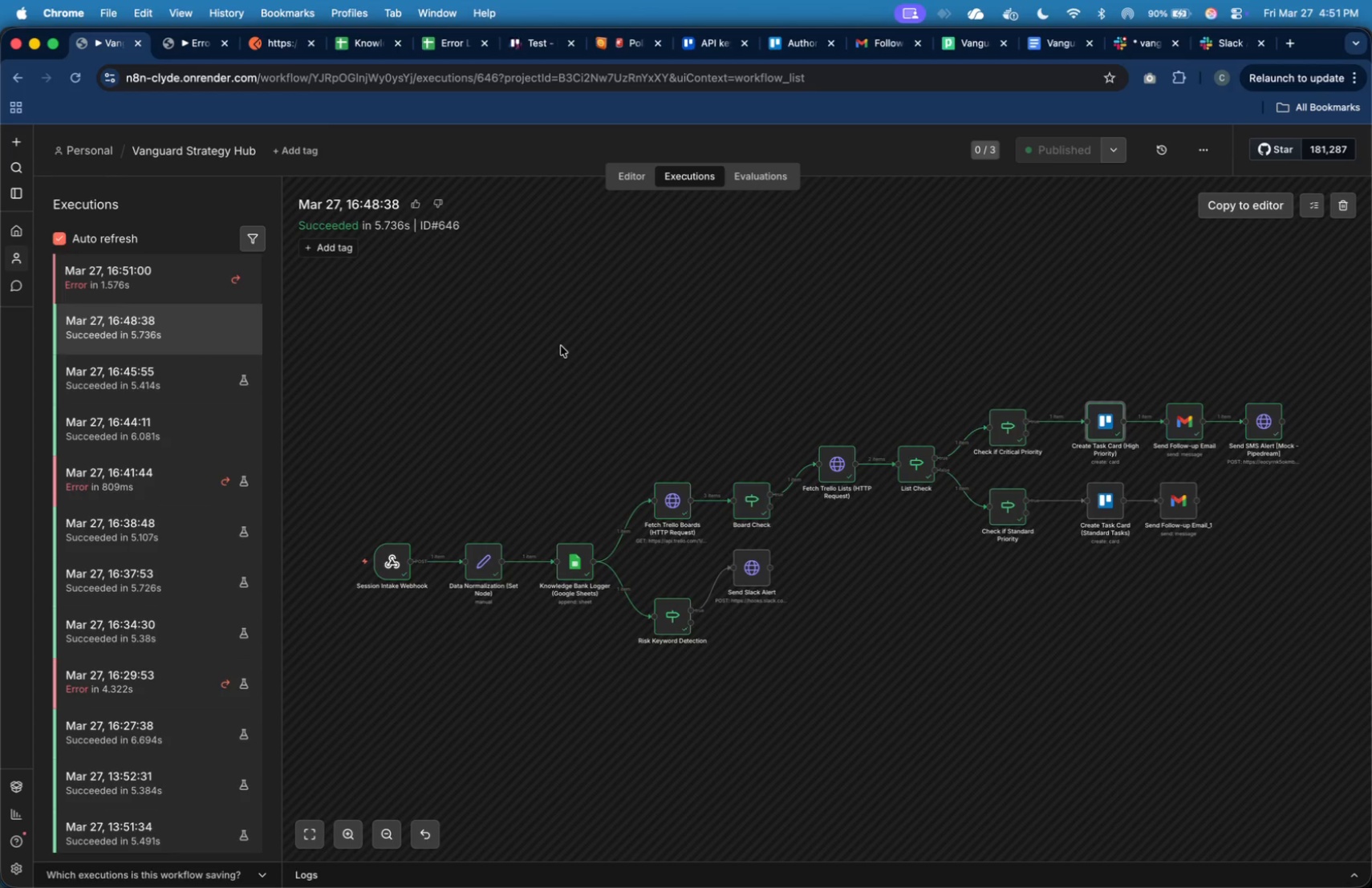 
wait(10.74)
 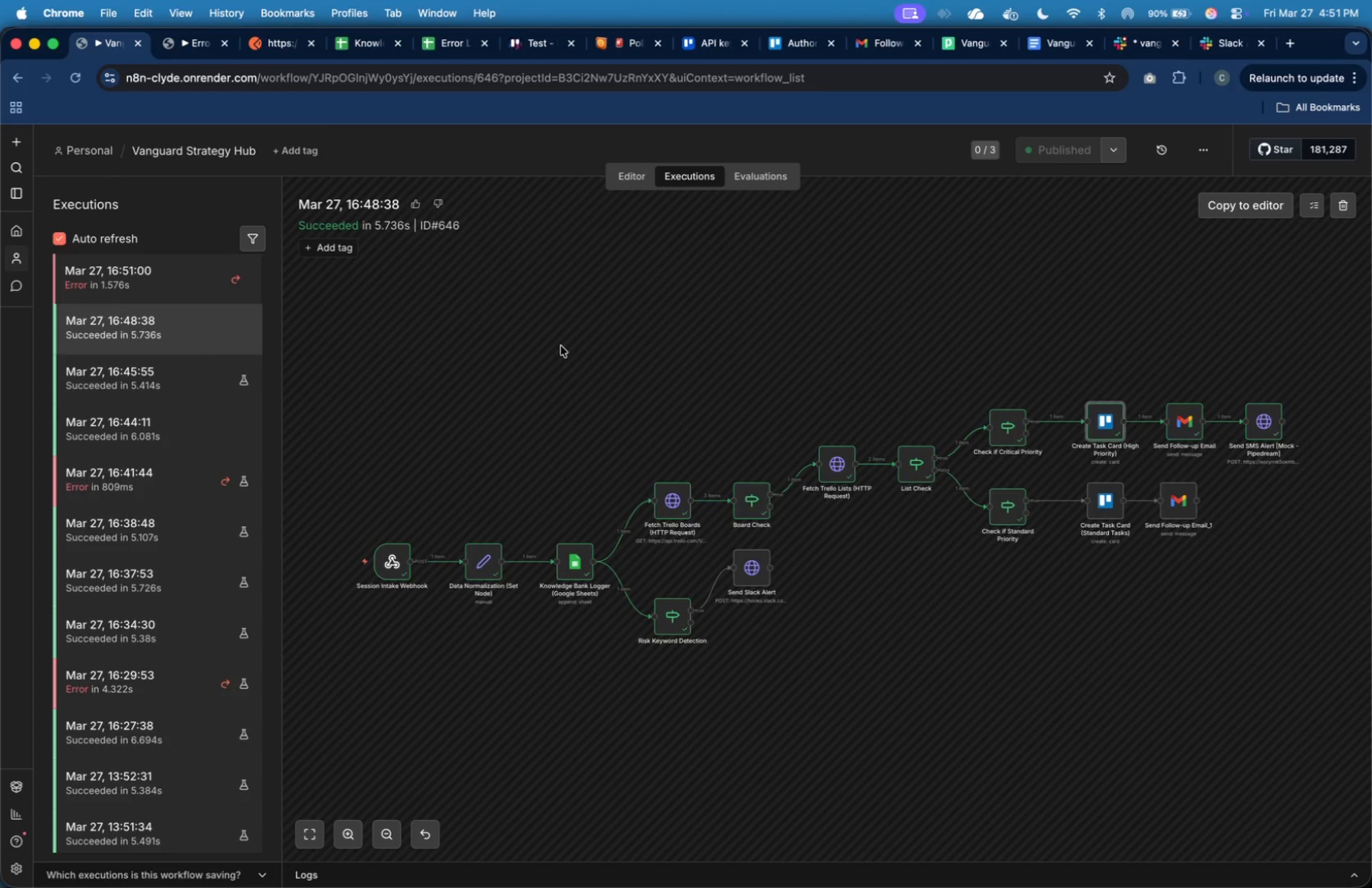 
left_click_drag(start_coordinate=[233, 257], to_coordinate=[315, 283])
 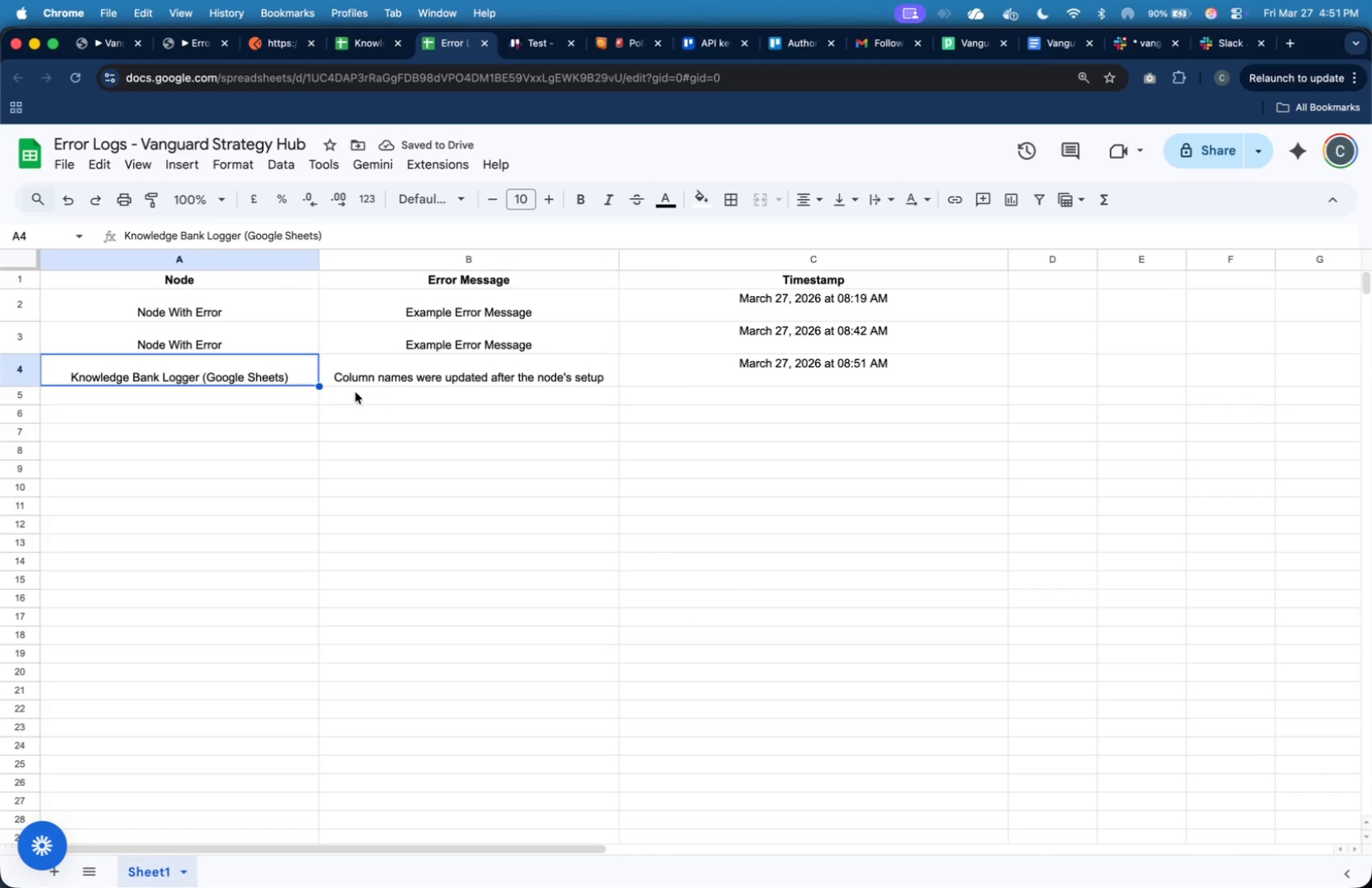 
left_click([398, 378])
 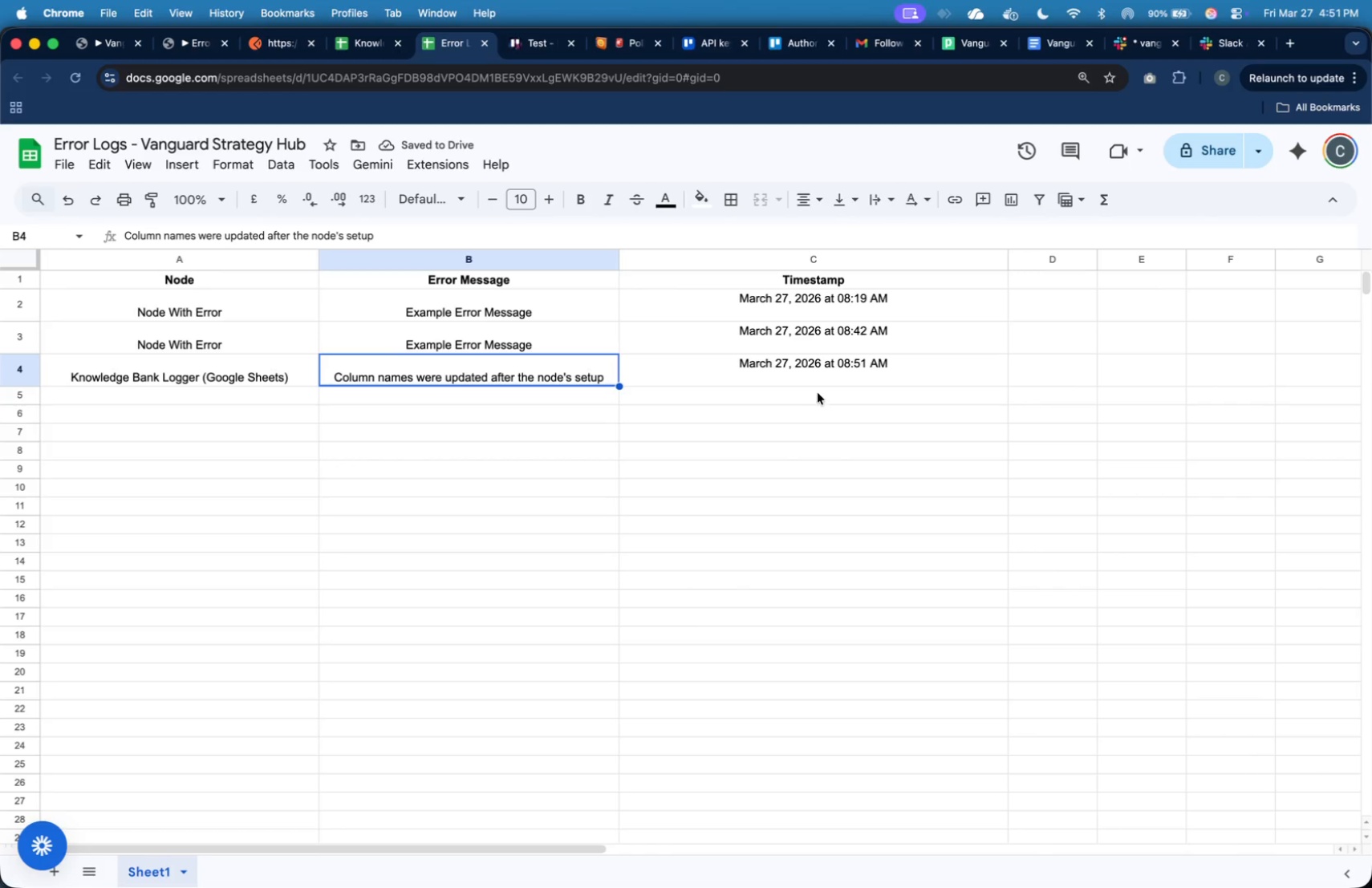 
left_click([829, 368])
 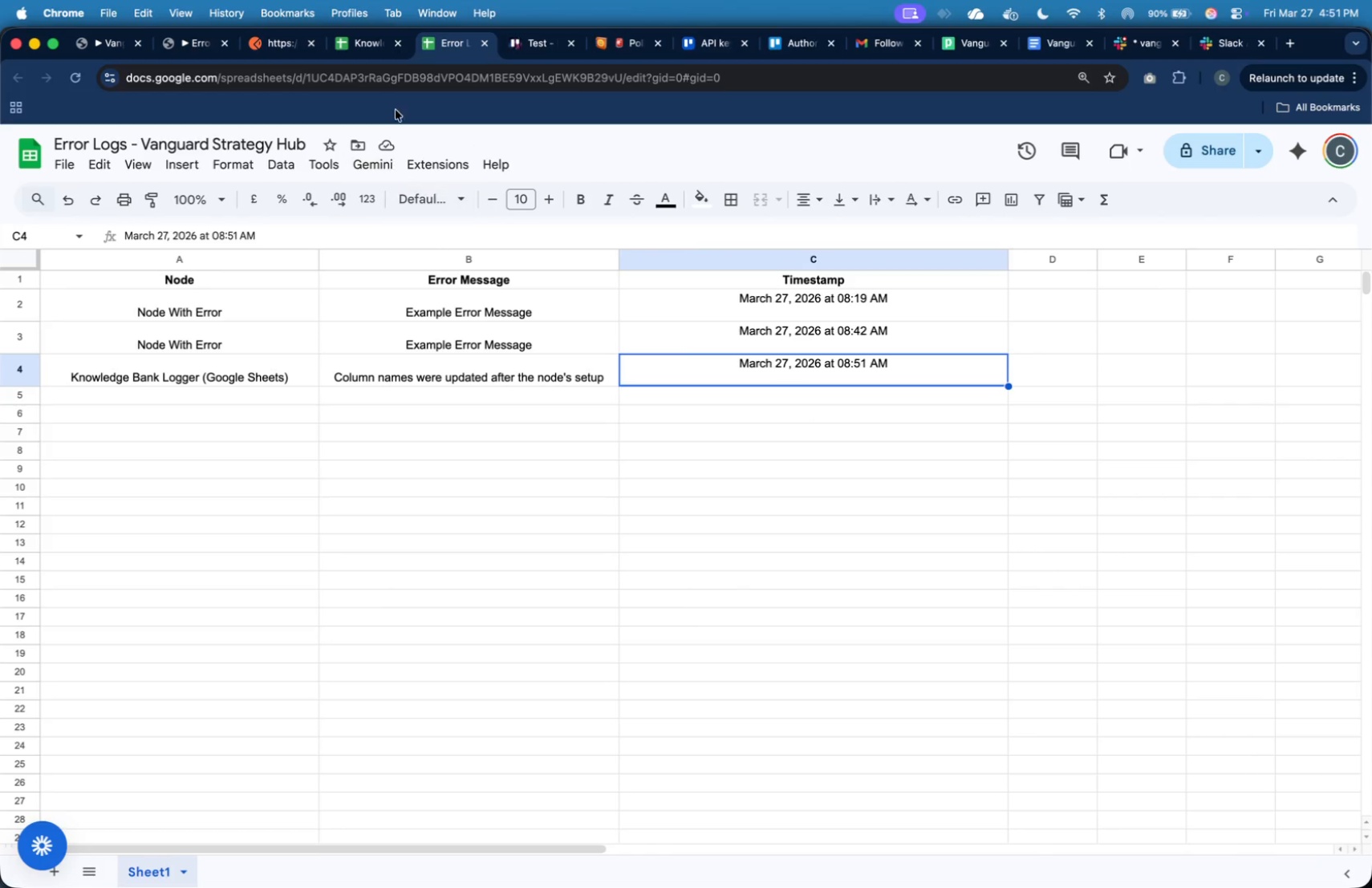 
wait(5.83)
 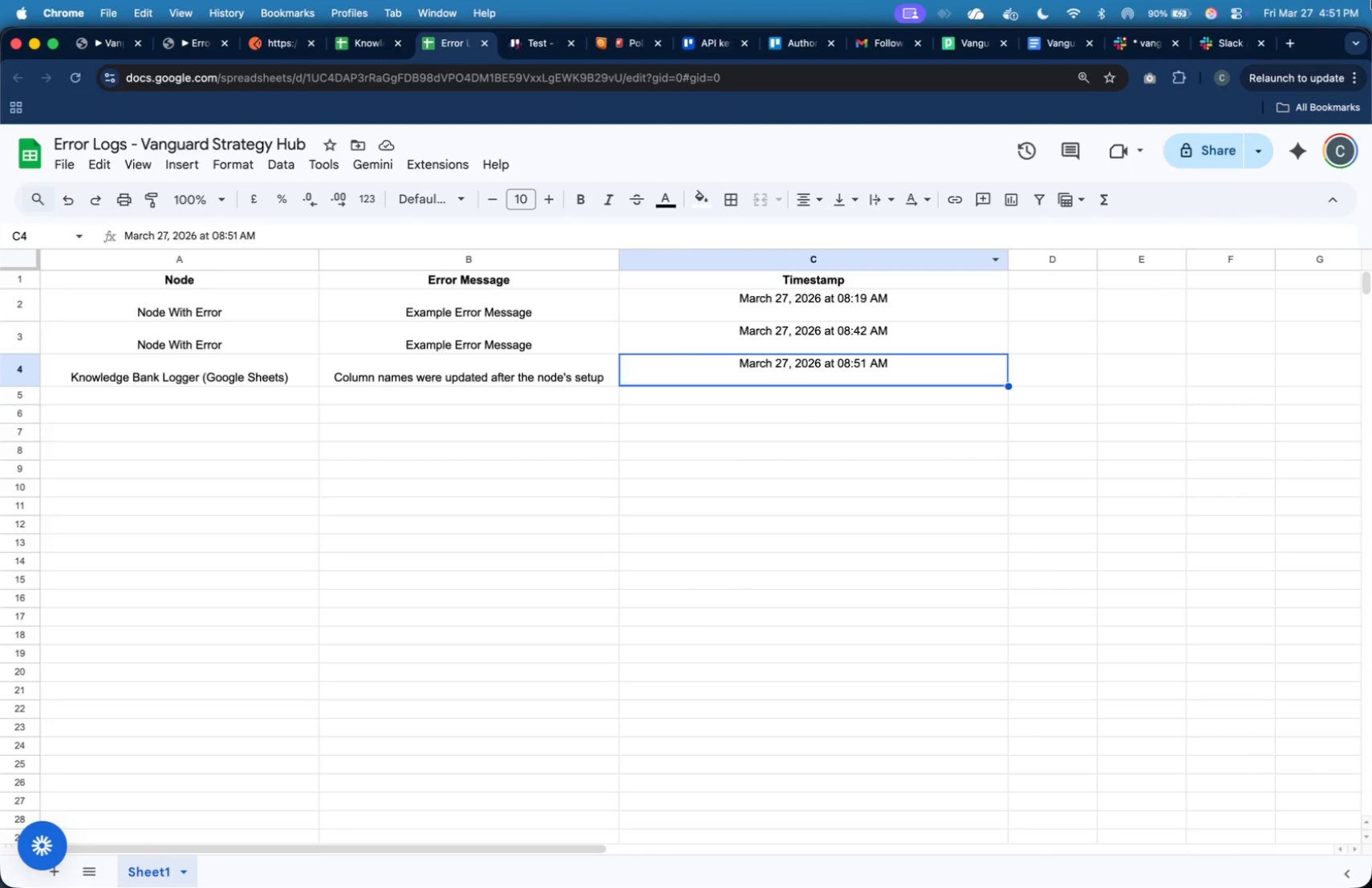 
left_click([375, 53])
 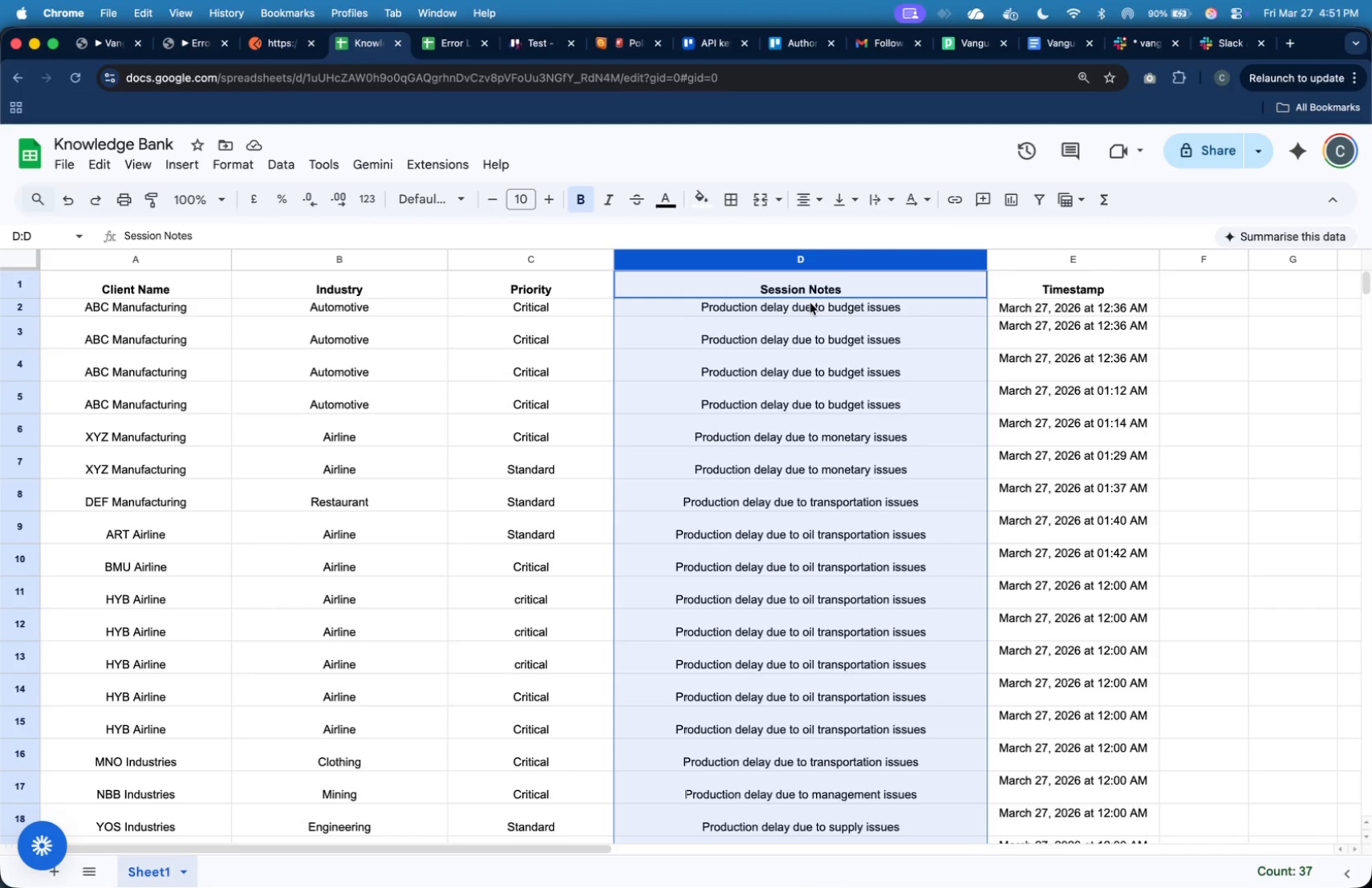 
key(Meta+Z)
 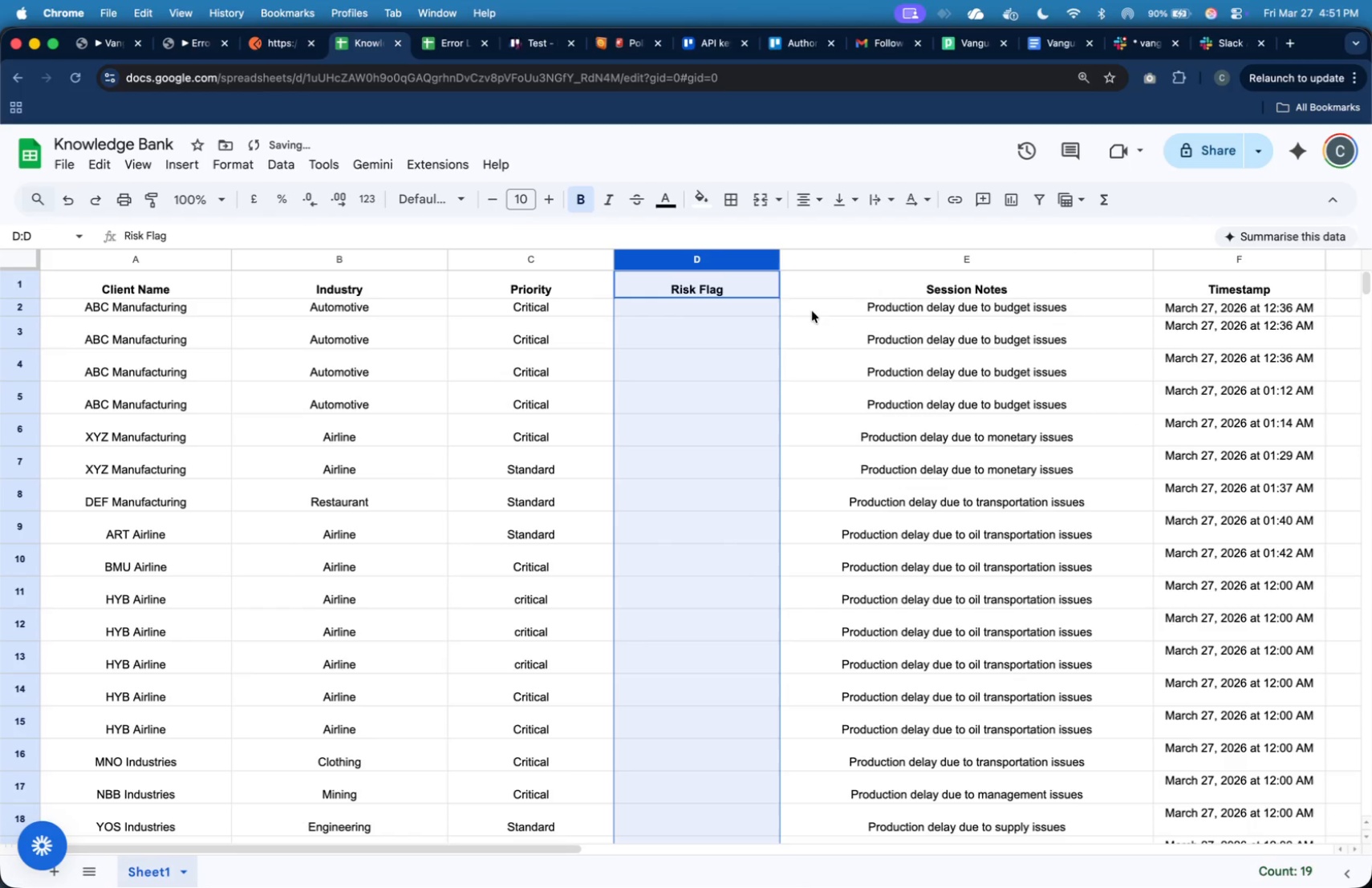 
scroll: coordinate [821, 339], scroll_direction: up, amount: 1.0
 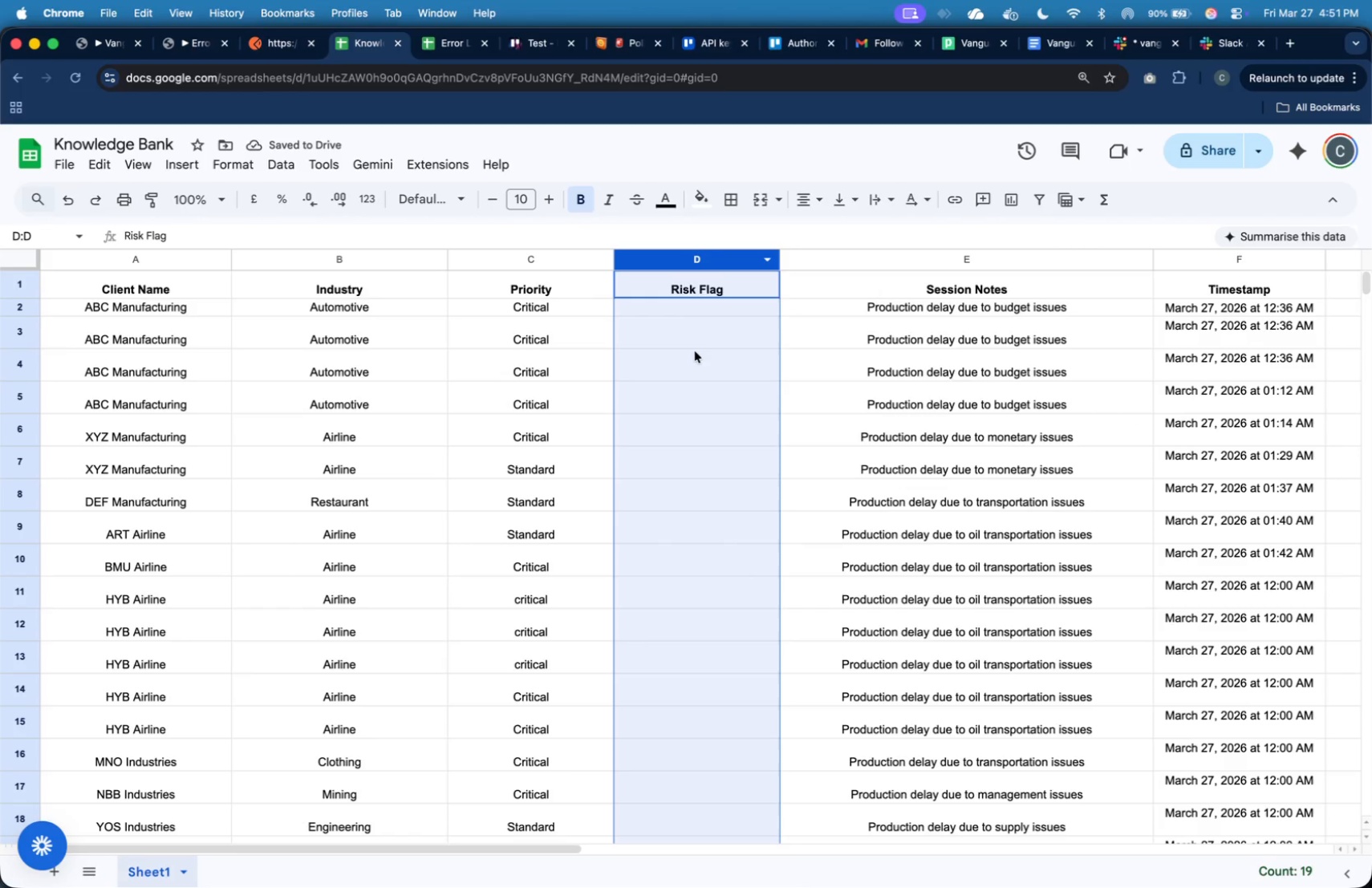 
scroll: coordinate [721, 407], scroll_direction: down, amount: 26.0
 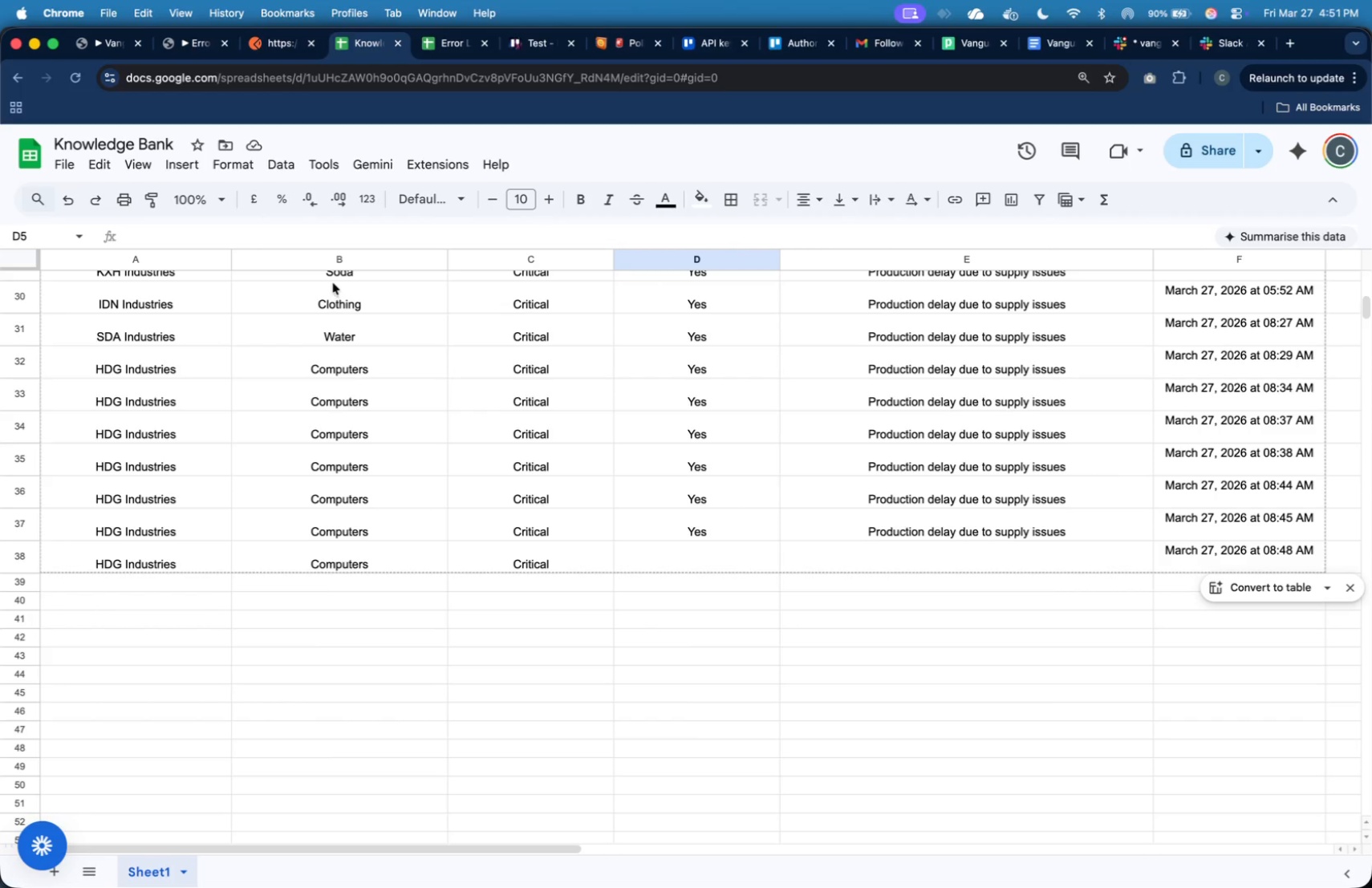 
left_click([254, 47])
 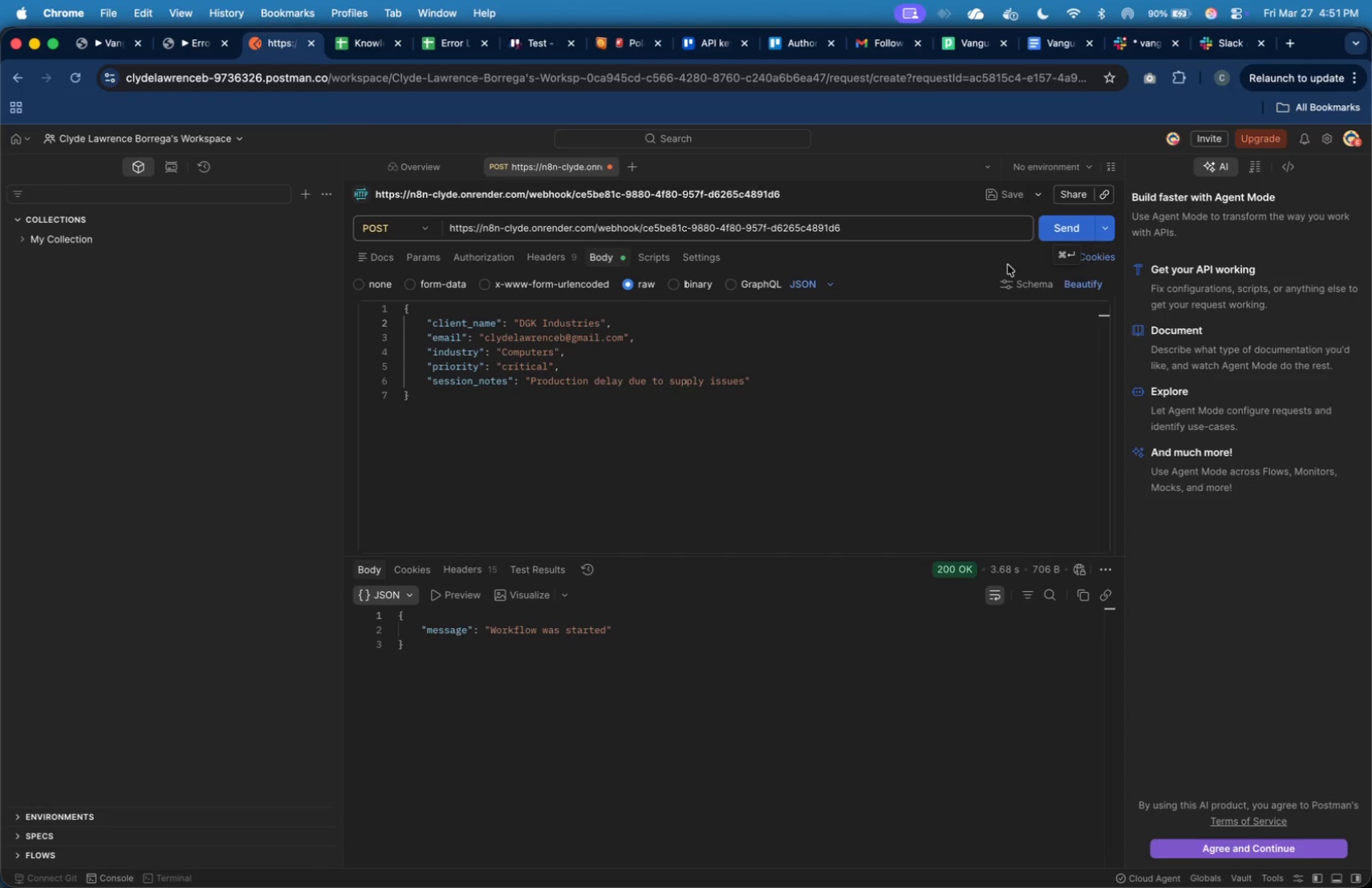 
wait(5.38)
 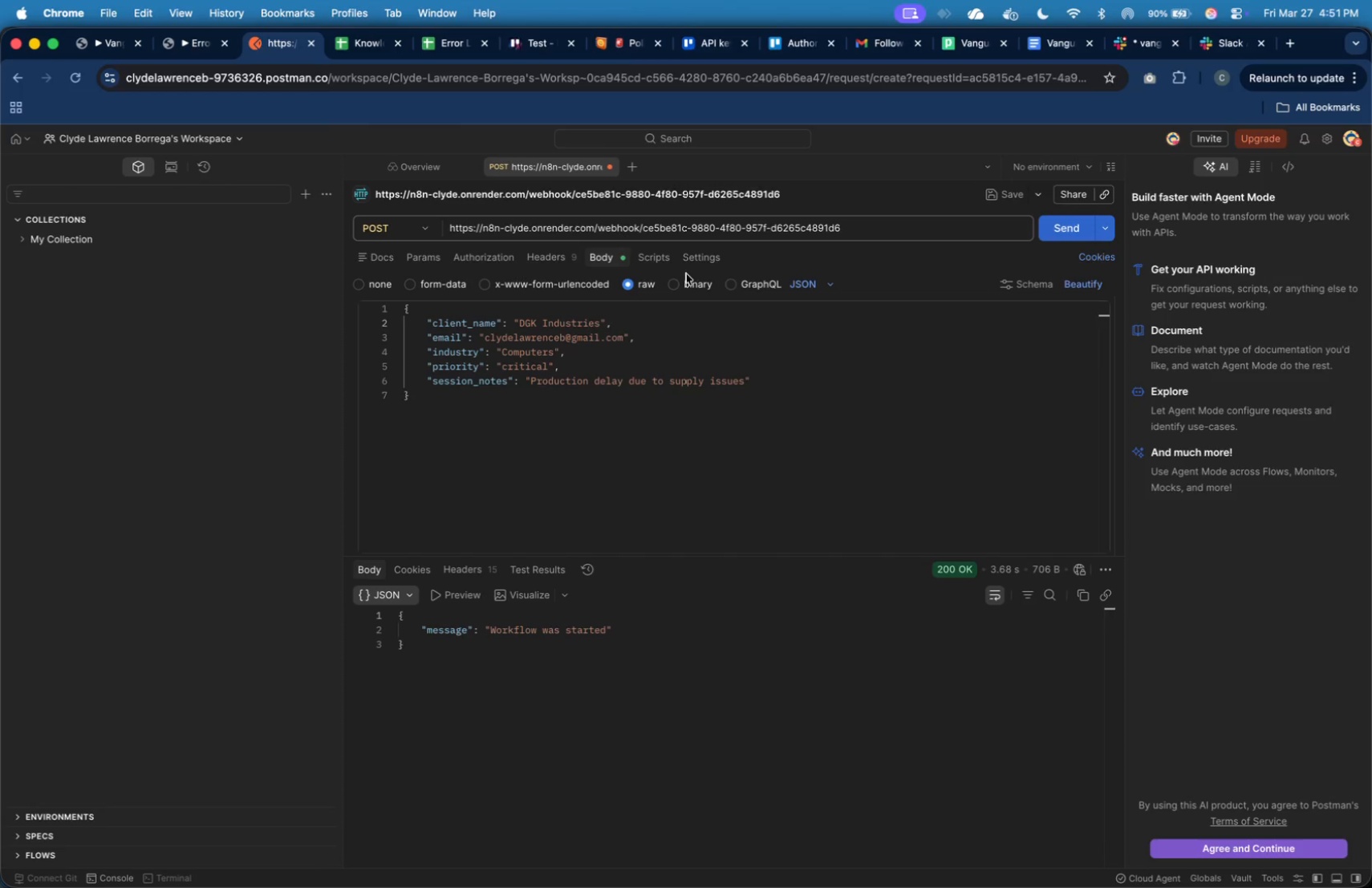 
left_click([1063, 233])
 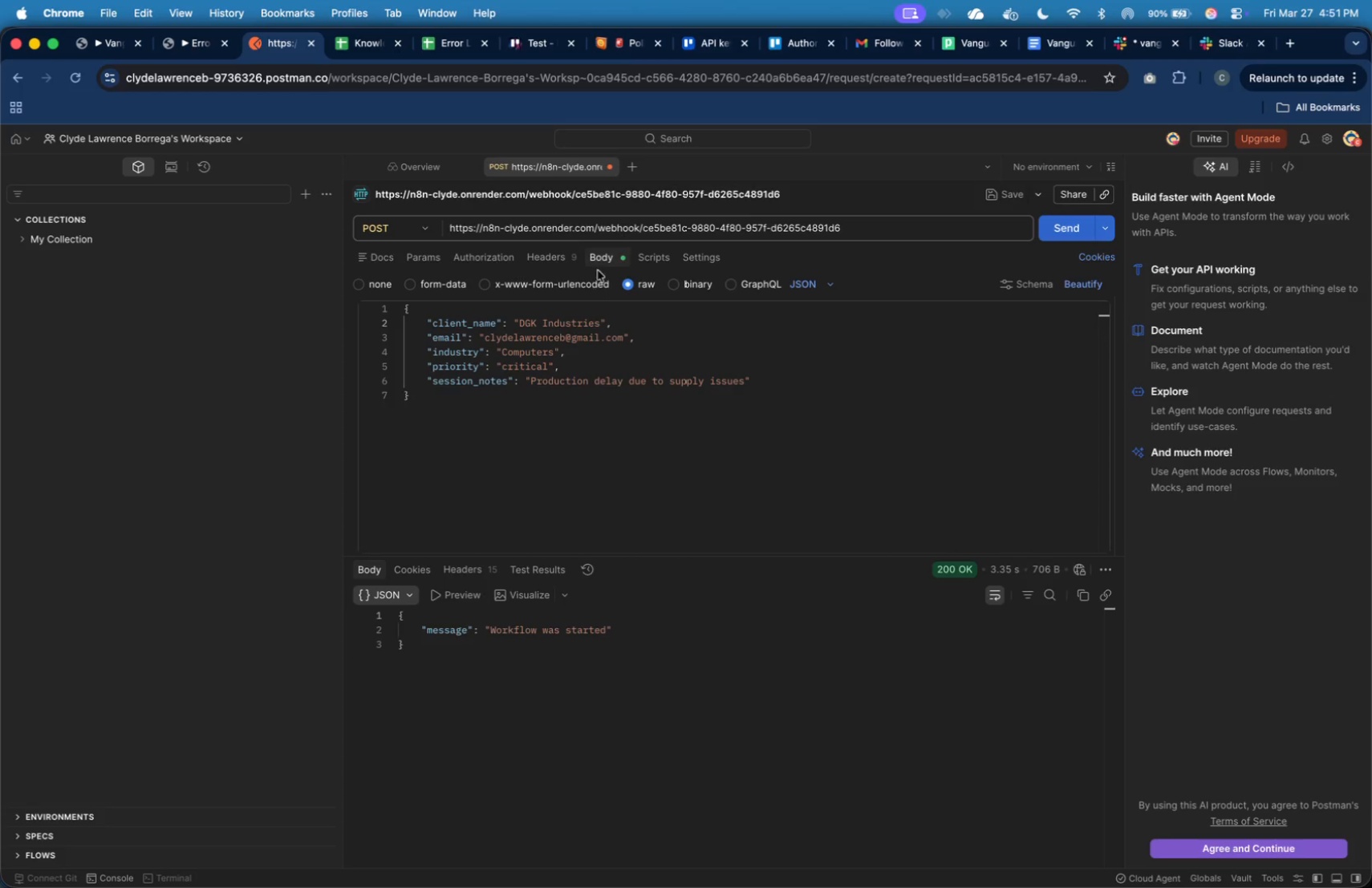 
wait(11.55)
 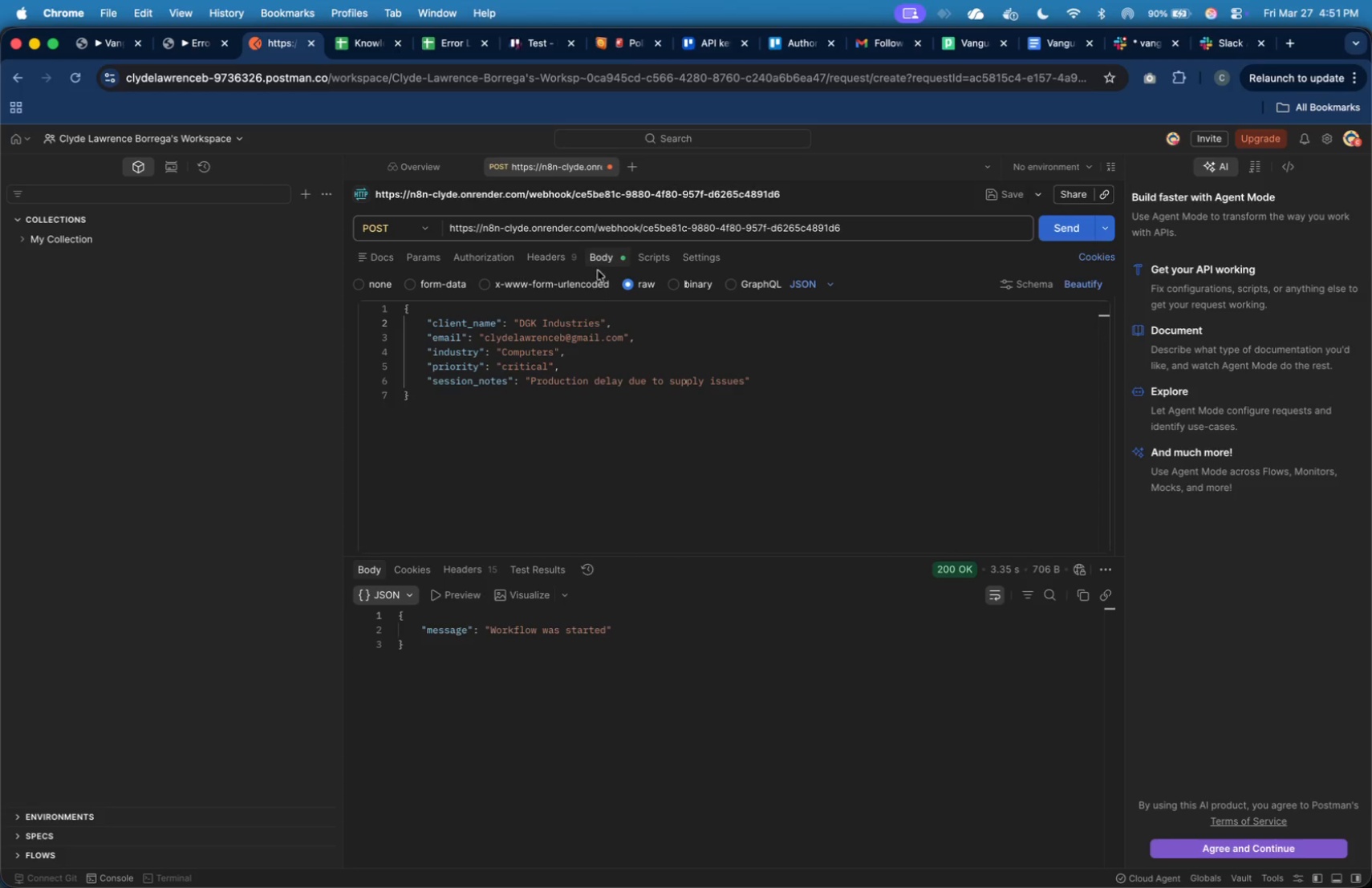 
left_click([201, 292])
 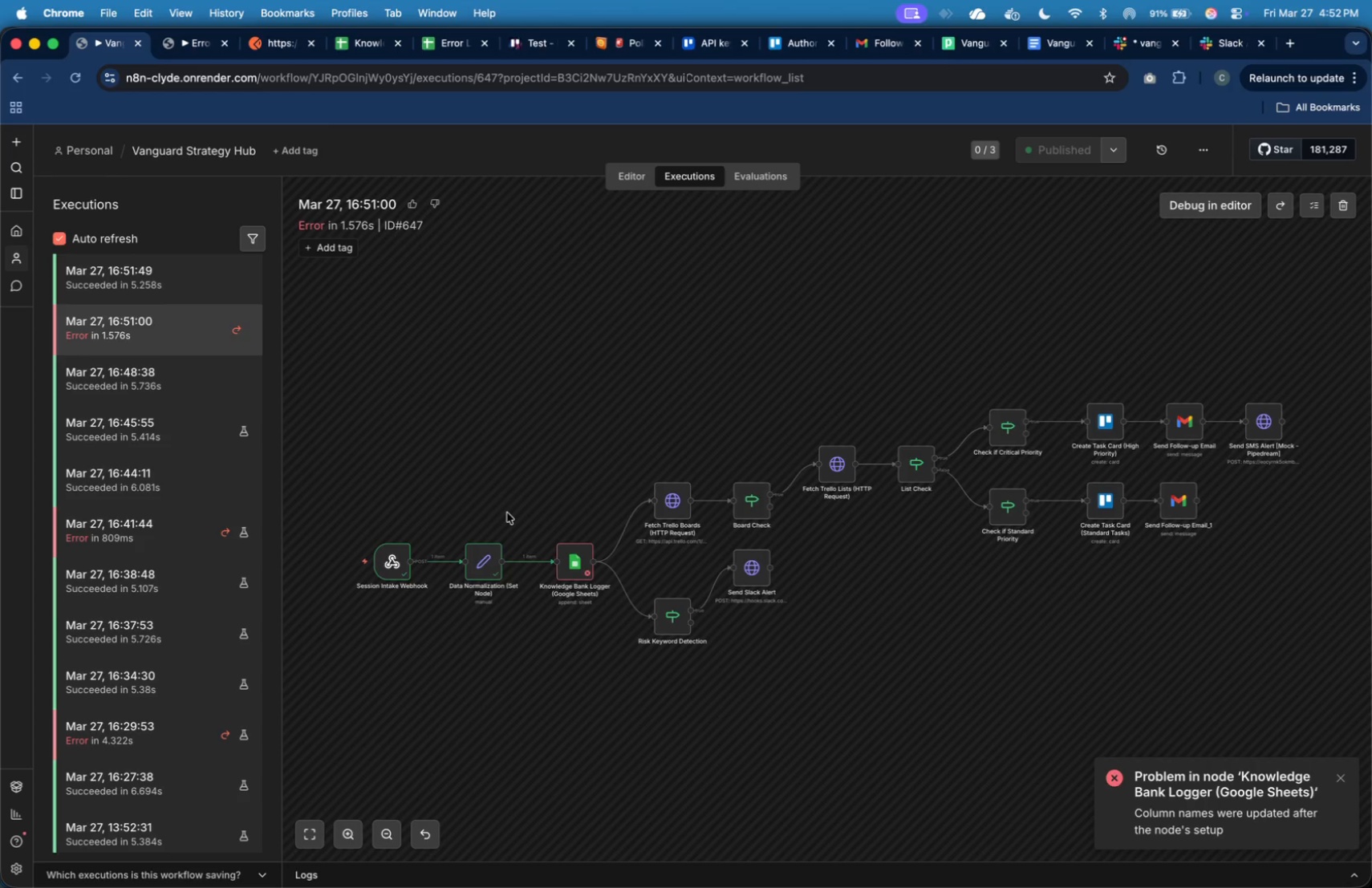 
wait(42.58)
 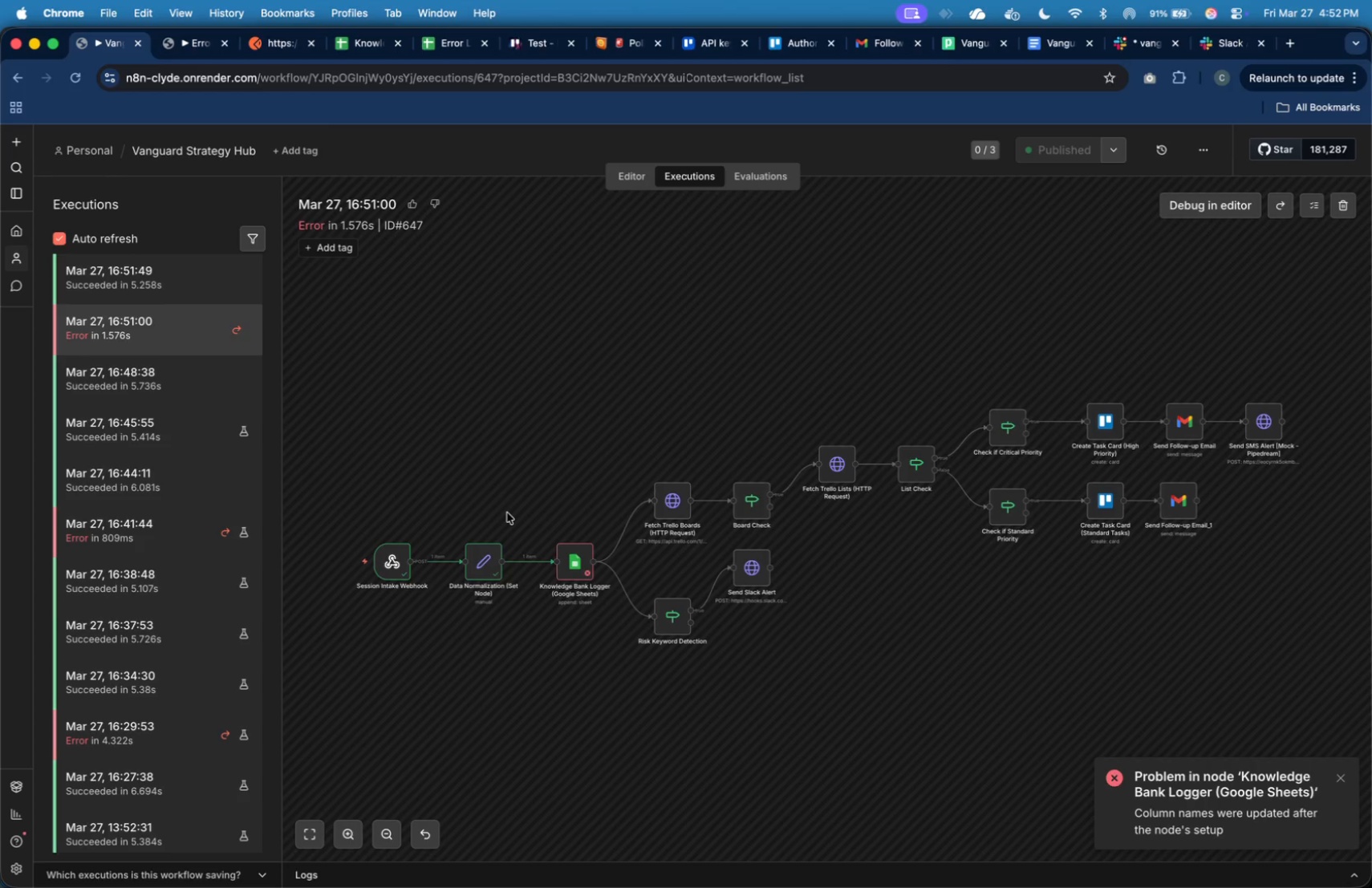 
left_click([1329, 167])
 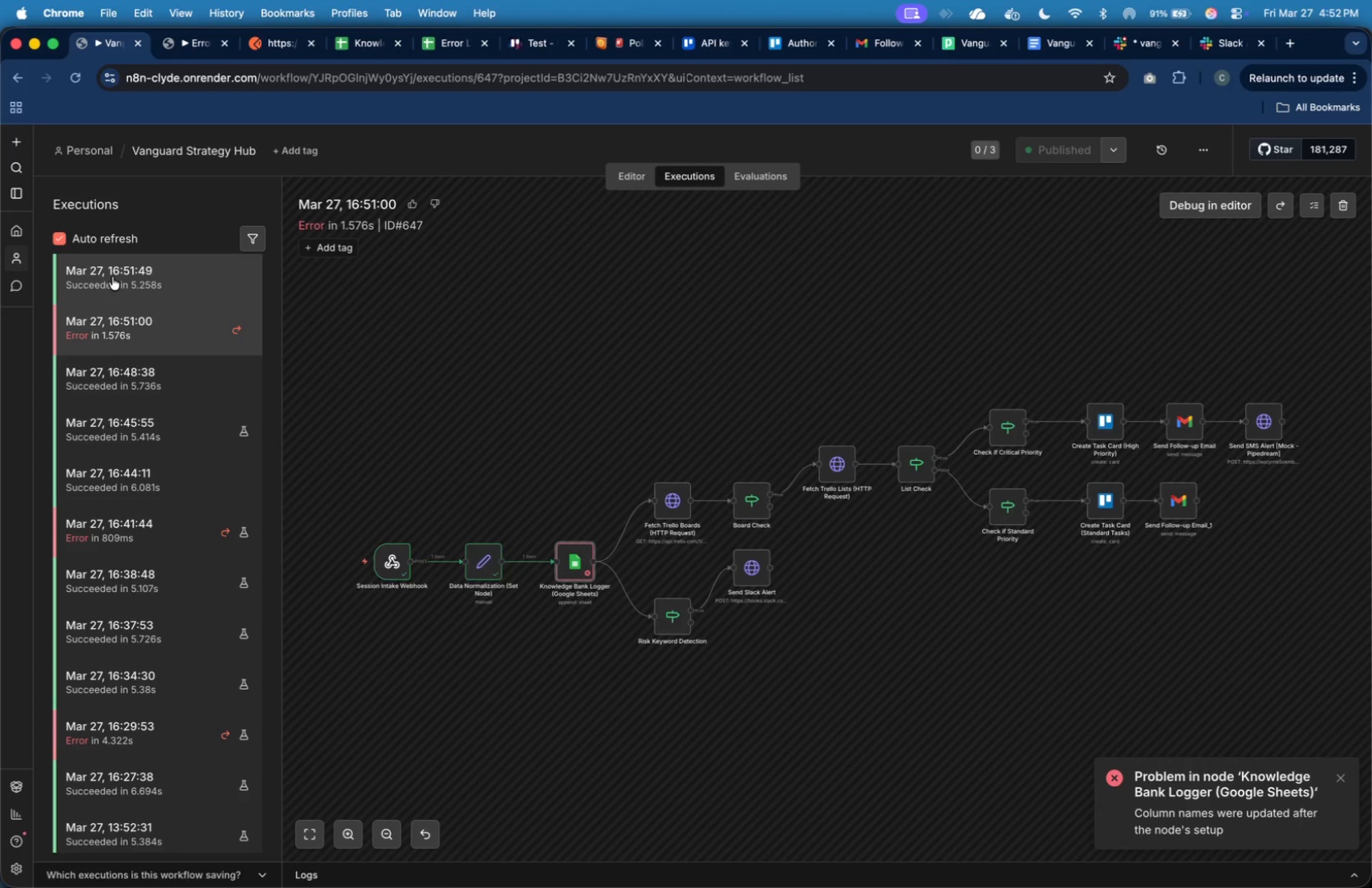 
double_click([112, 277])
 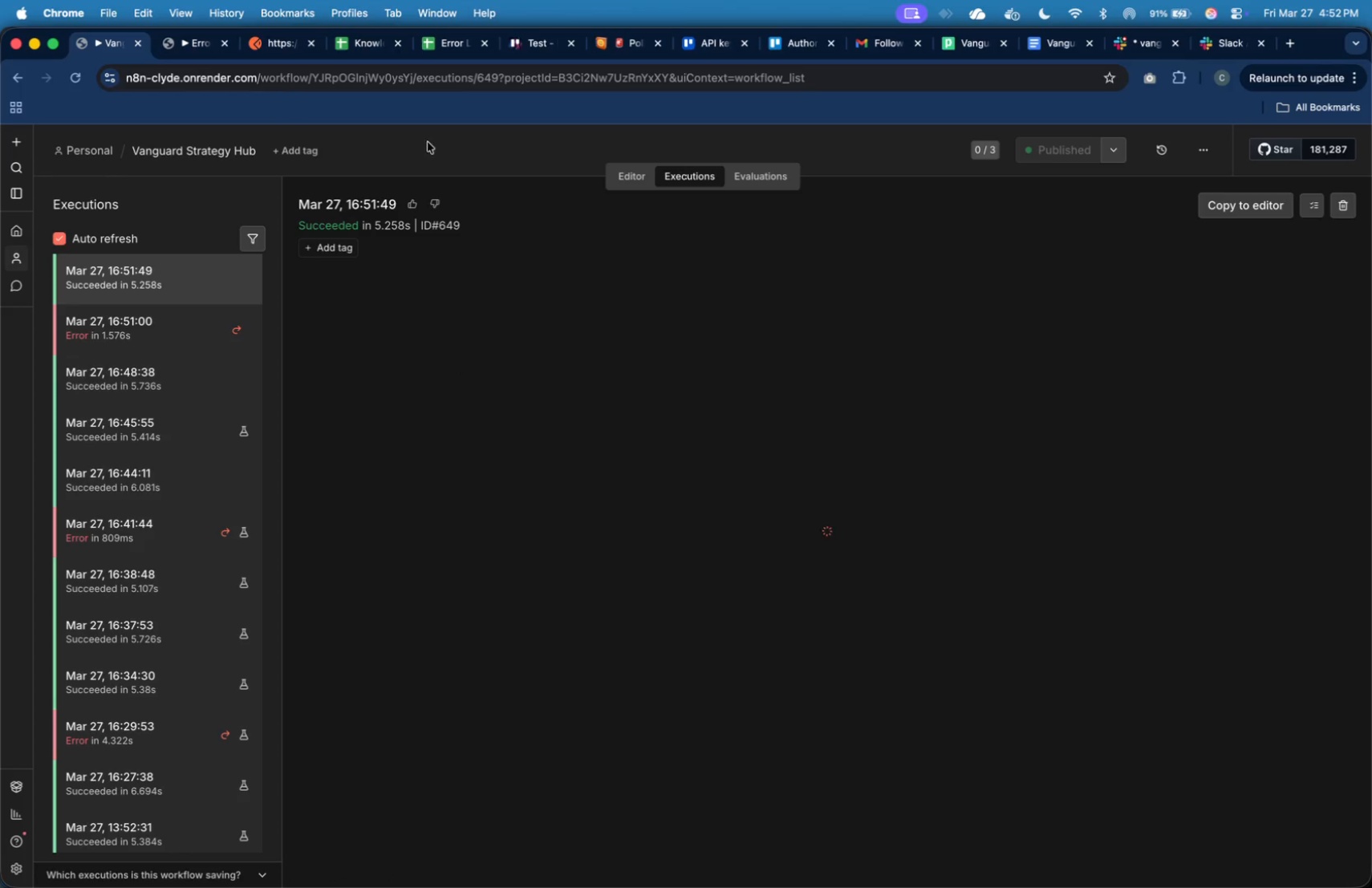 
wait(5.8)
 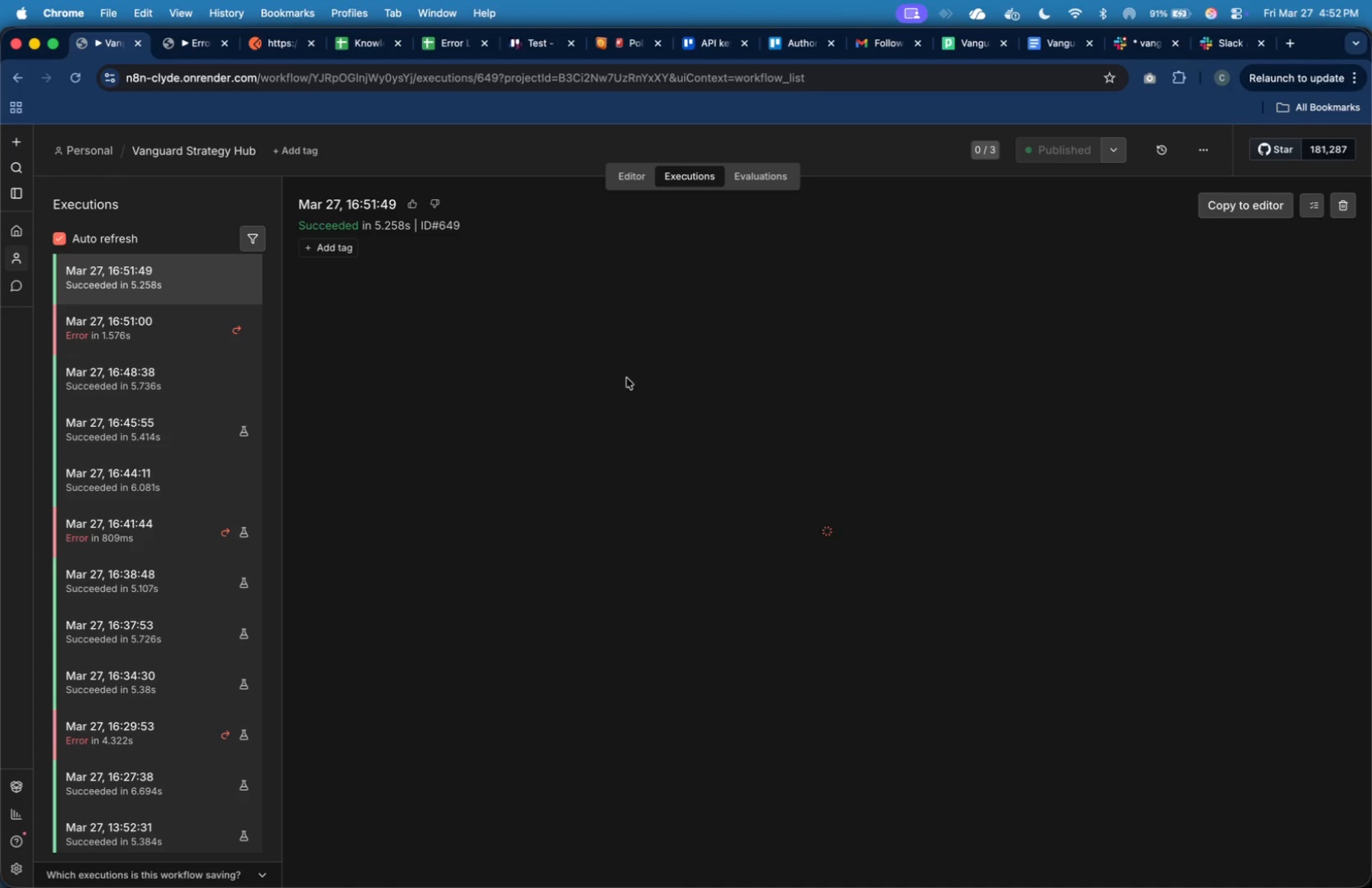 
left_click([350, 38])
 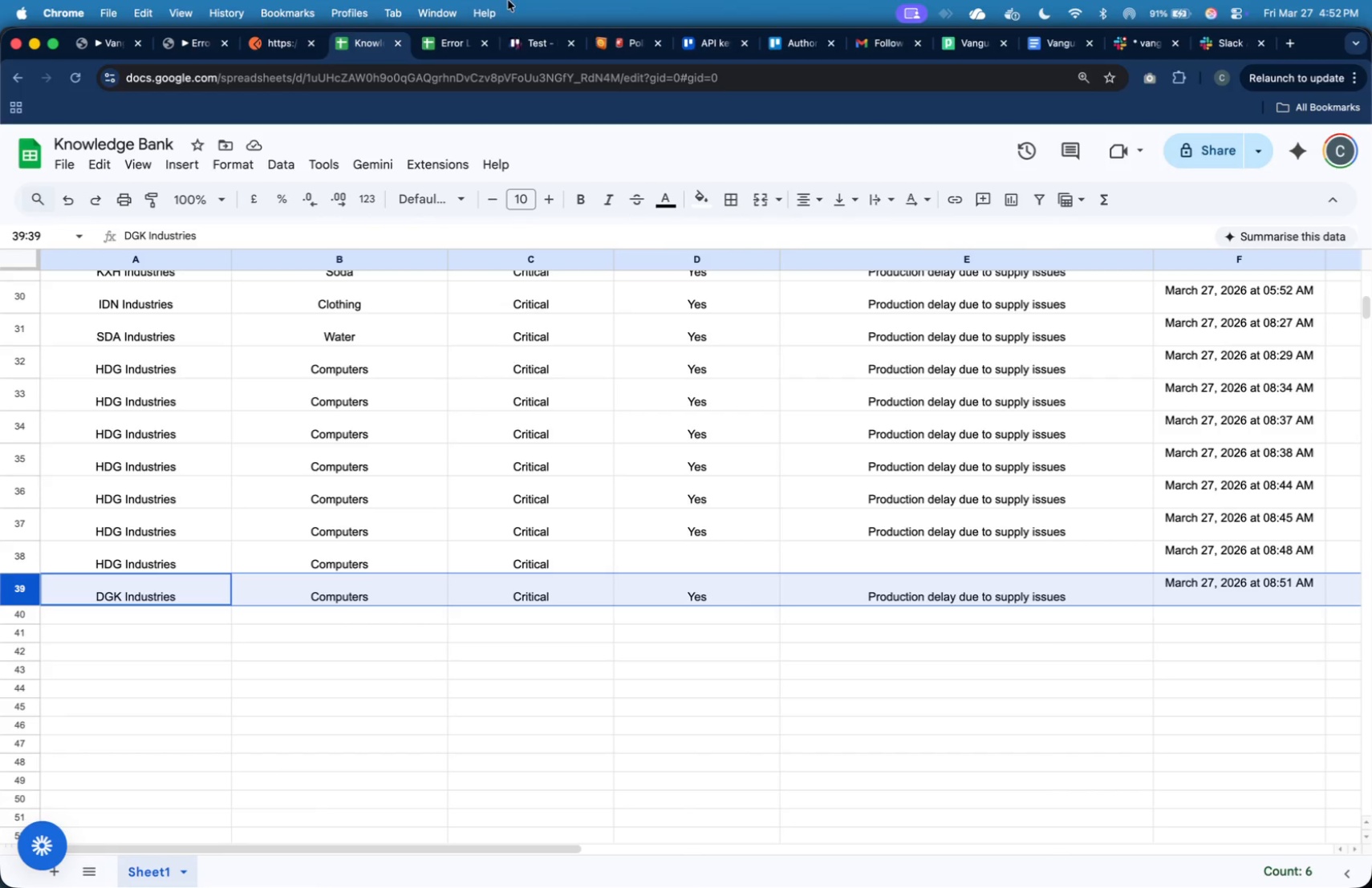 
wait(5.27)
 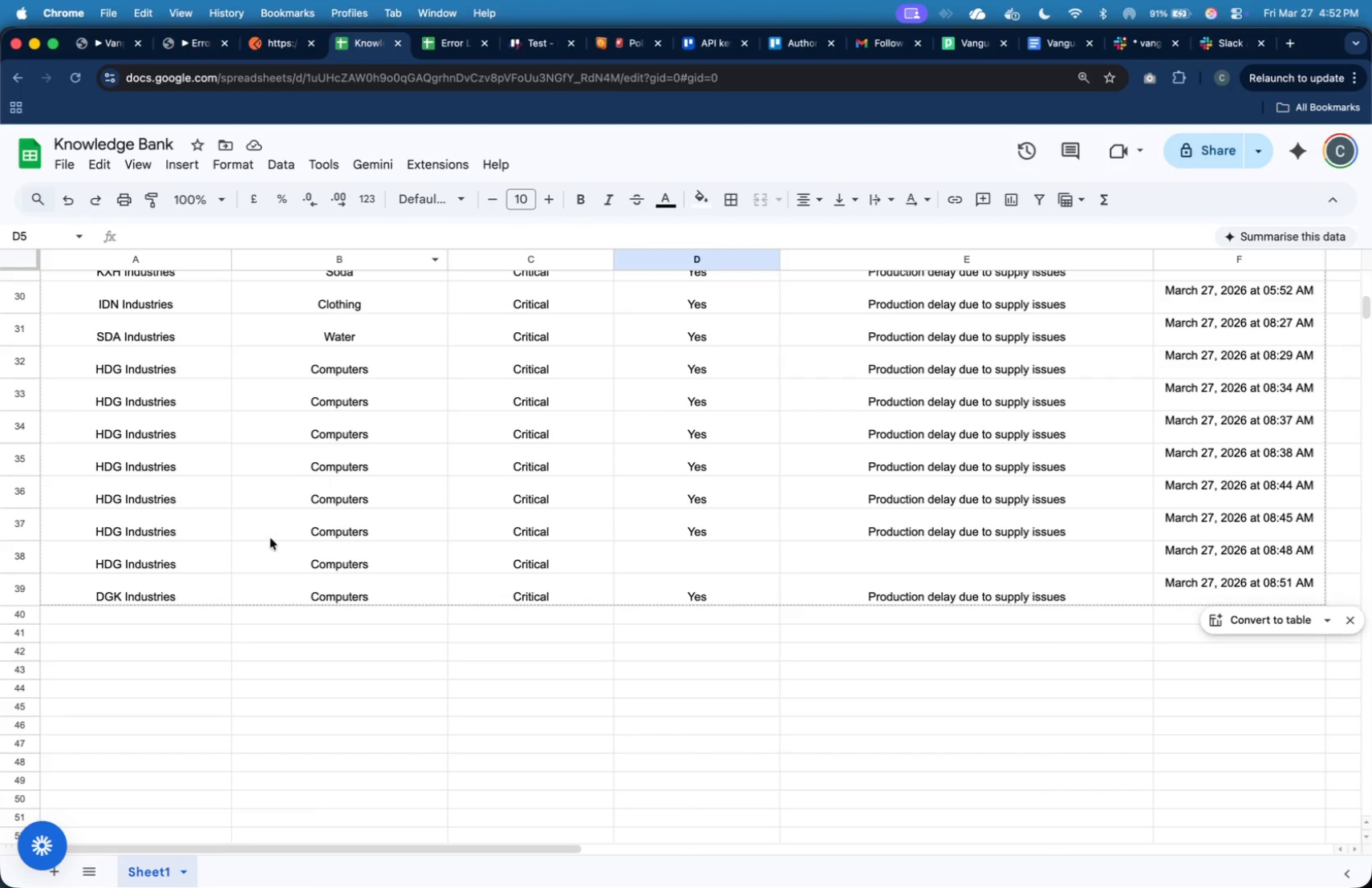 
mouse_move([499, 38])
 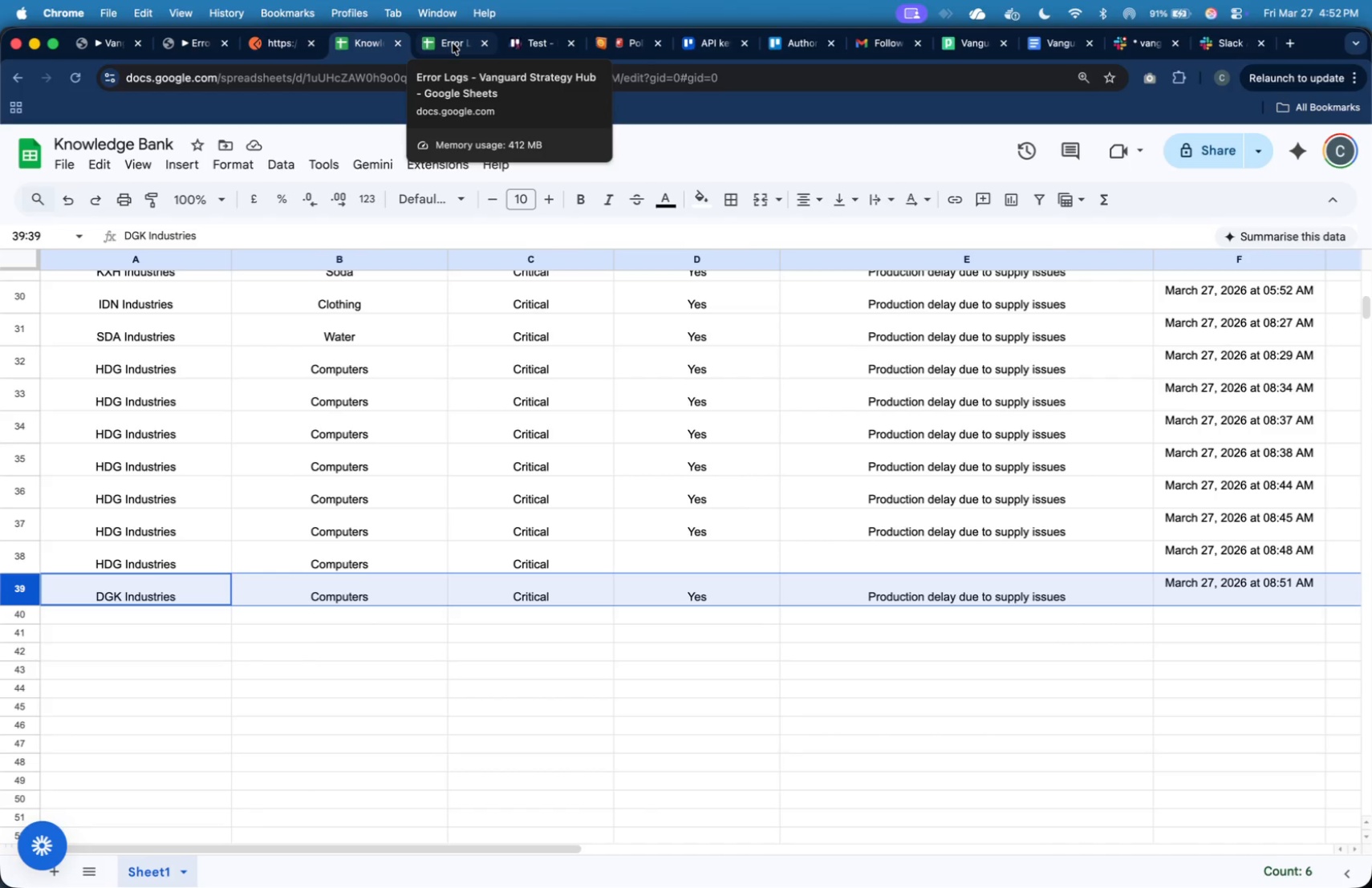 
left_click([452, 43])
 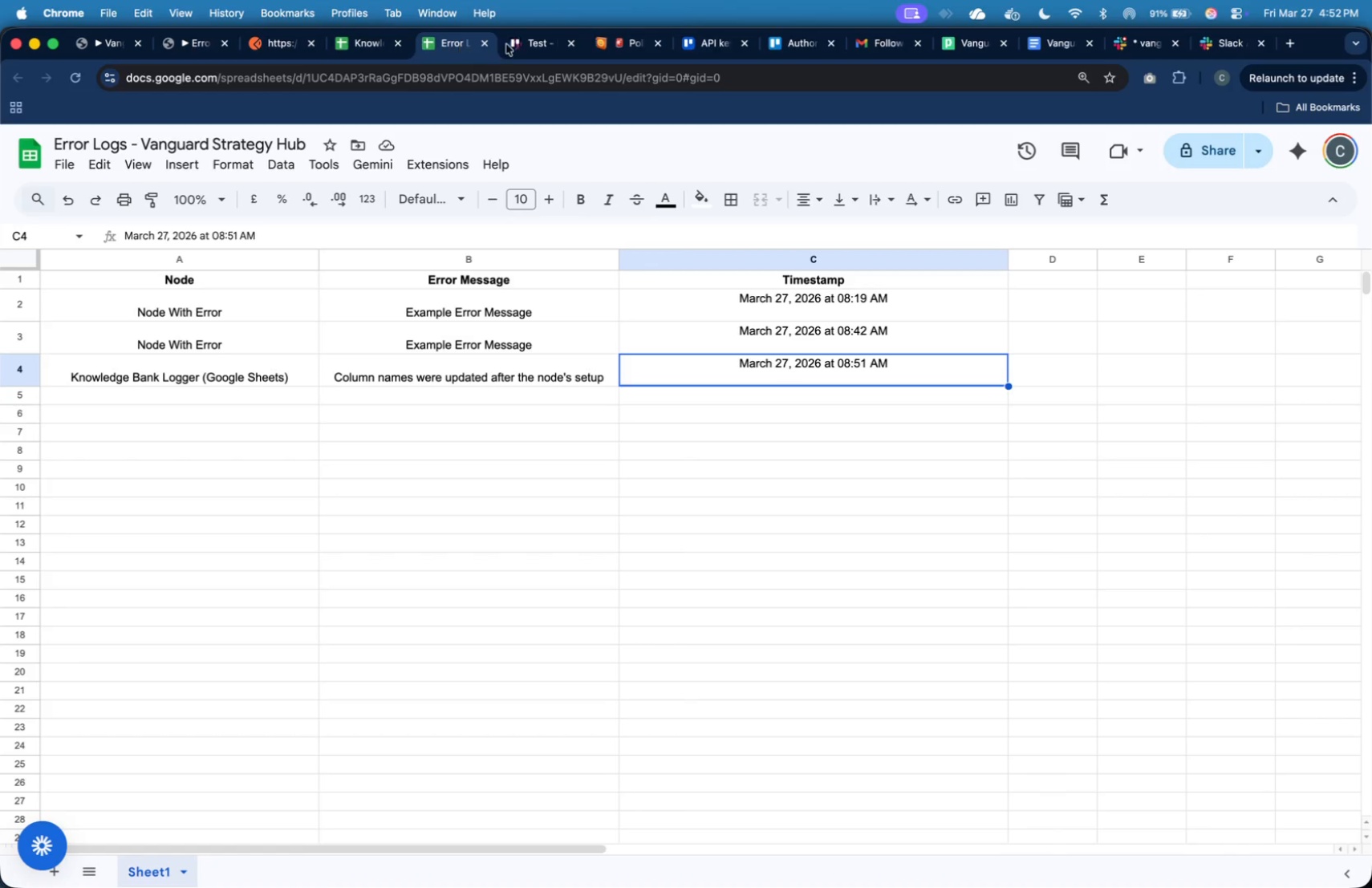 
mouse_move([534, 64])
 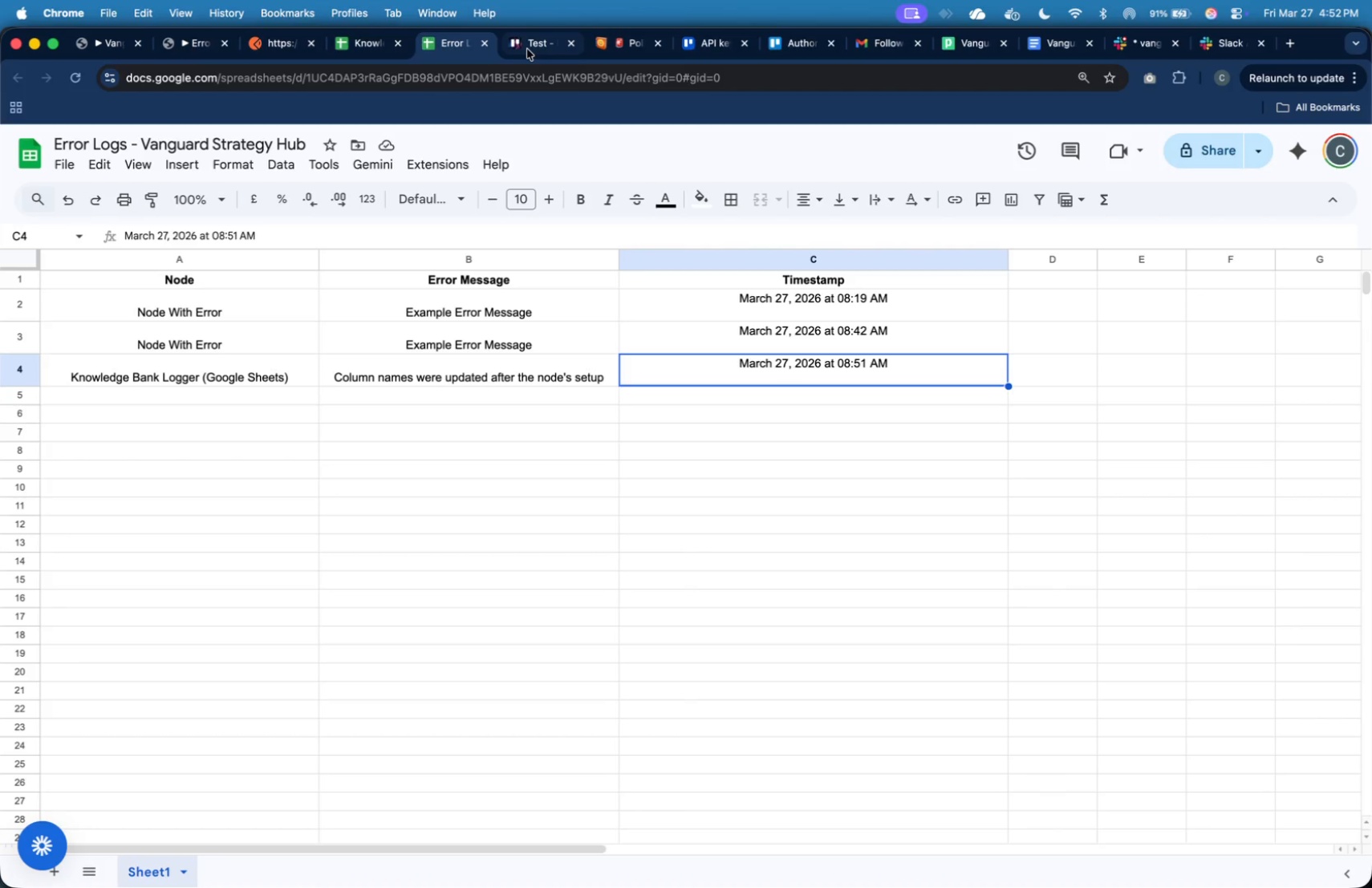 
left_click([527, 49])
 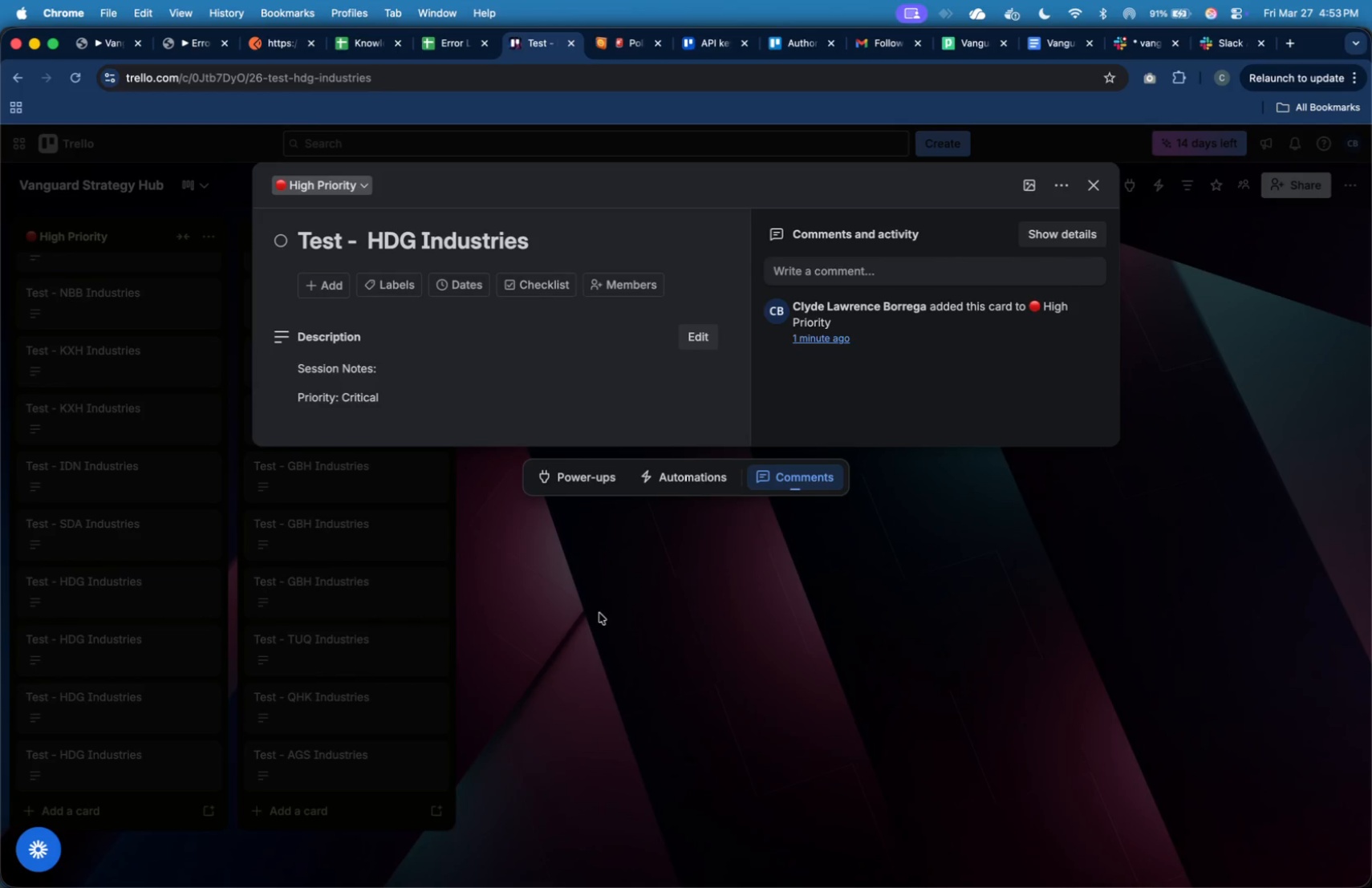 
scroll: coordinate [162, 590], scroll_direction: down, amount: 36.0
 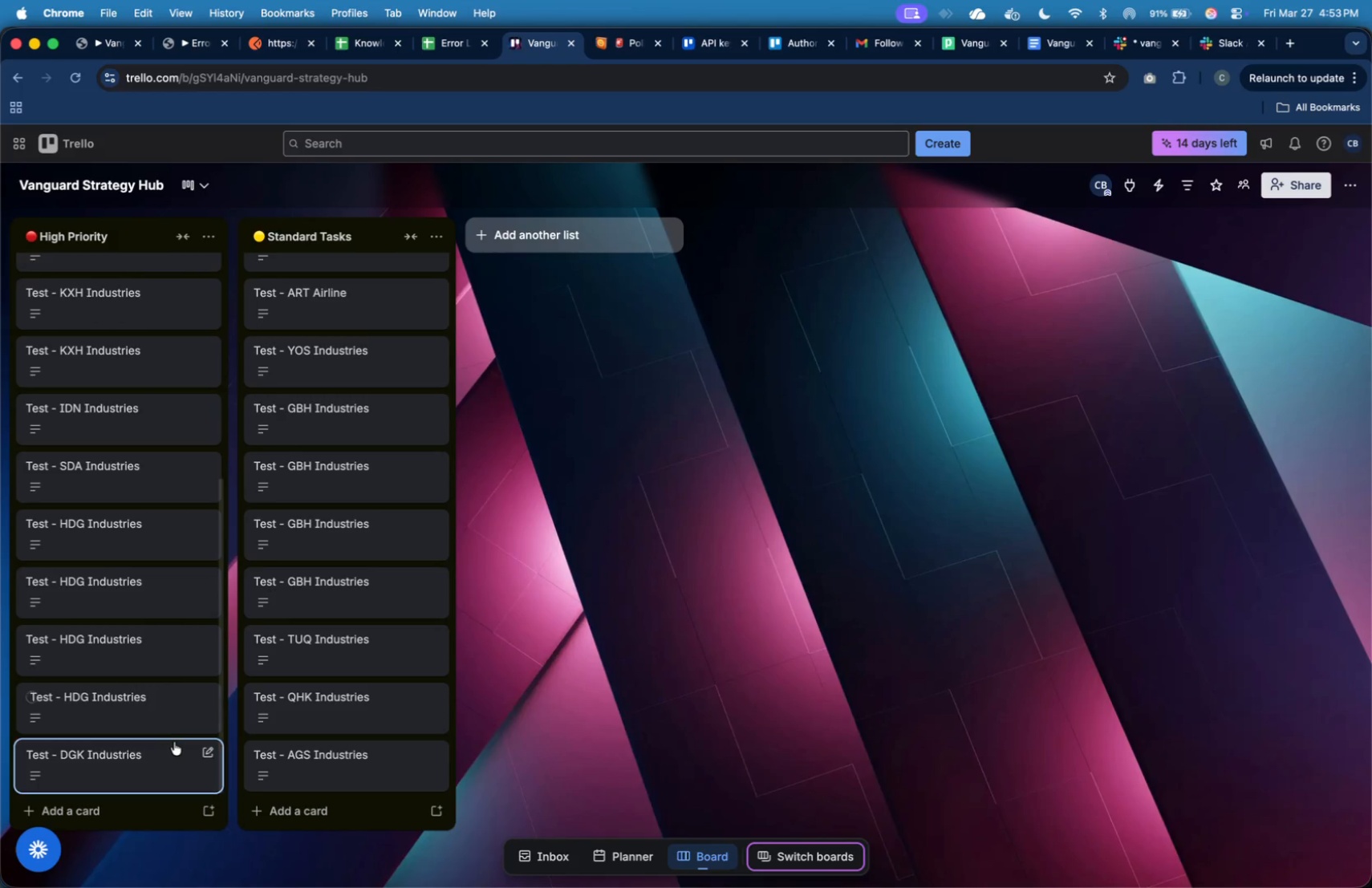 
left_click([174, 742])
 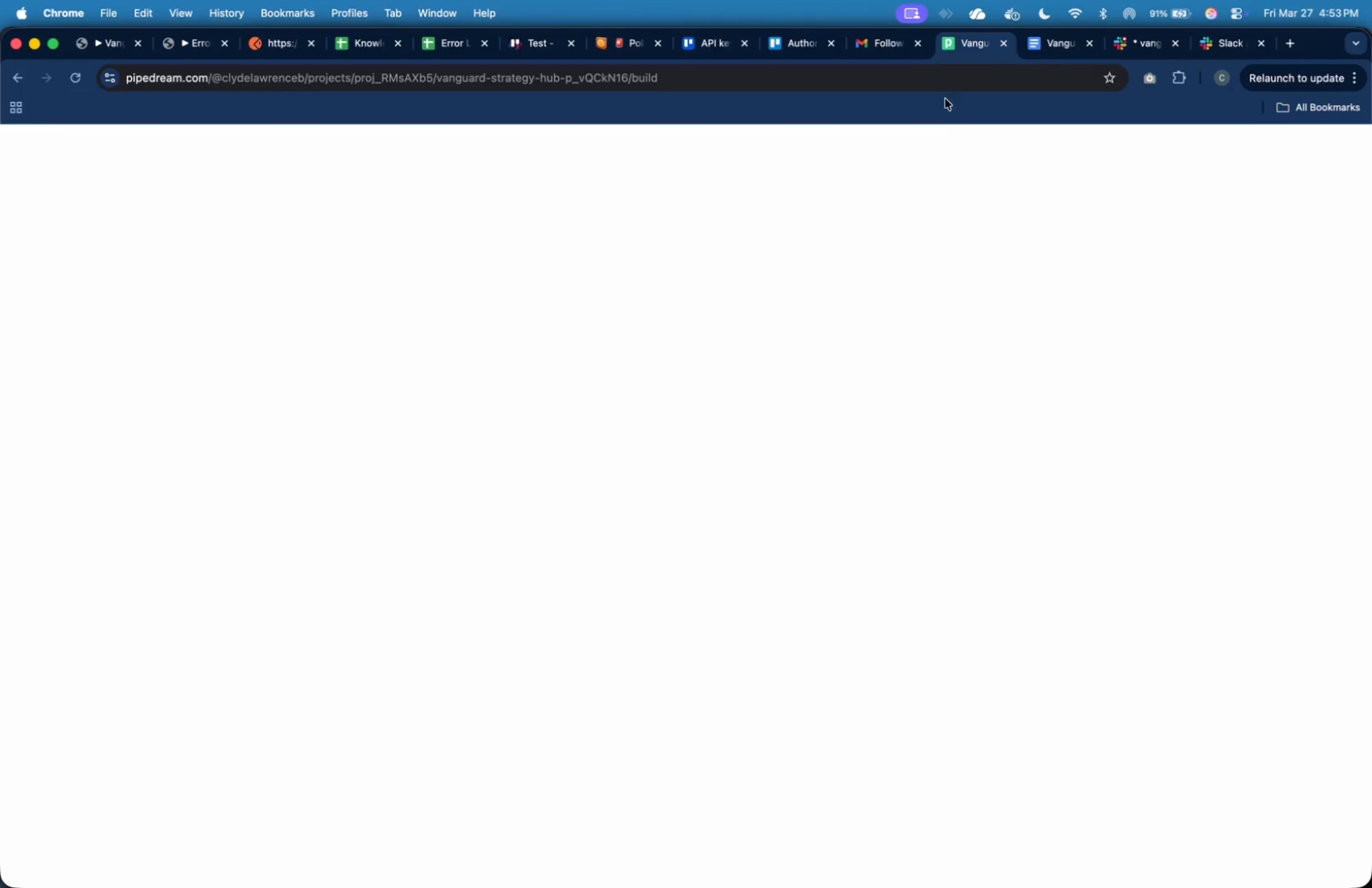 
wait(6.41)
 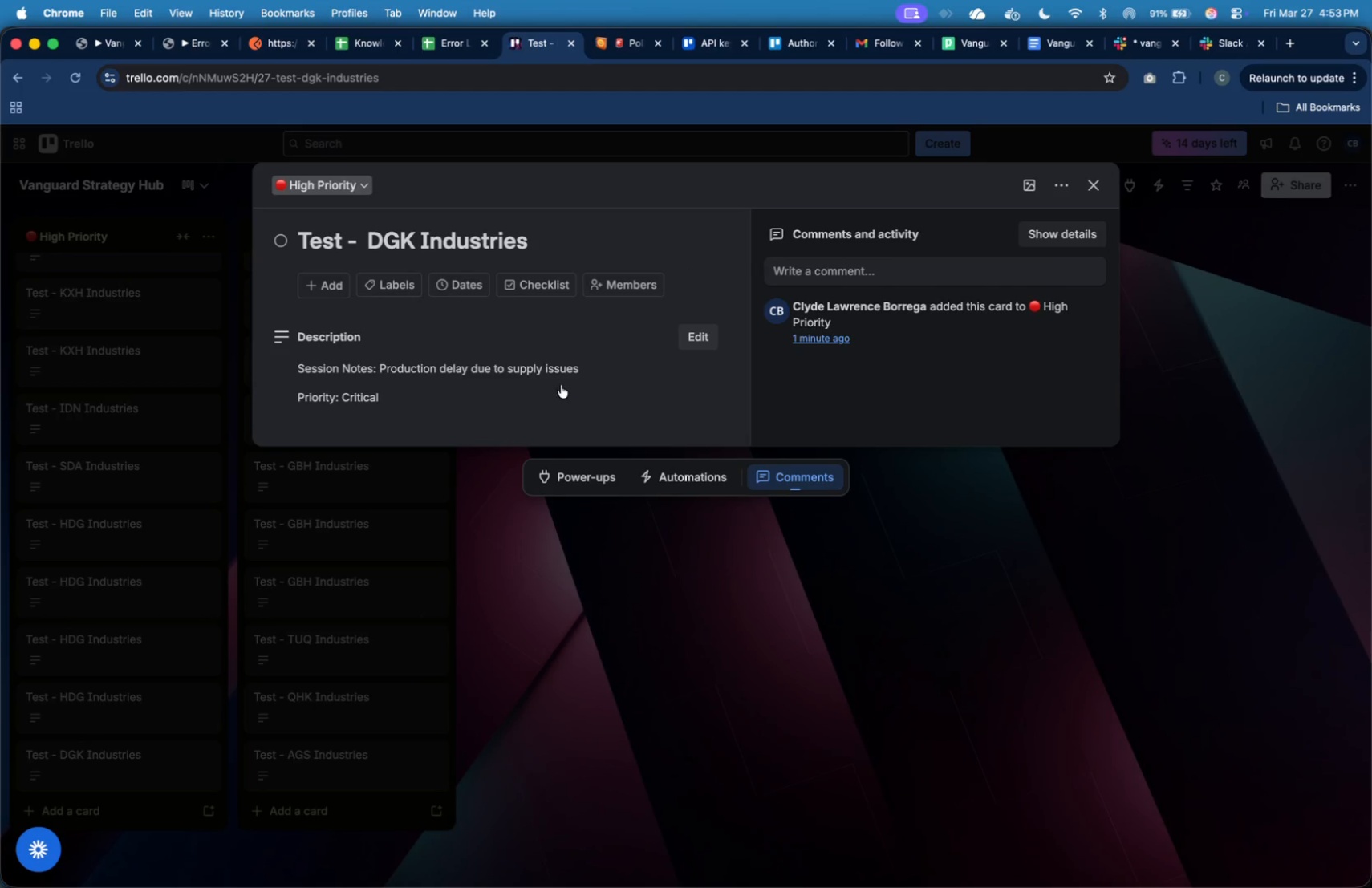 
left_click([888, 314])
 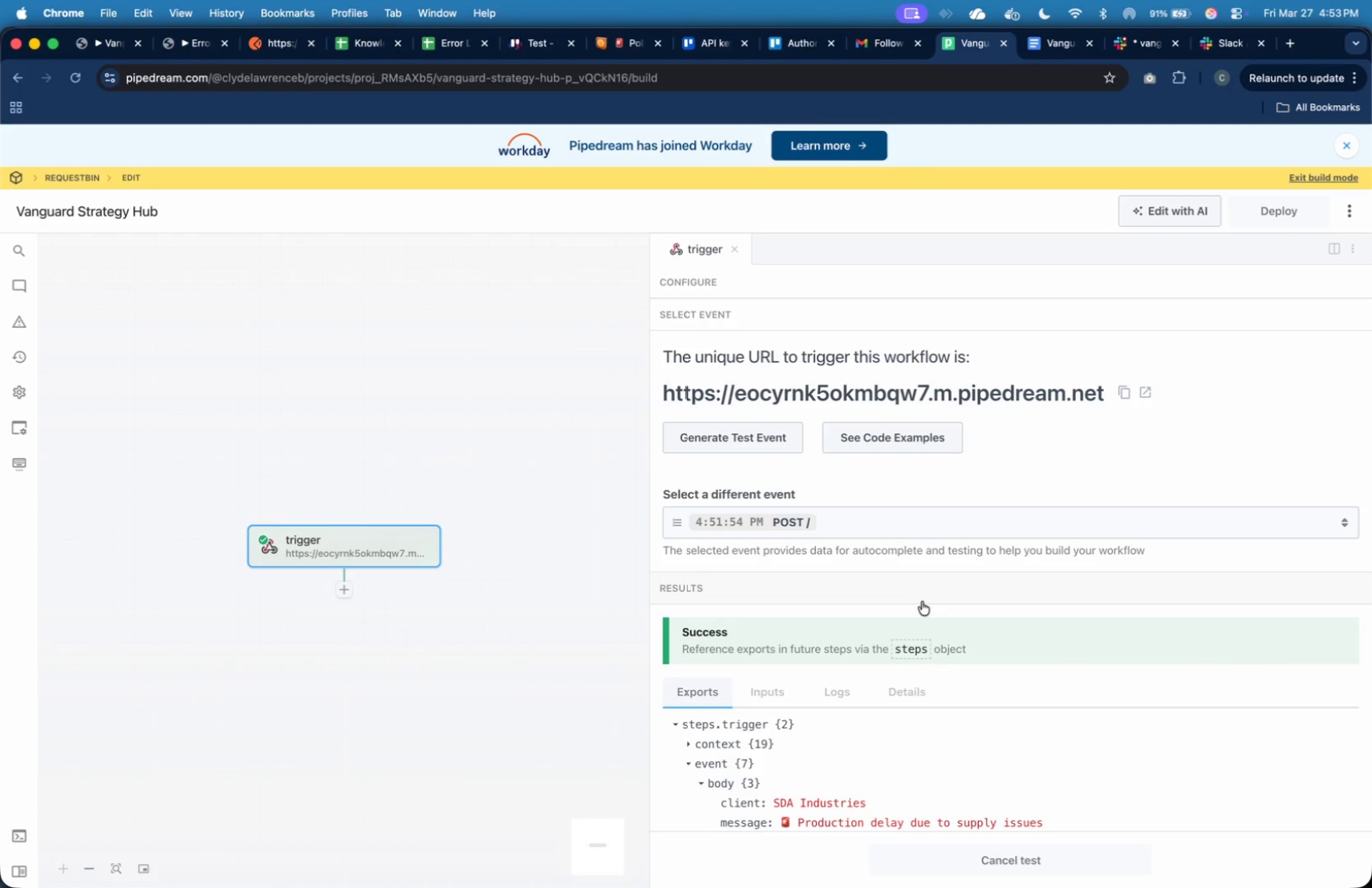 
wait(6.39)
 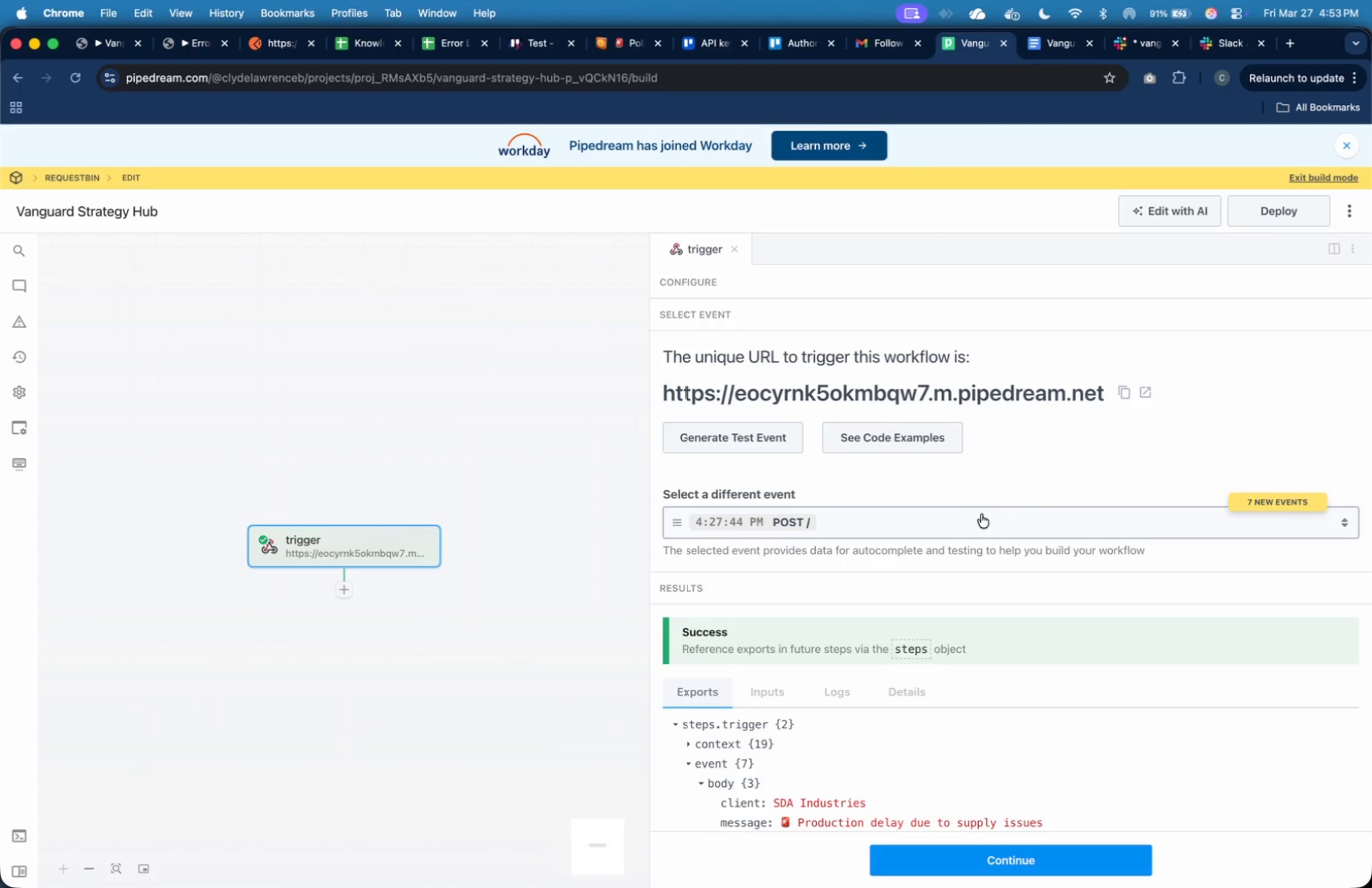 
scroll: coordinate [970, 712], scroll_direction: down, amount: 8.0
 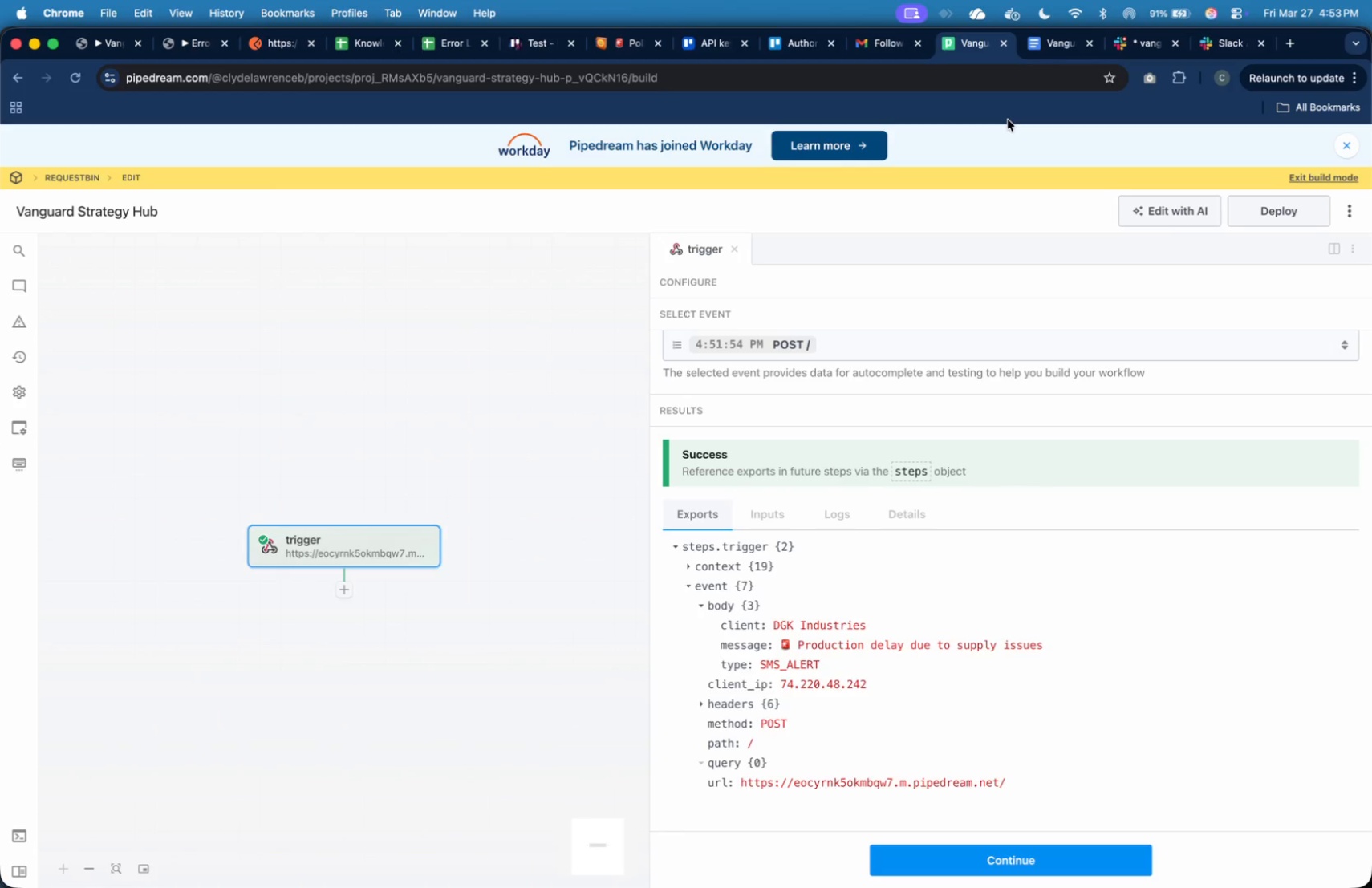 
wait(16.26)
 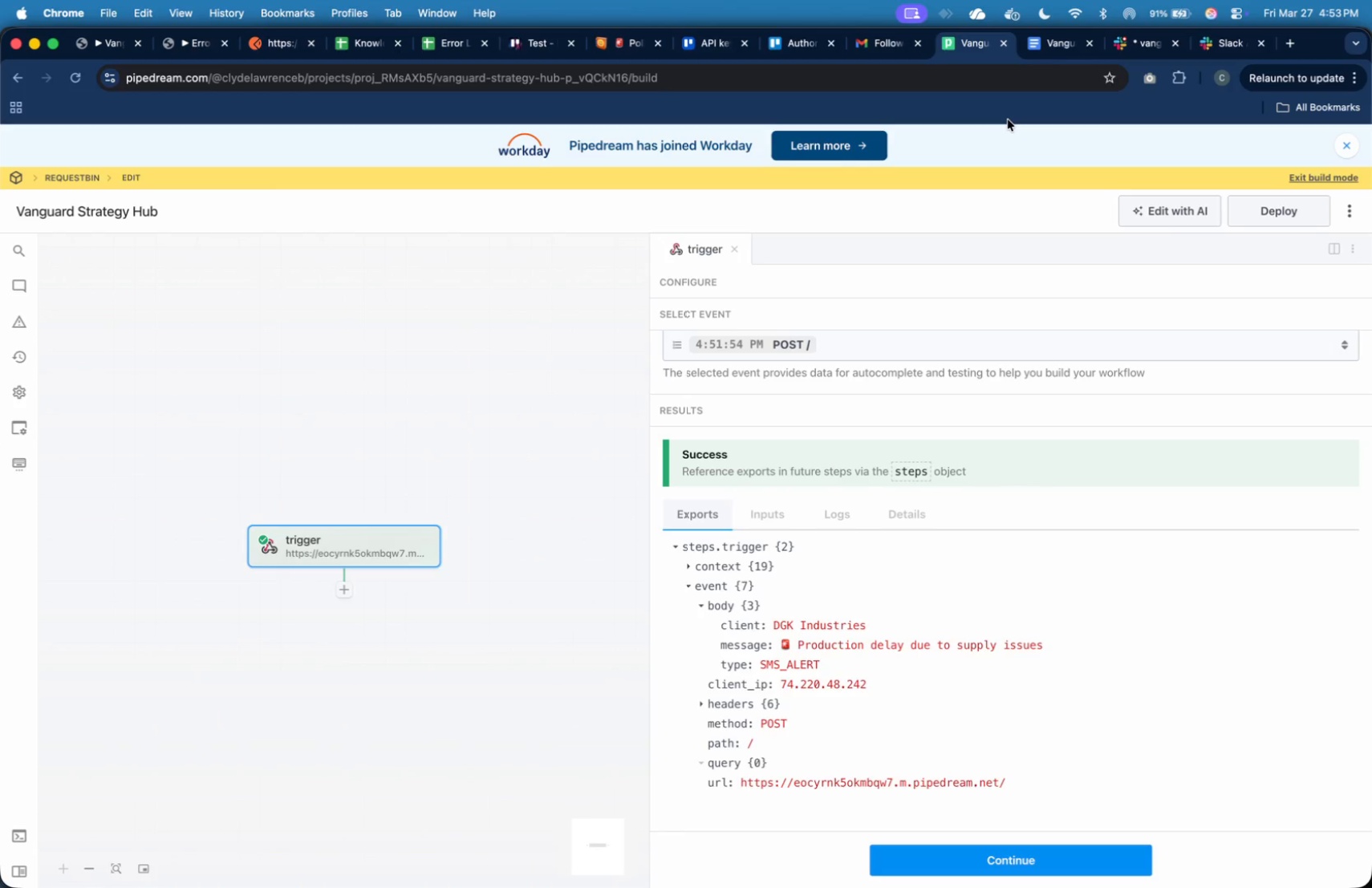 
left_click([110, 40])
 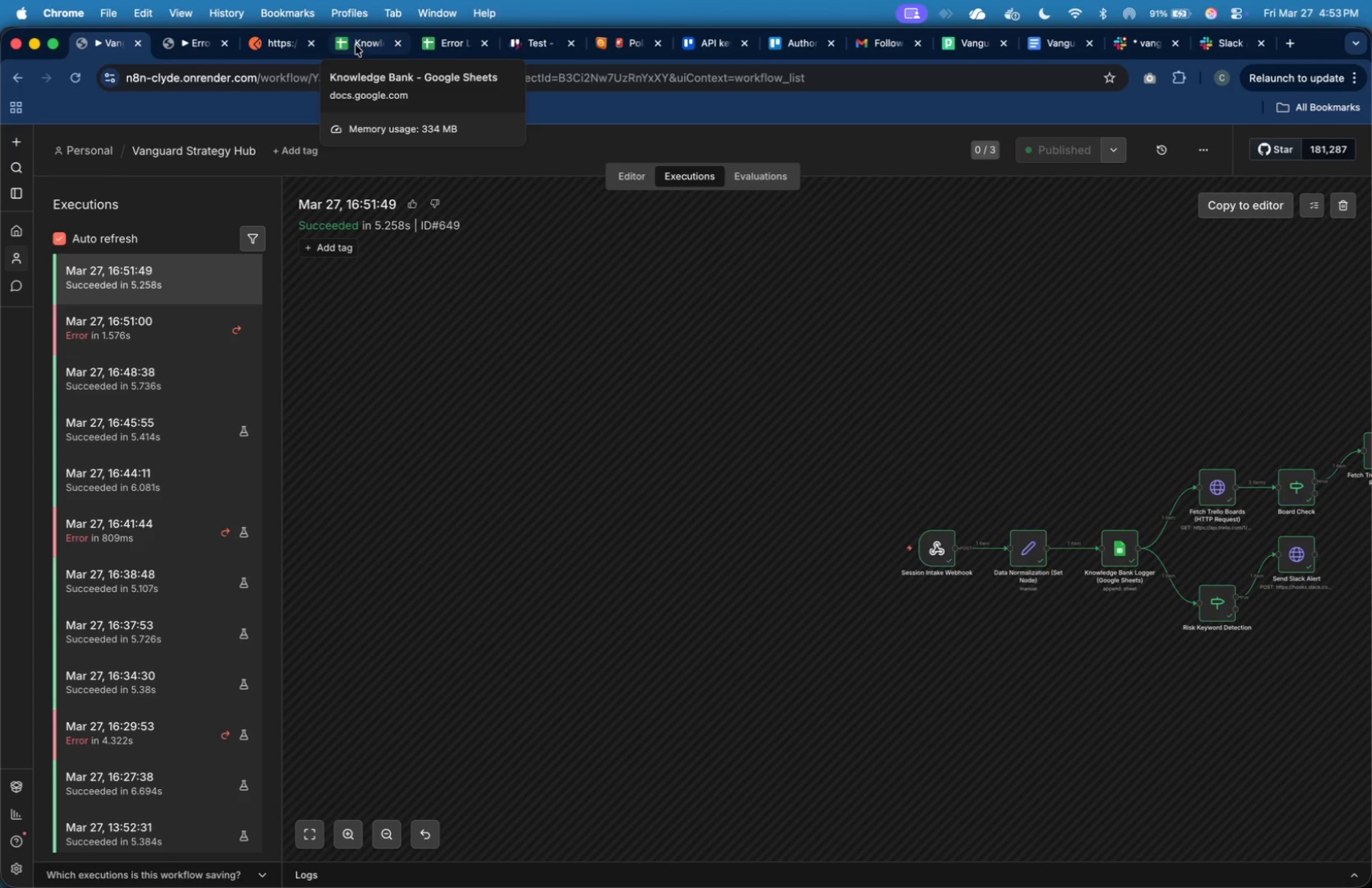 
wait(7.34)
 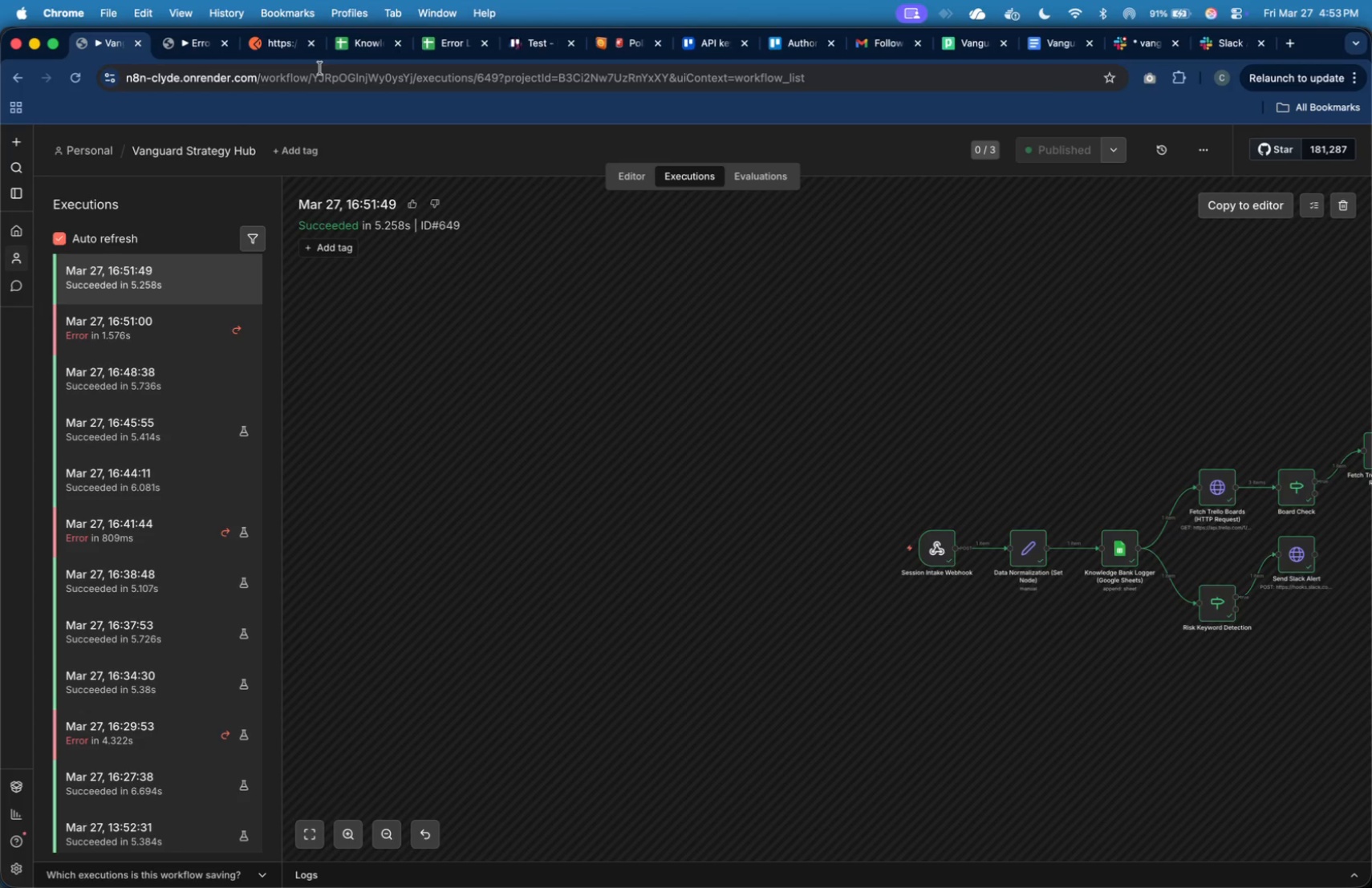 
left_click([315, 837])
 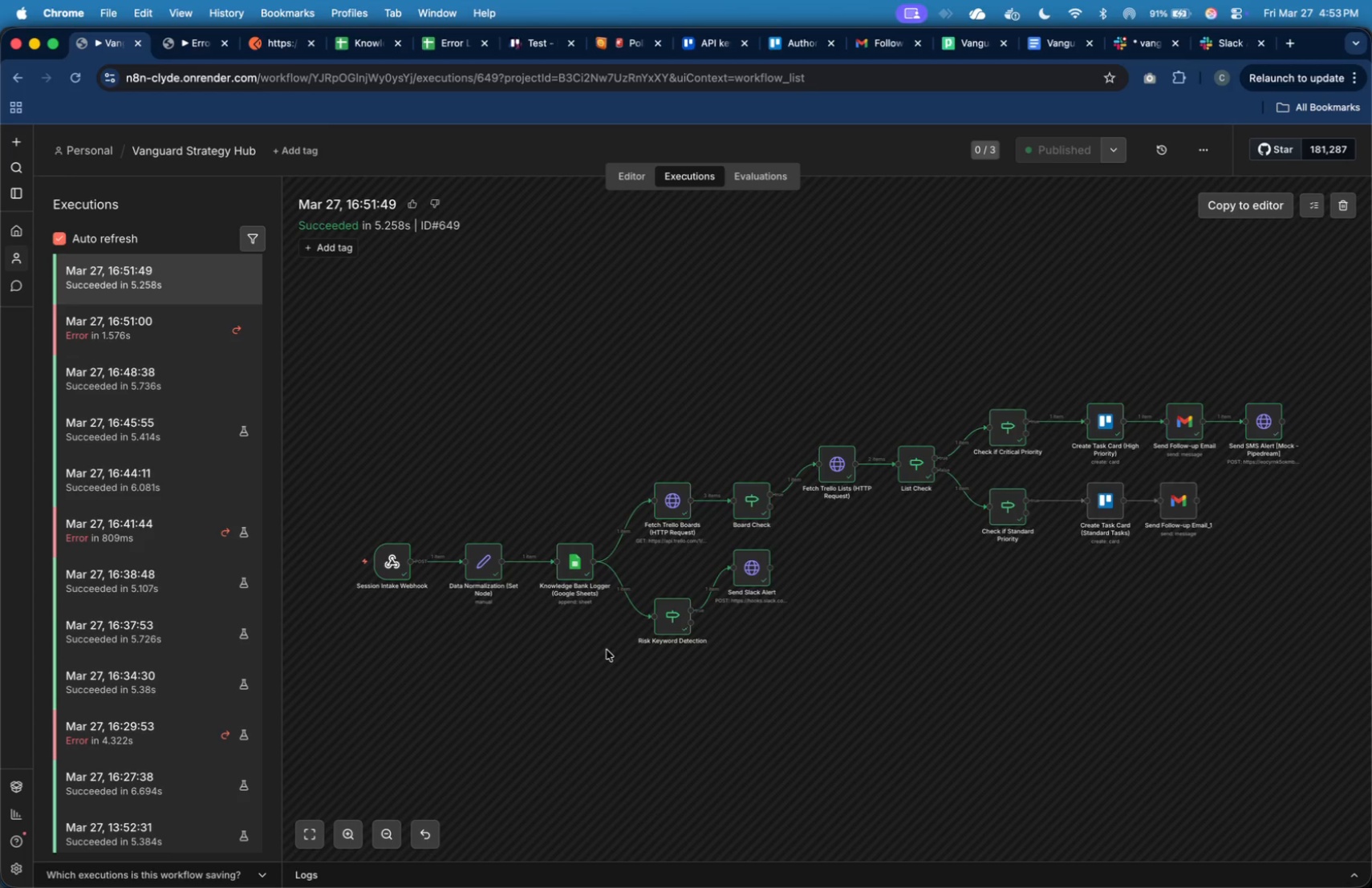 
wait(21.94)
 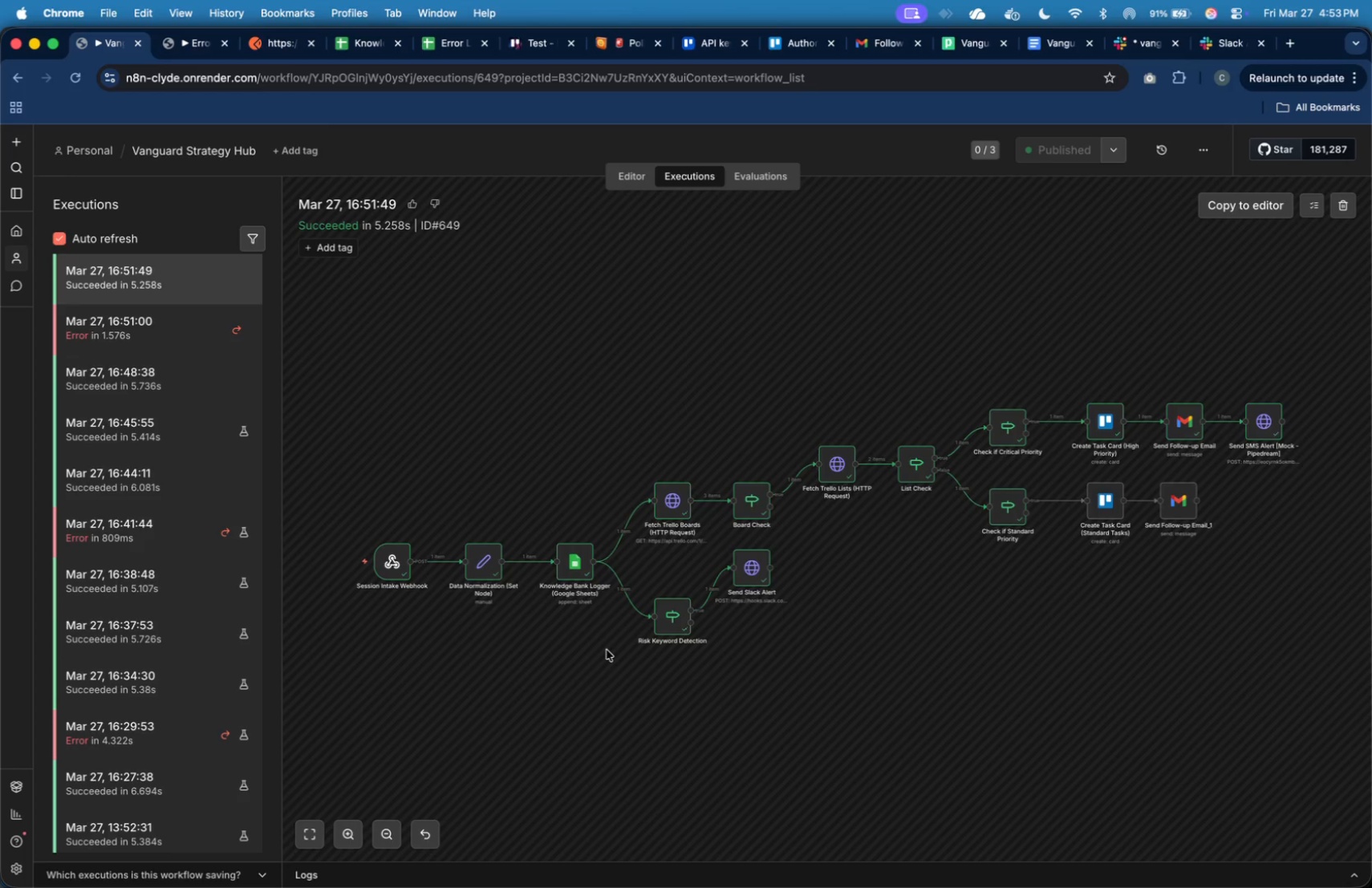 
left_click([376, 48])
 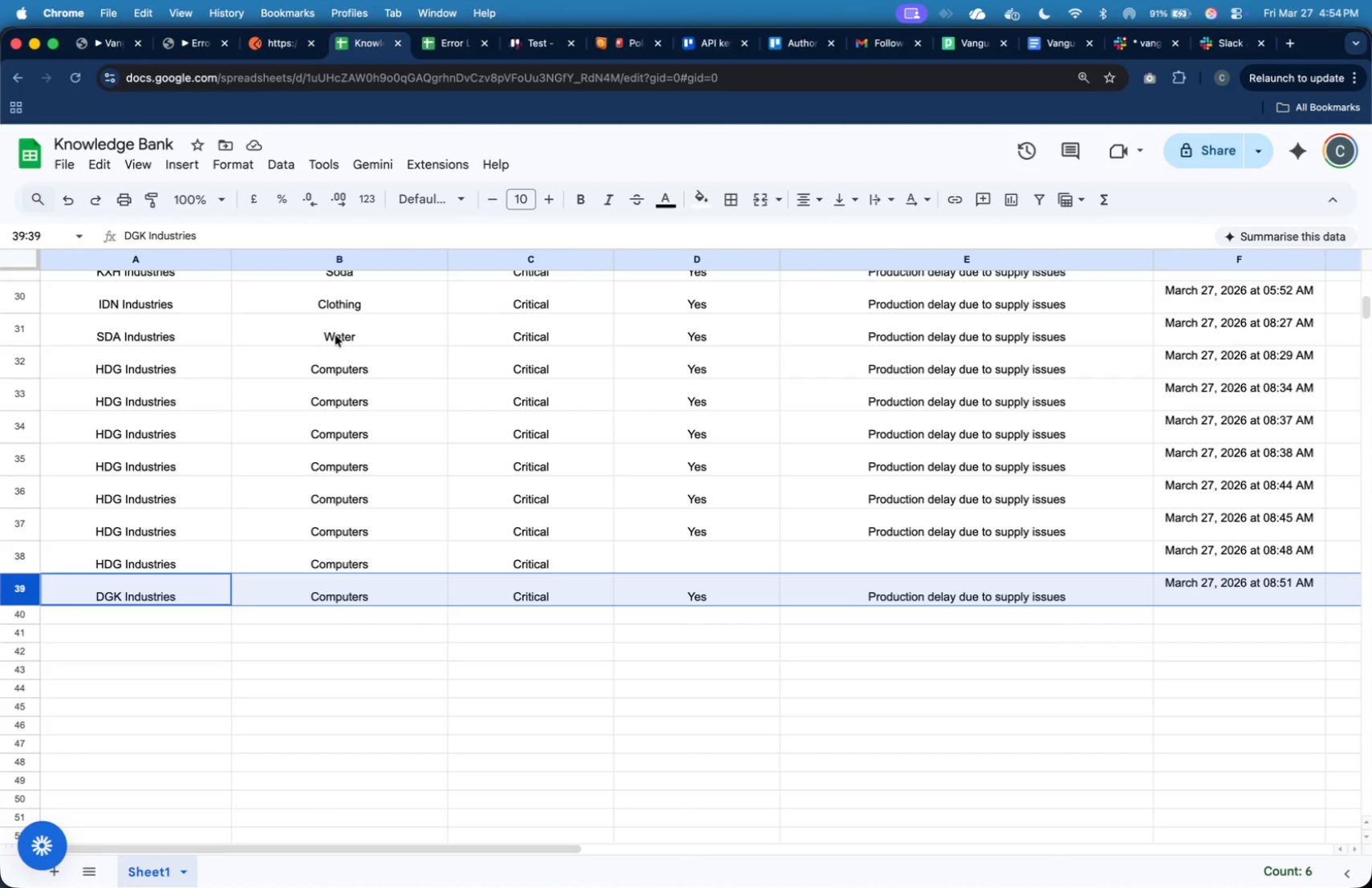 
scroll: coordinate [360, 389], scroll_direction: up, amount: 32.0
 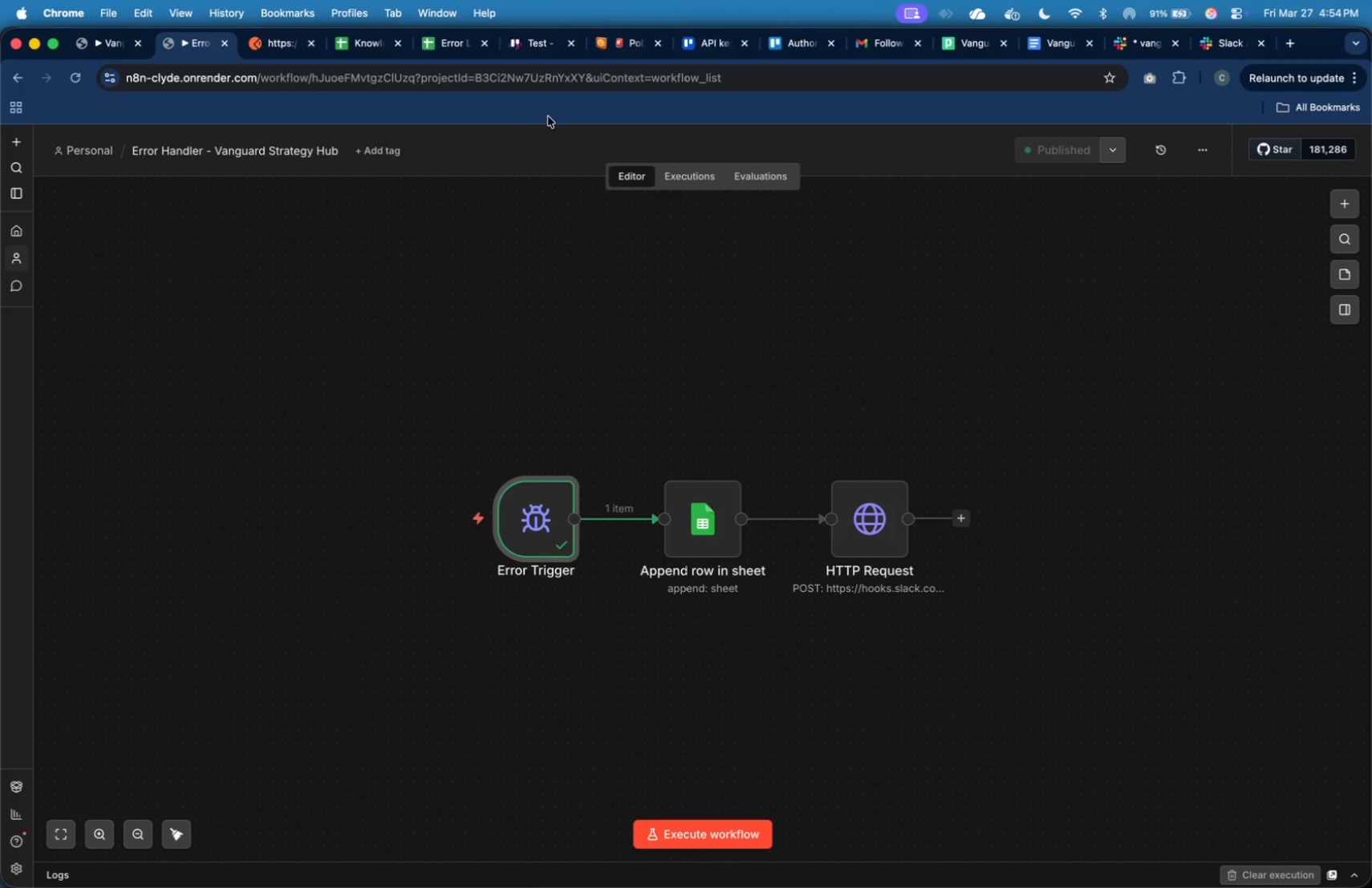 
left_click([711, 177])
 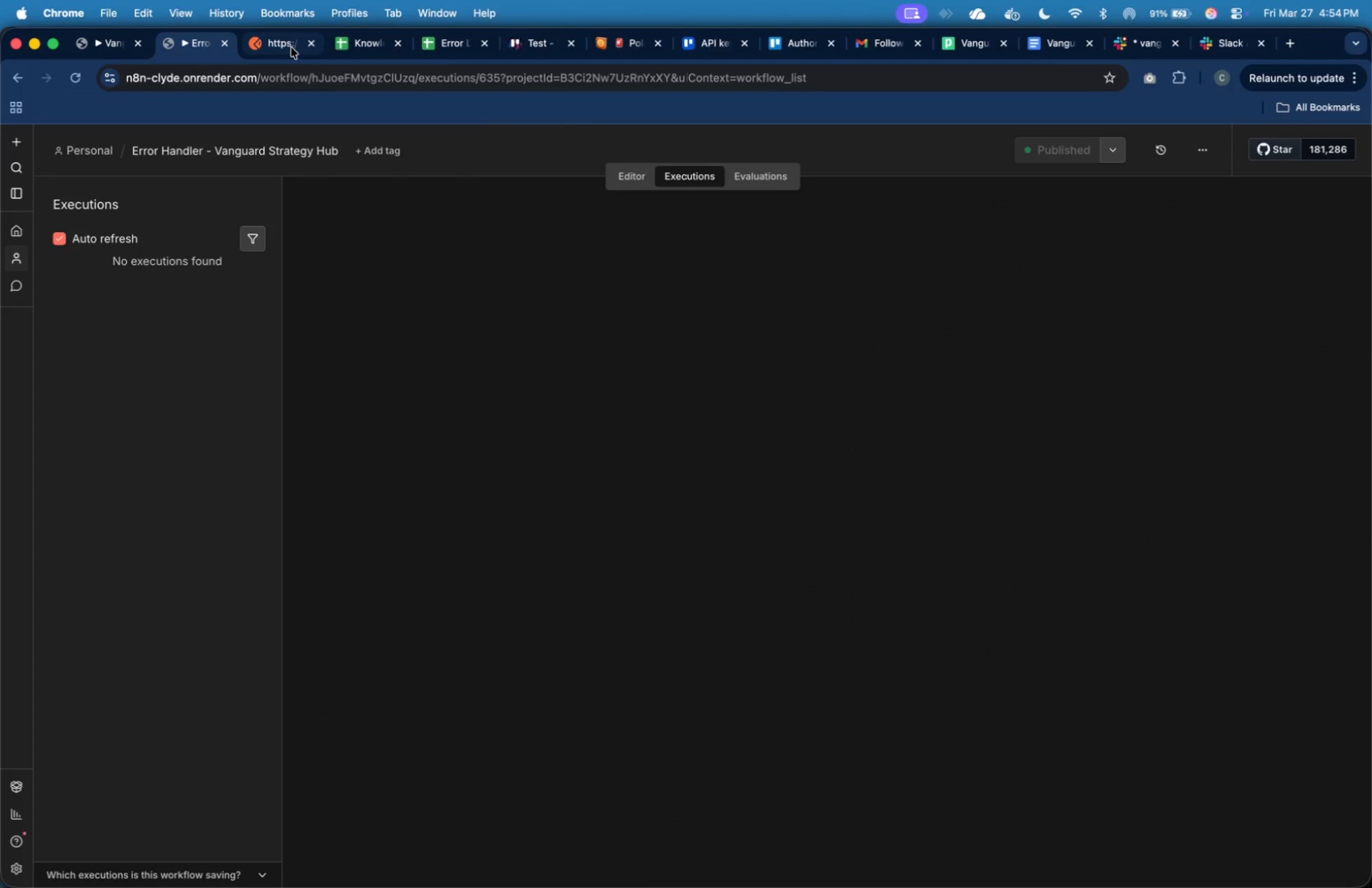 
left_click([370, 37])
 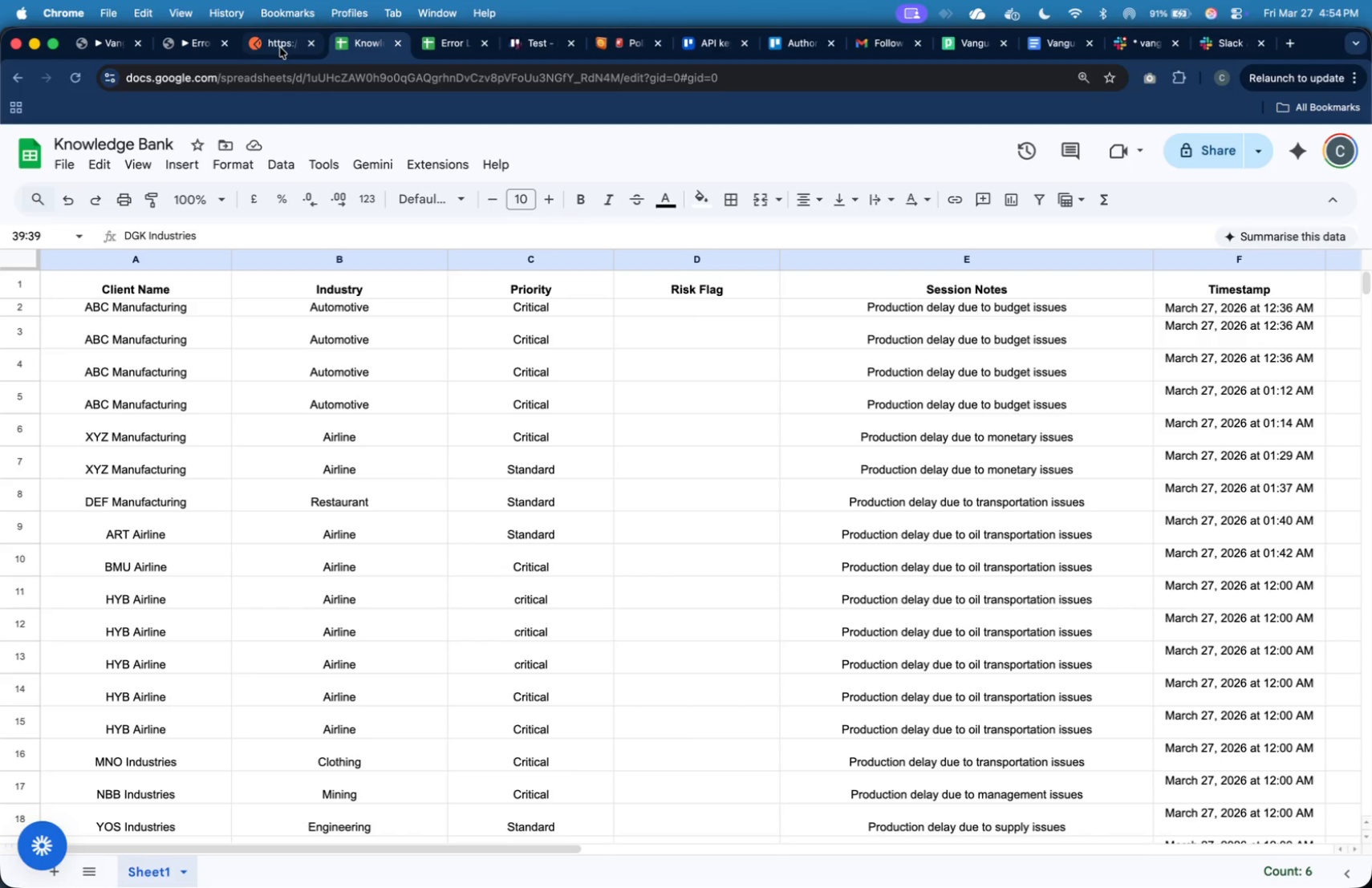 
left_click([278, 47])
 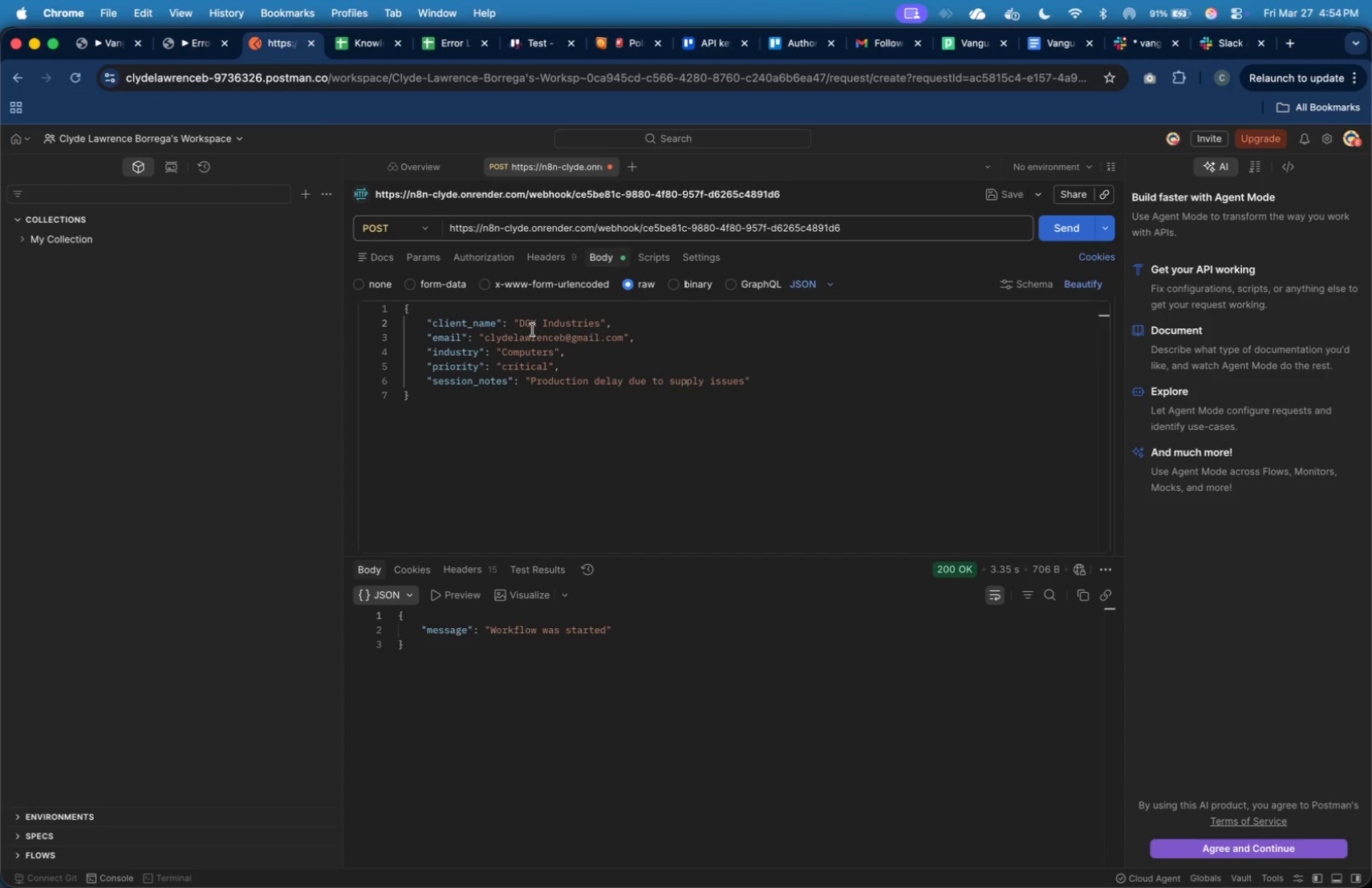 
left_click([533, 330])
 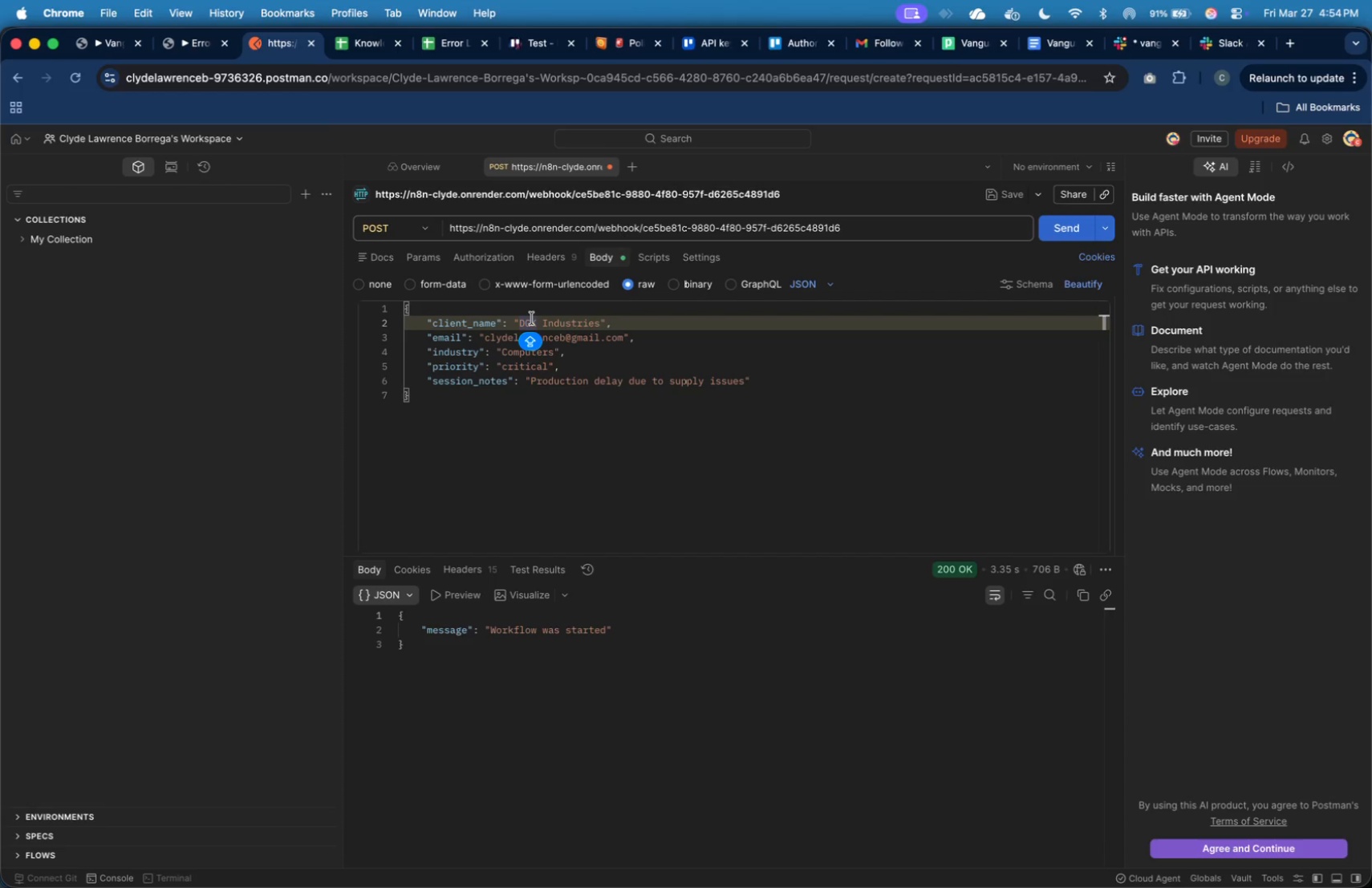 
left_click([532, 318])
 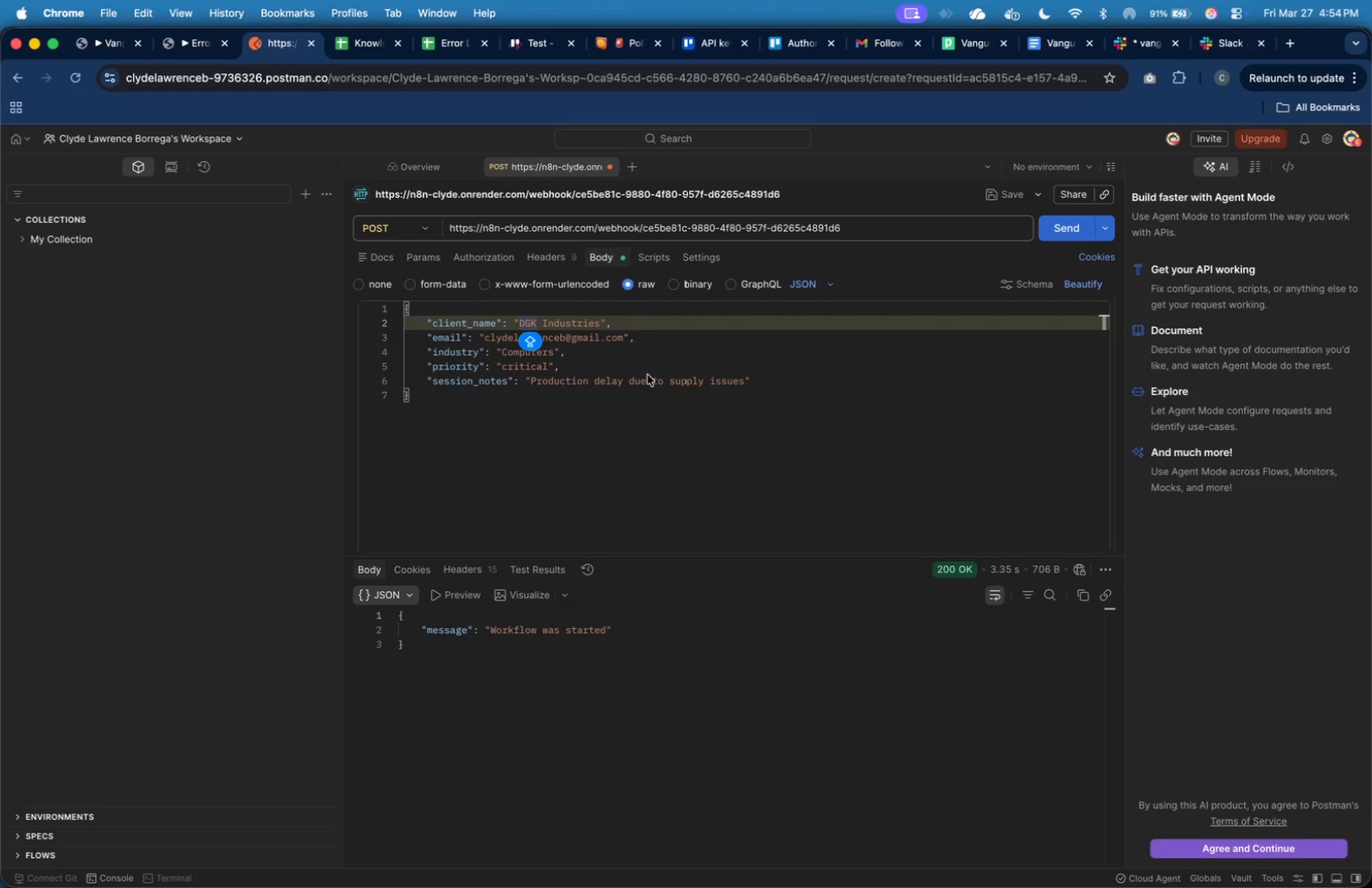 
key(H)
 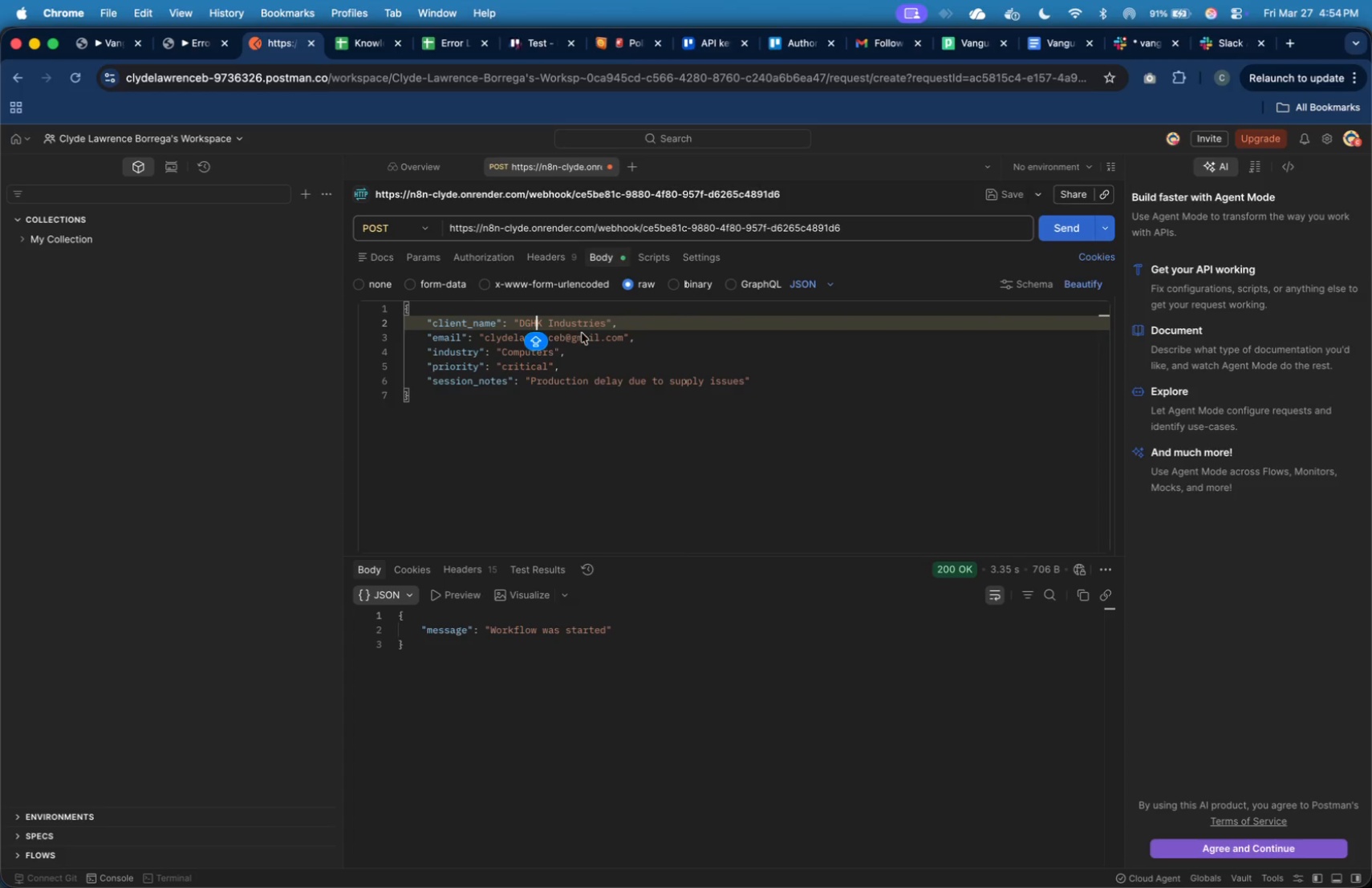 
key(ArrowRight)
 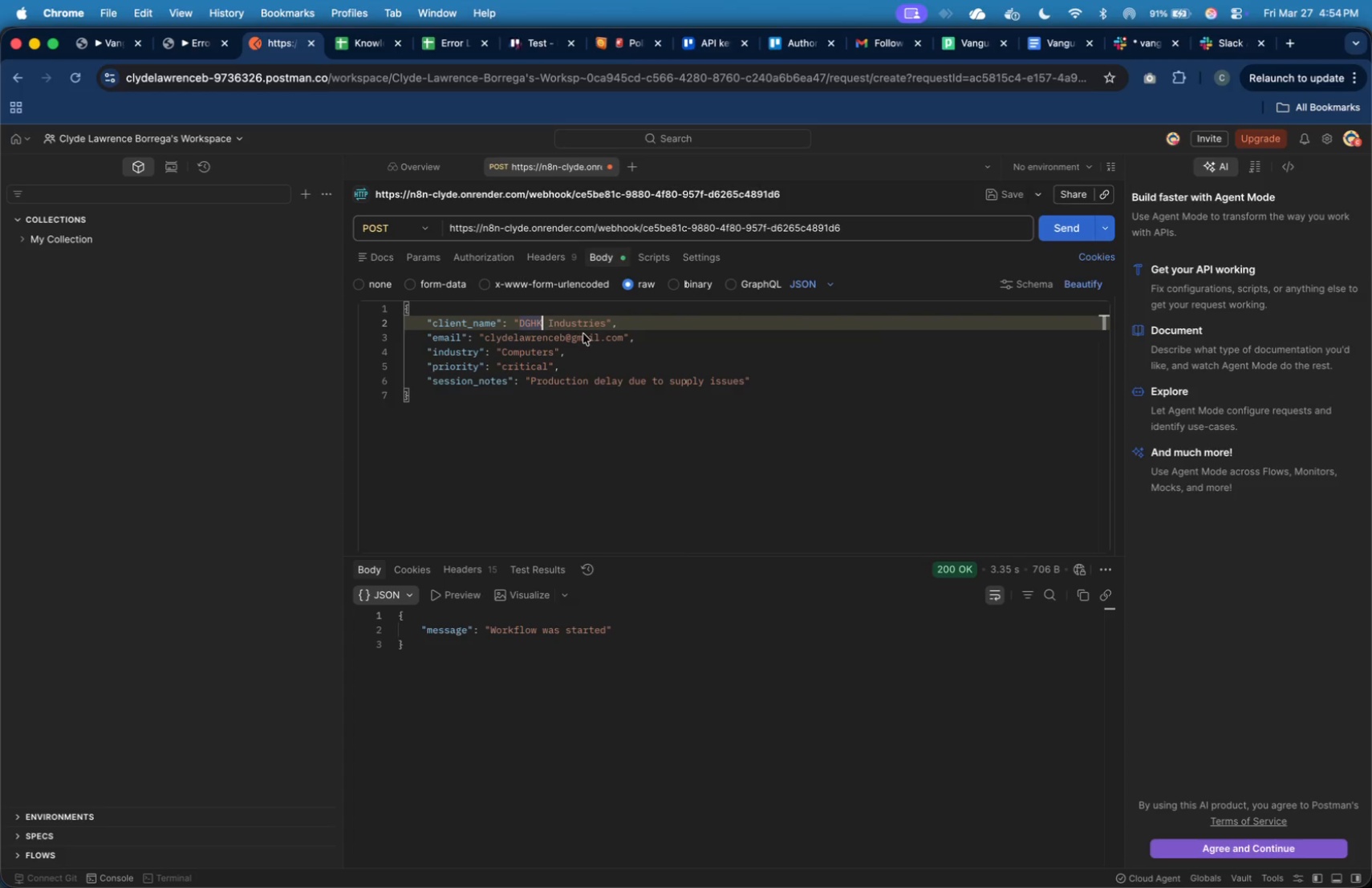 
key(Backspace)
key(Backspace)
key(Backspace)
key(Backspace)
type(HEYY)
 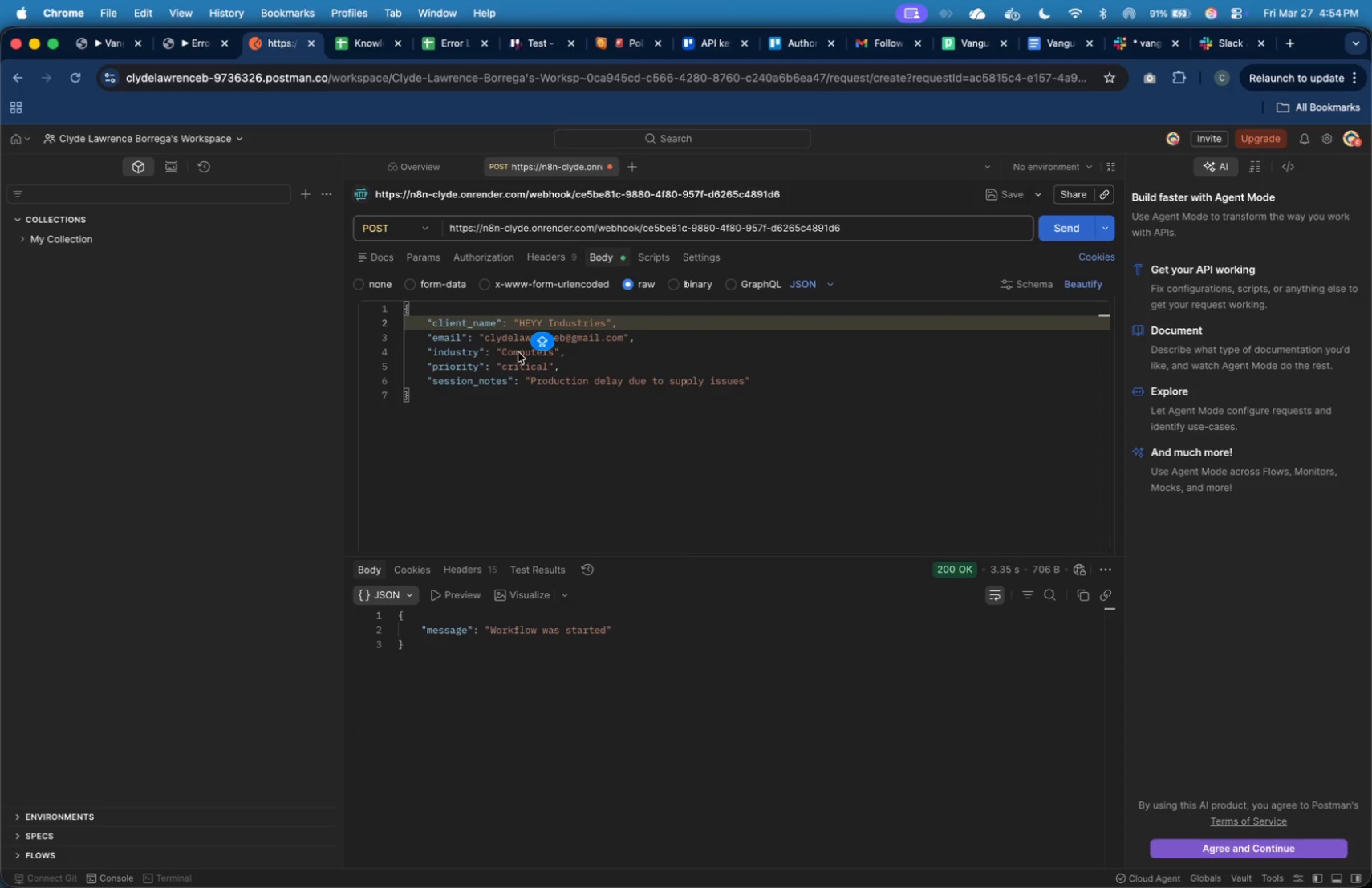 
left_click([519, 352])
 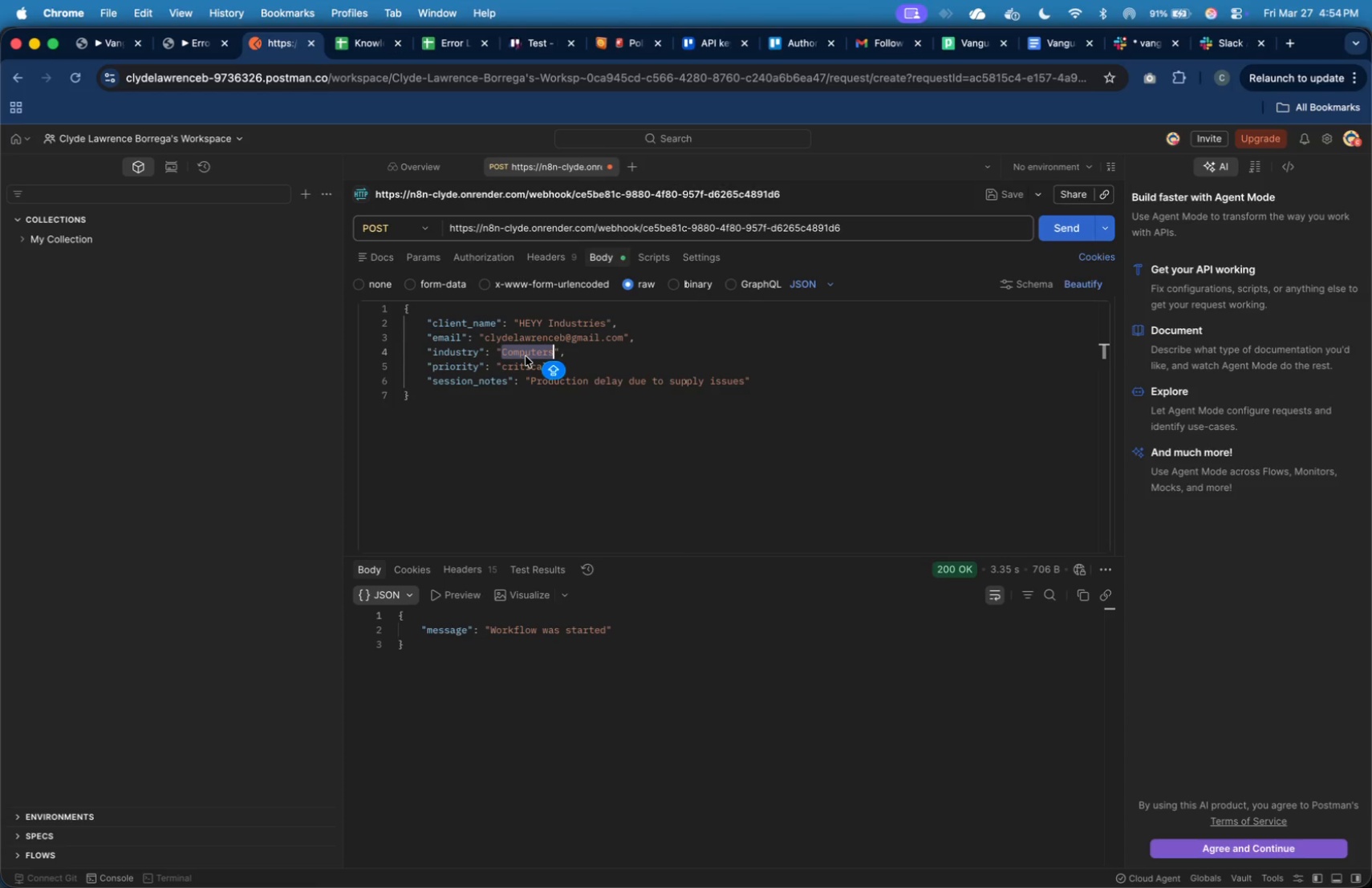 
type(D)
key(Backspace)
type(Toy)
 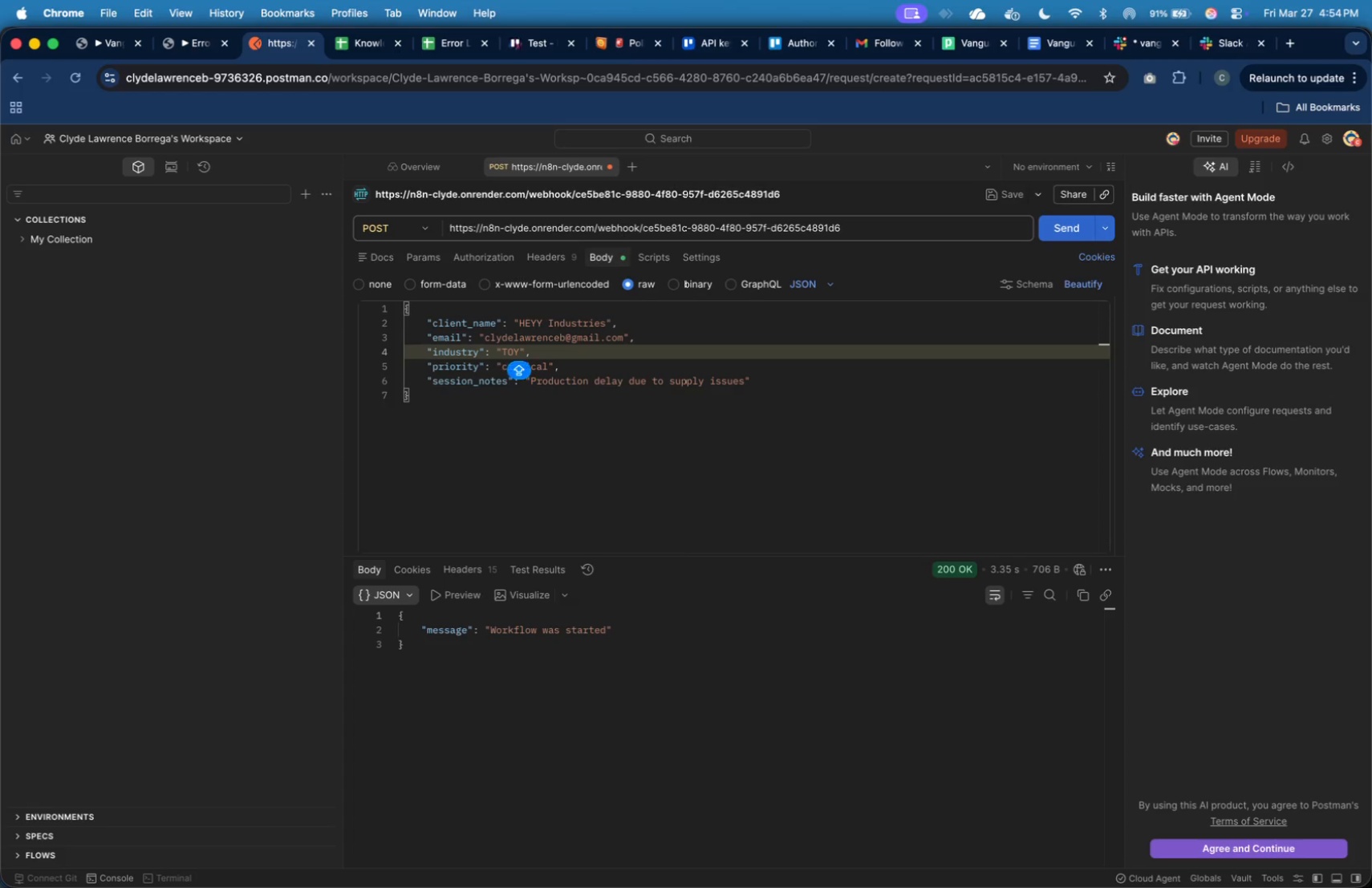 
key(Backspace)
key(Backspace)
type(OY)
 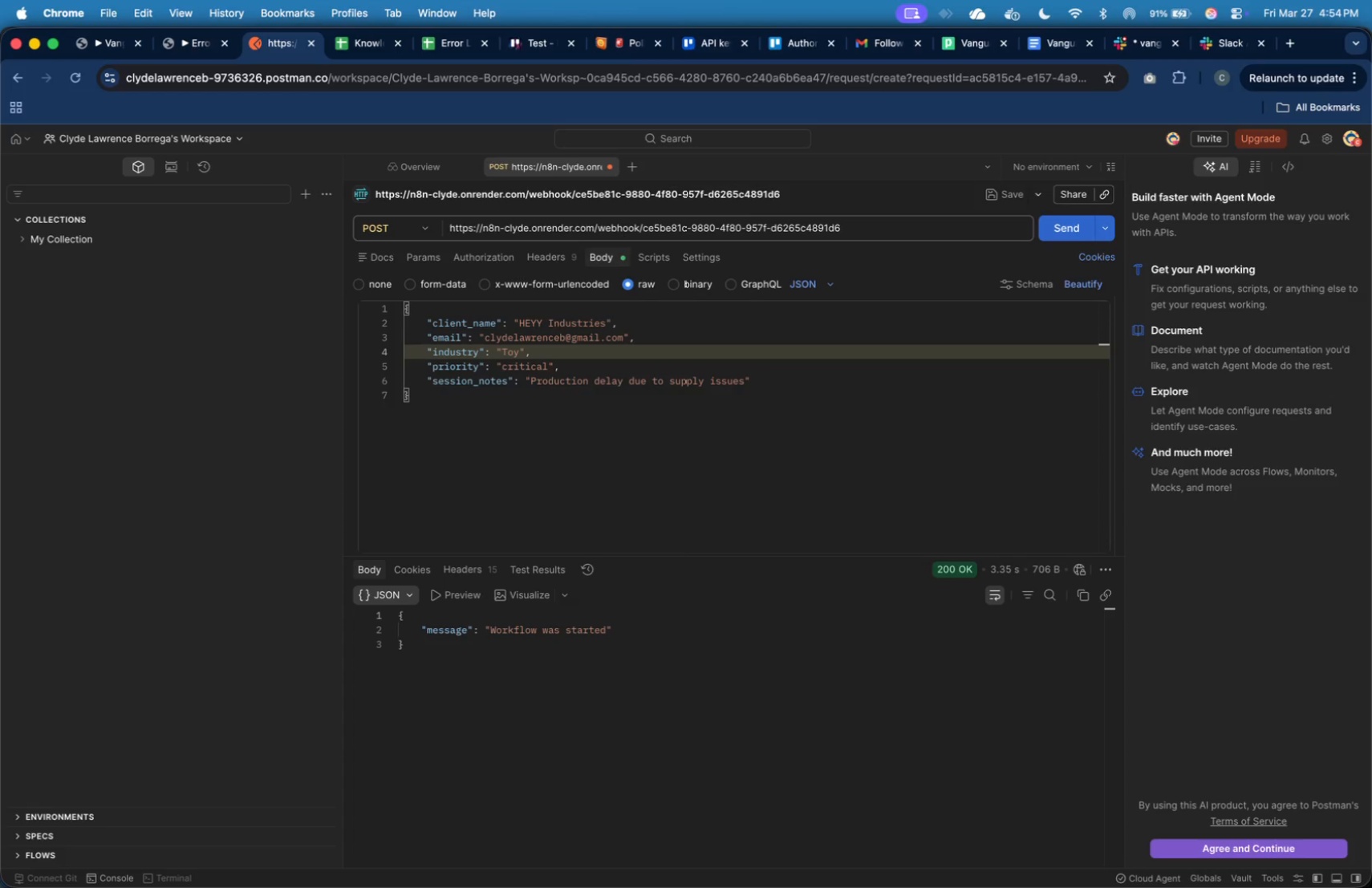 
key(ArrowRight)
 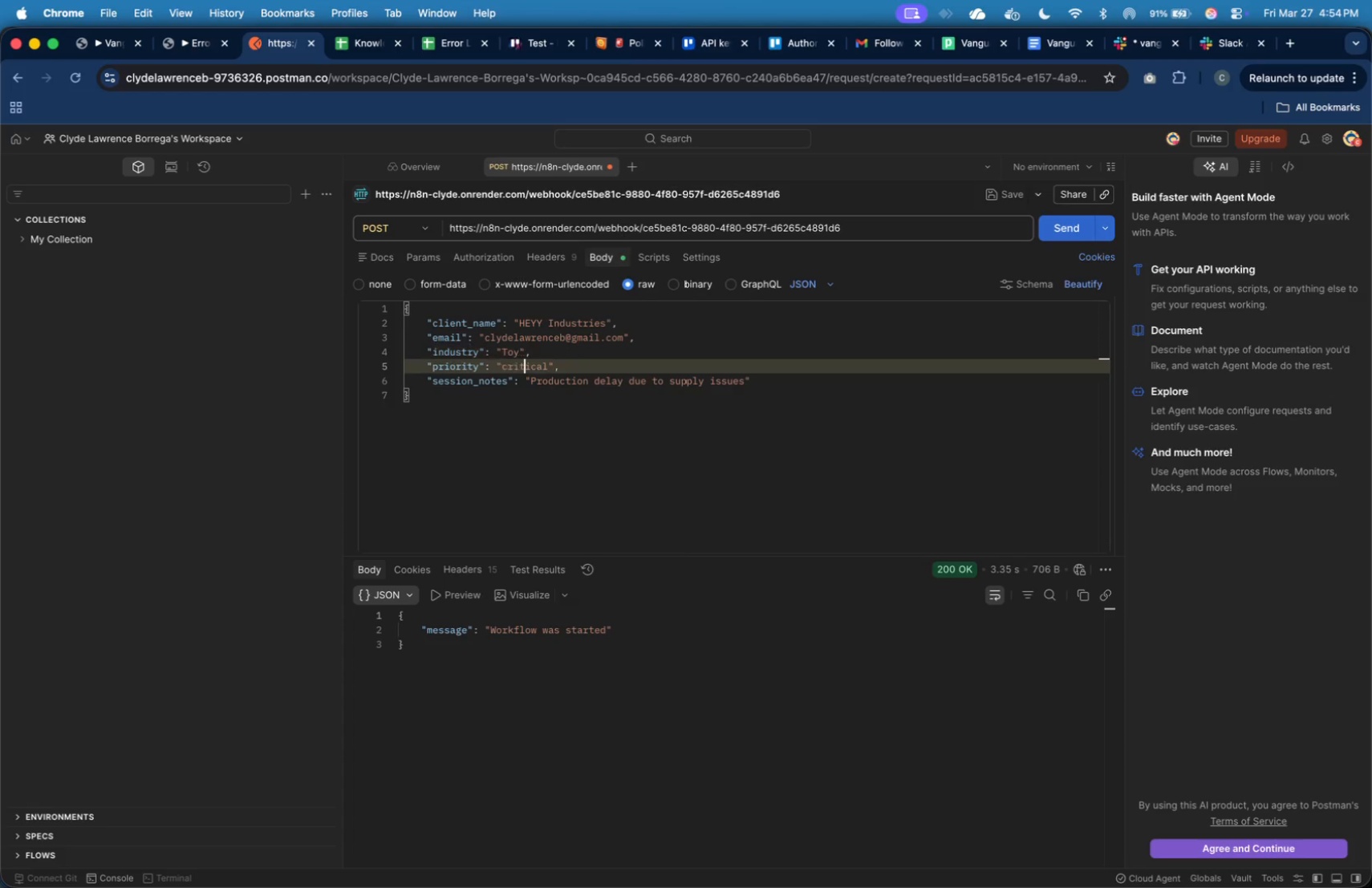 
key(ArrowDown)
 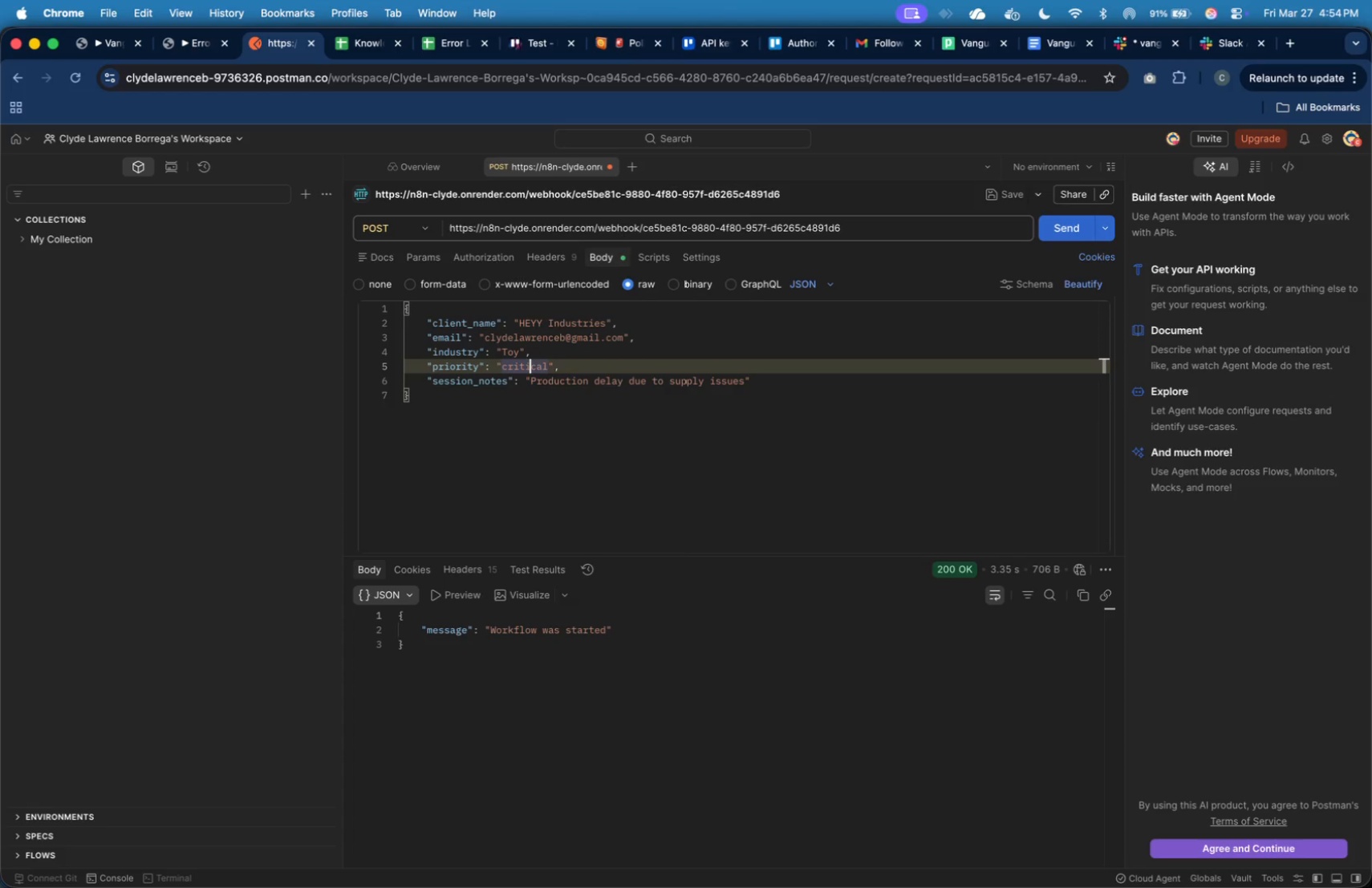 
key(ArrowRight)
 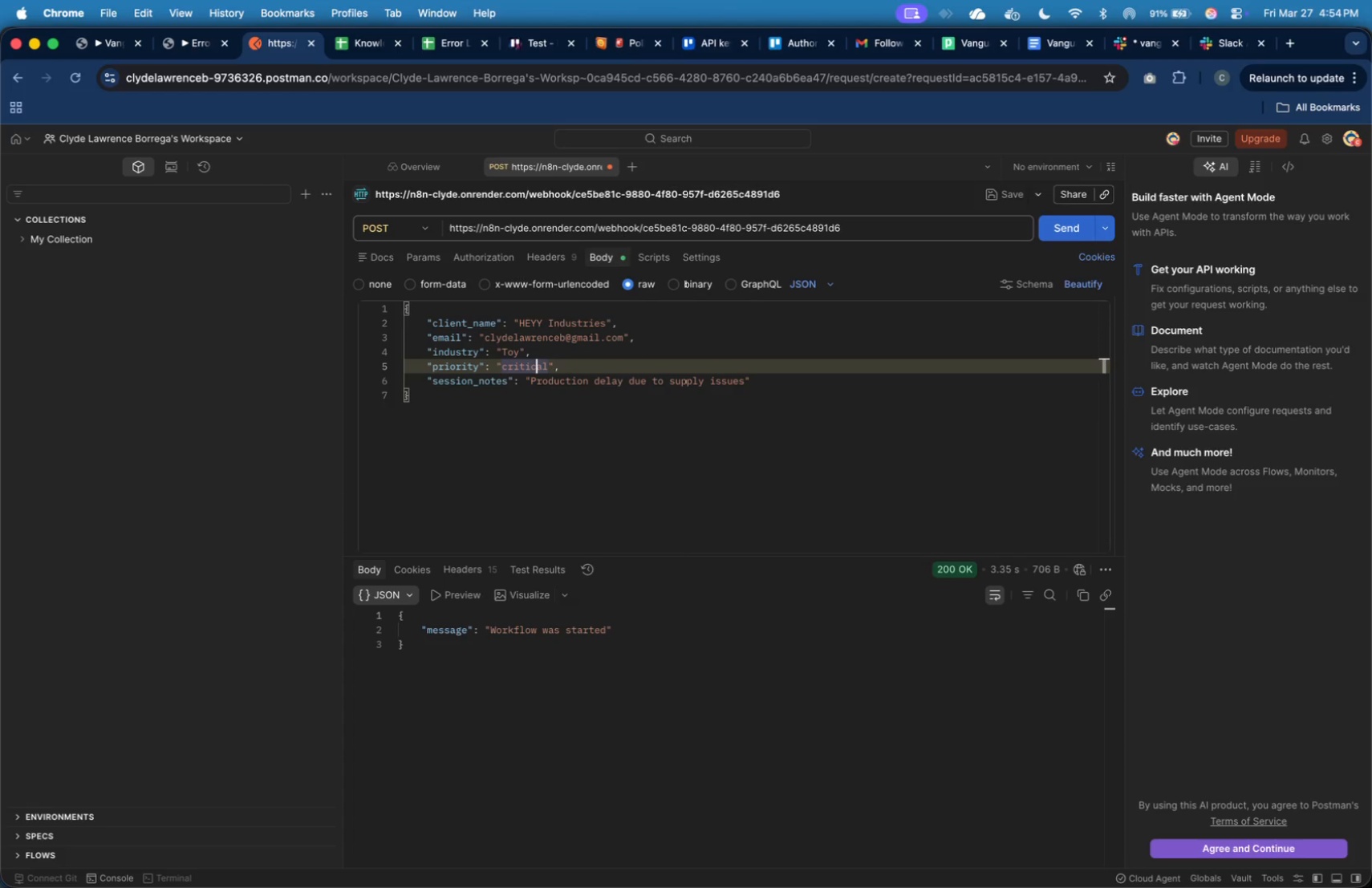 
key(ArrowRight)
 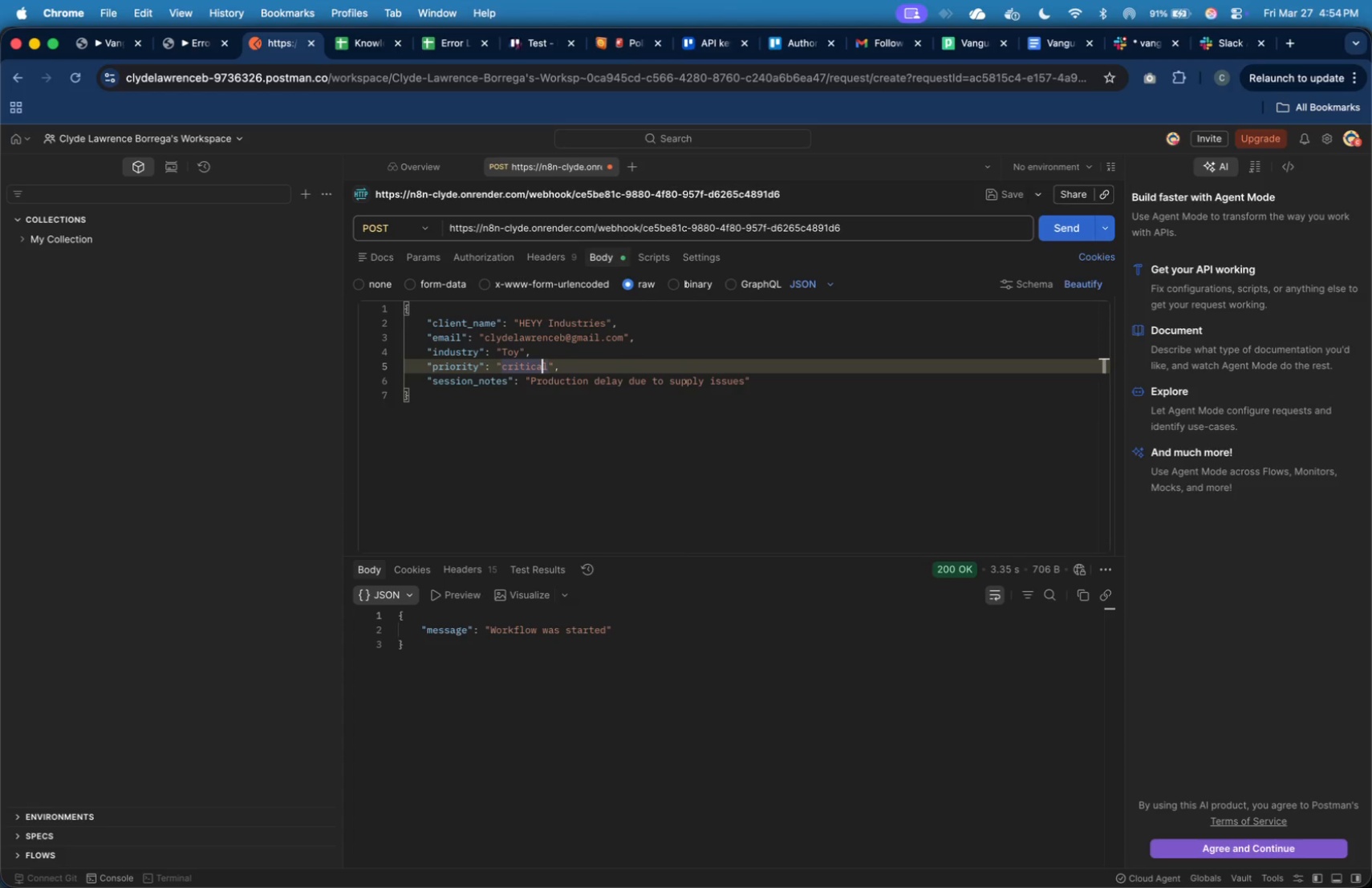 
key(ArrowRight)
 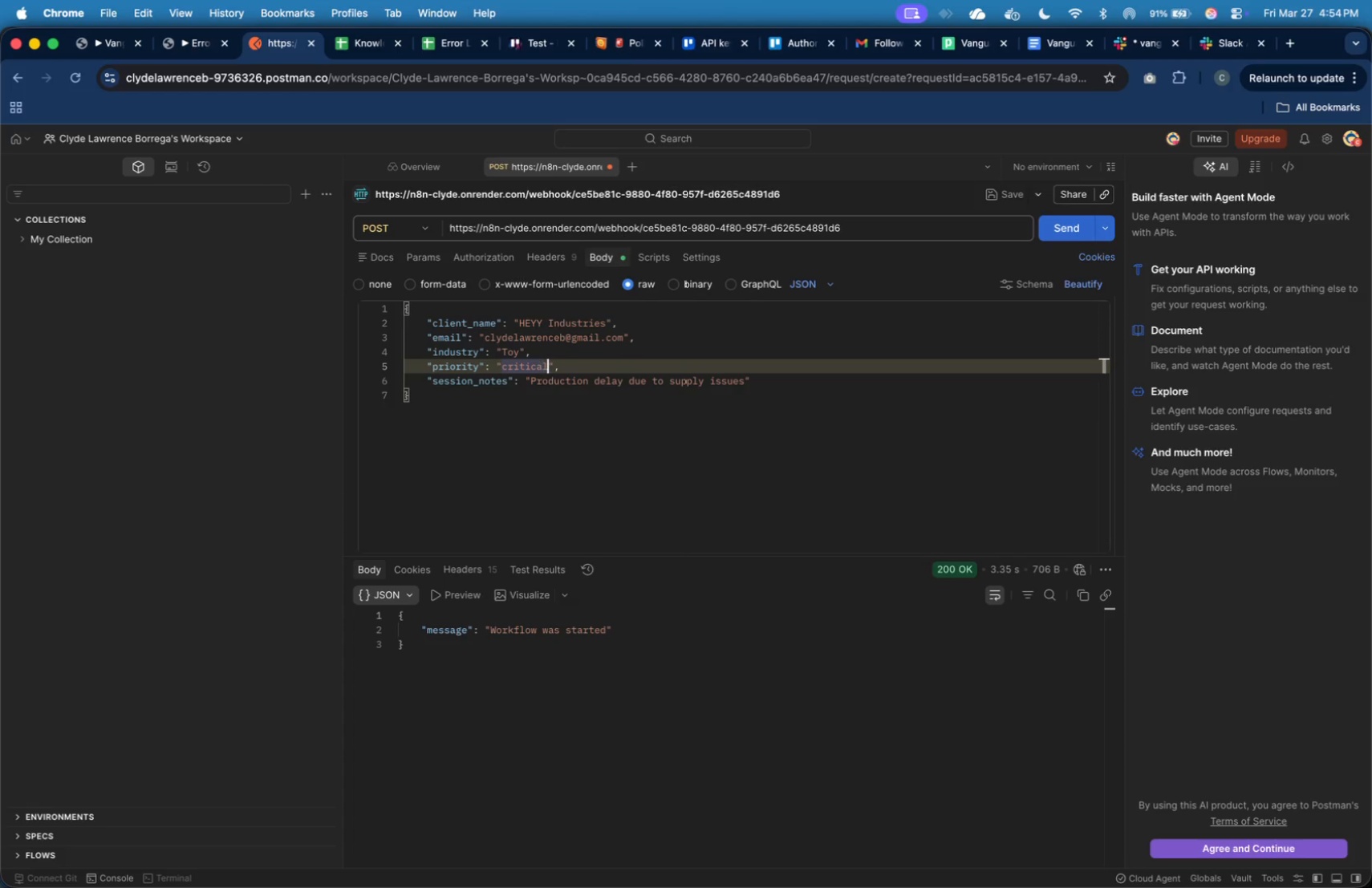 
key(ArrowRight)
 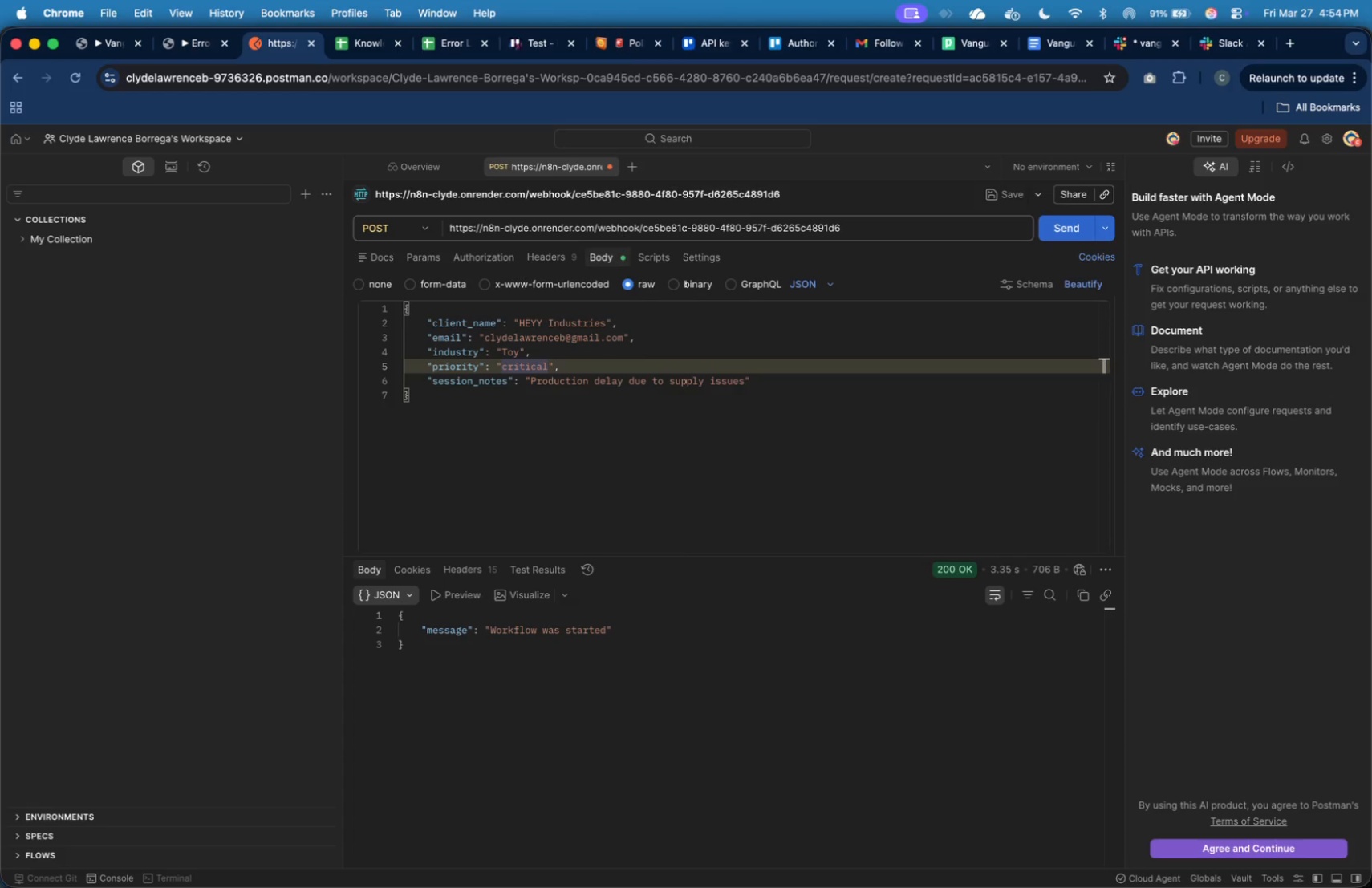 
hold_key(key=ArrowLeft, duration=0.4)
 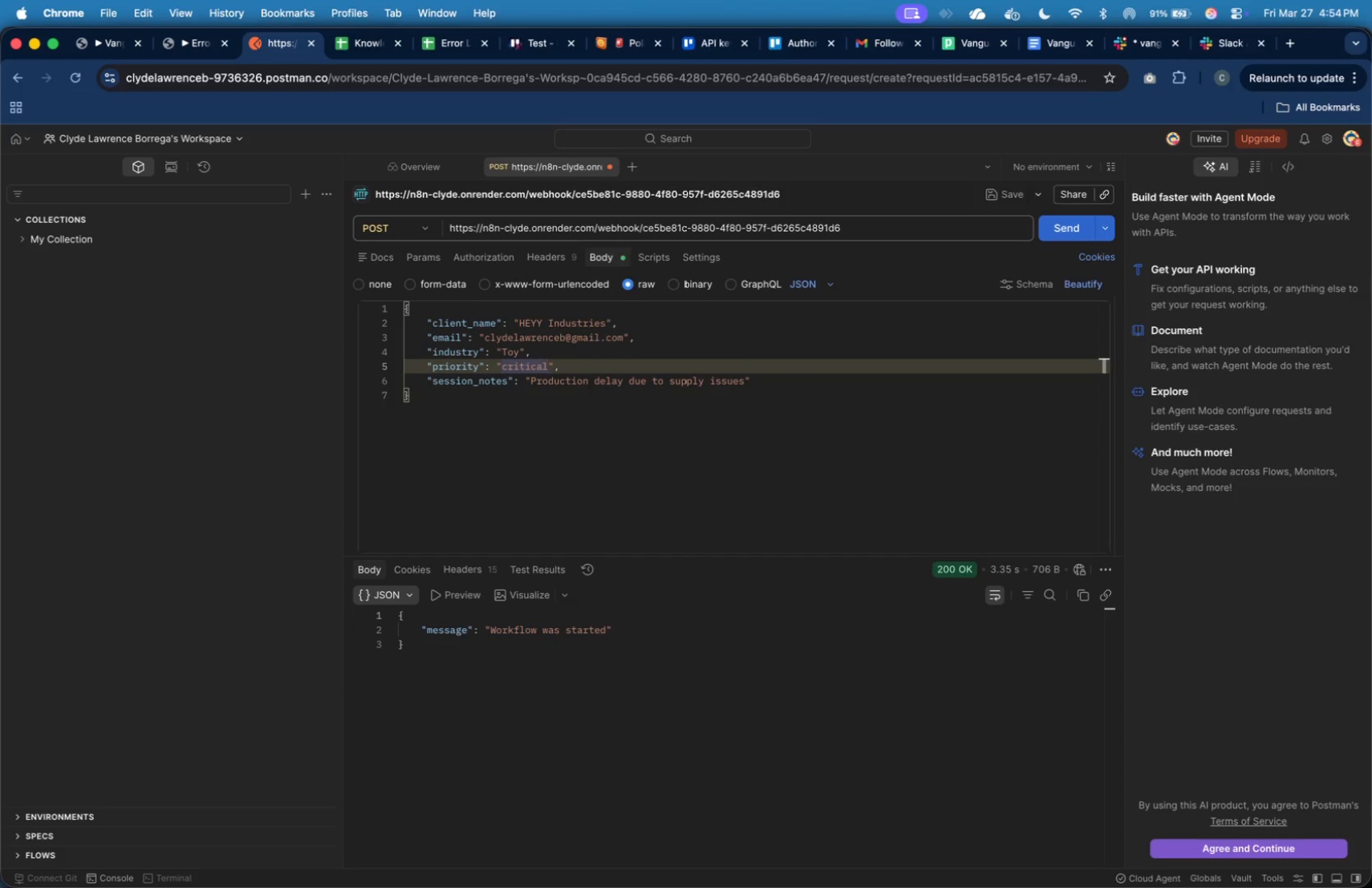 
key(ArrowDown)
 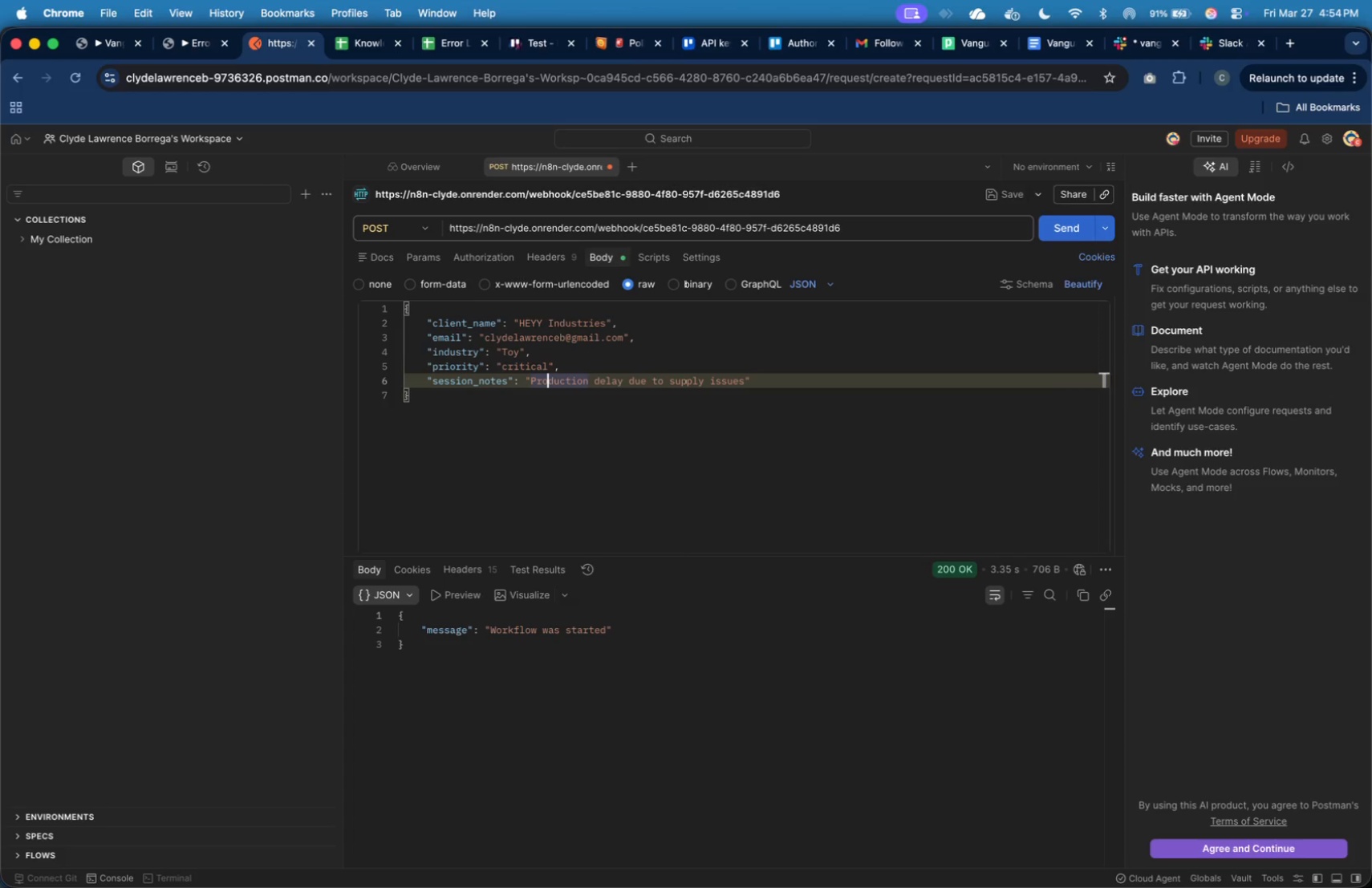 
hold_key(key=ArrowRight, duration=1.5)
 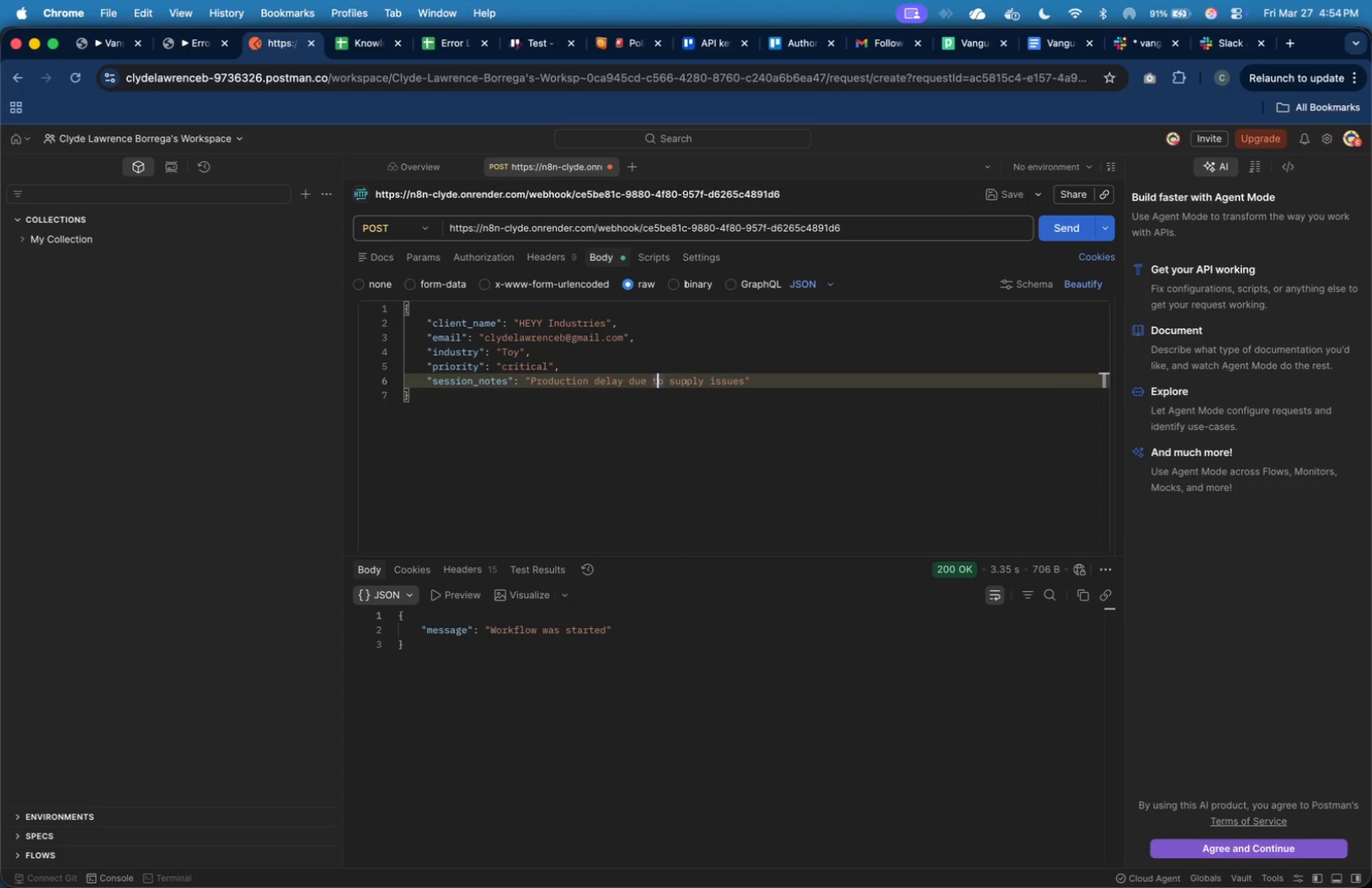 
hold_key(key=ArrowRight, duration=0.75)
 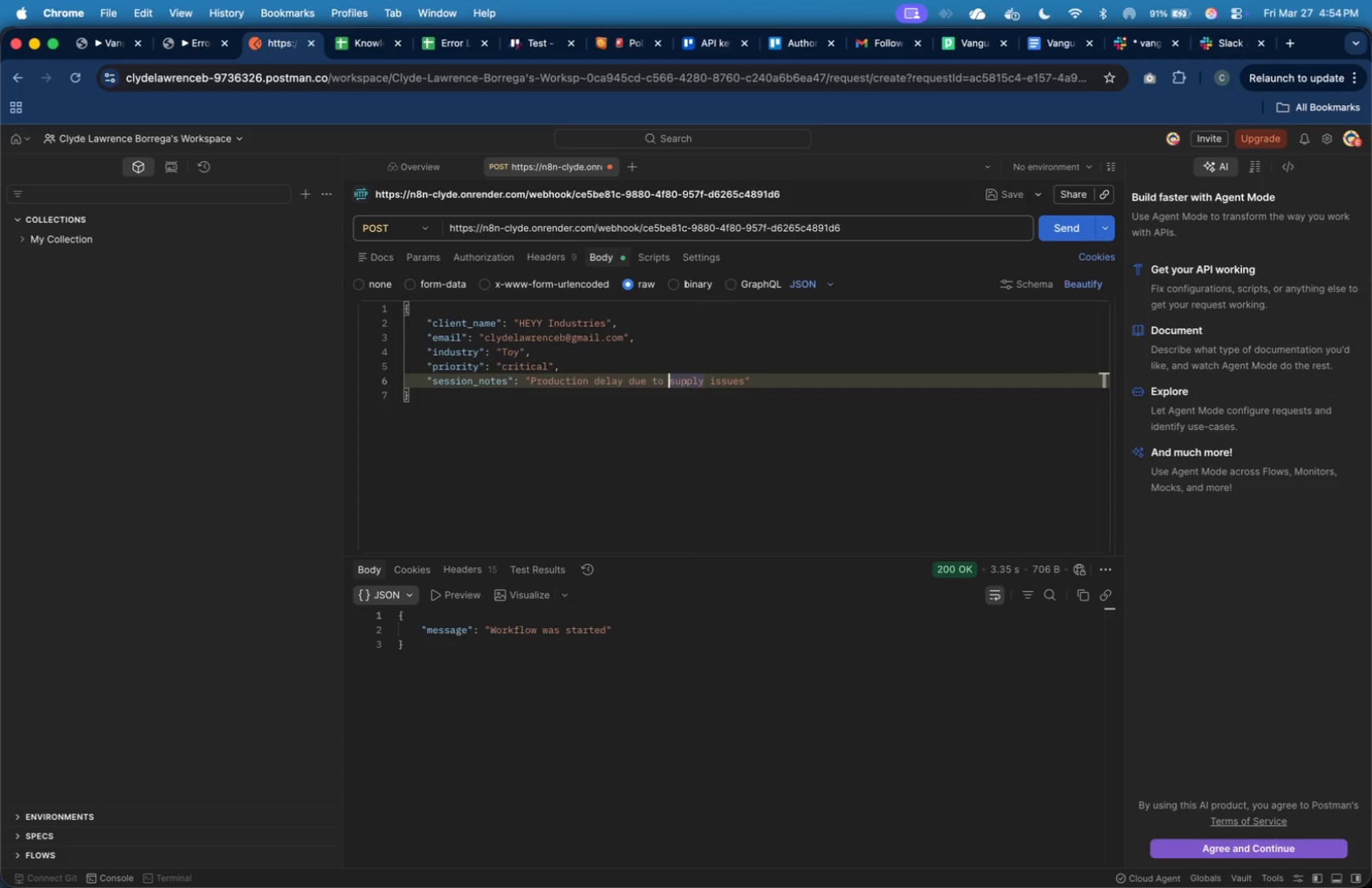 
key(Shift+ArrowRight)
 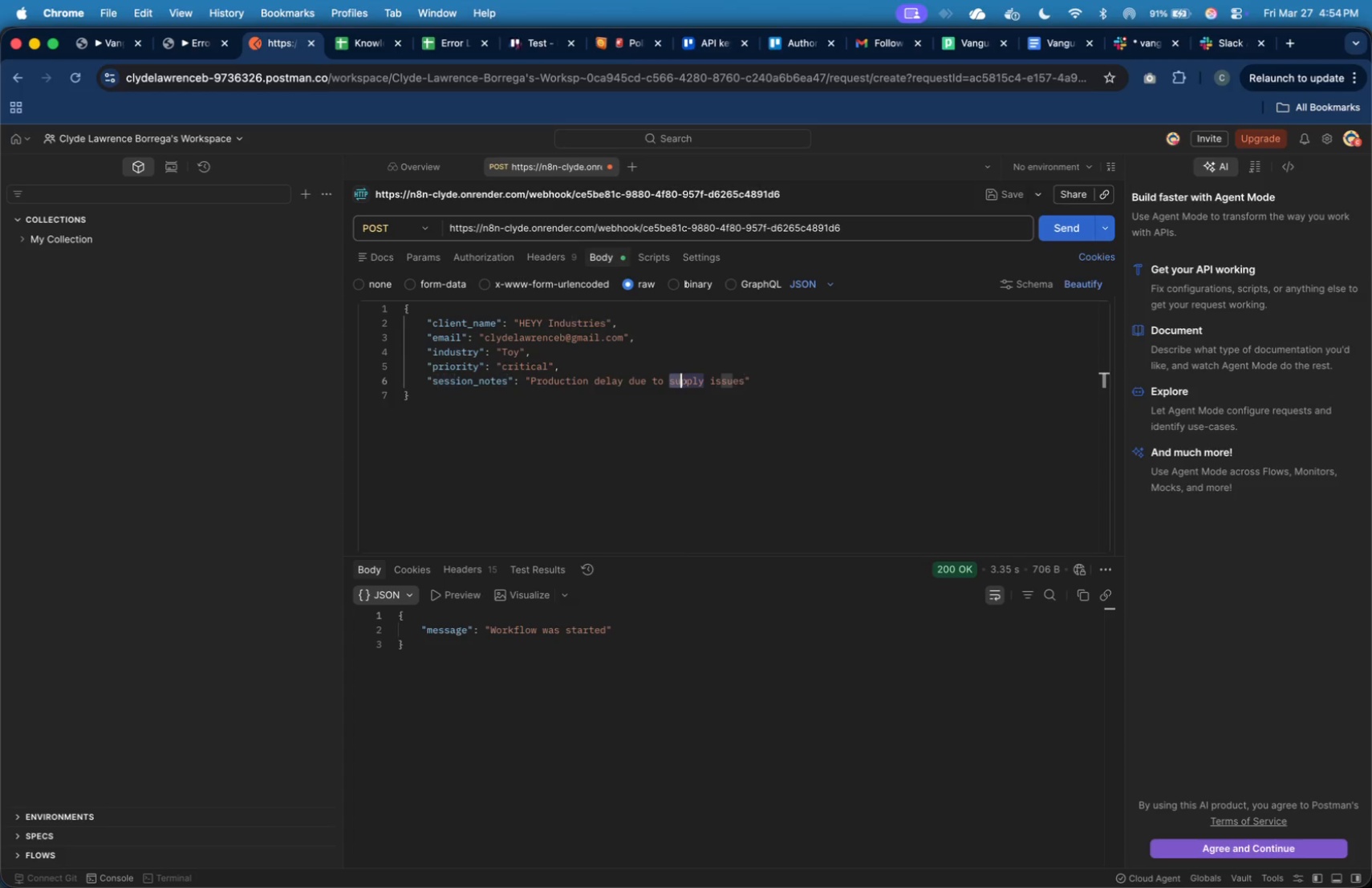 
key(Shift+ArrowRight)
 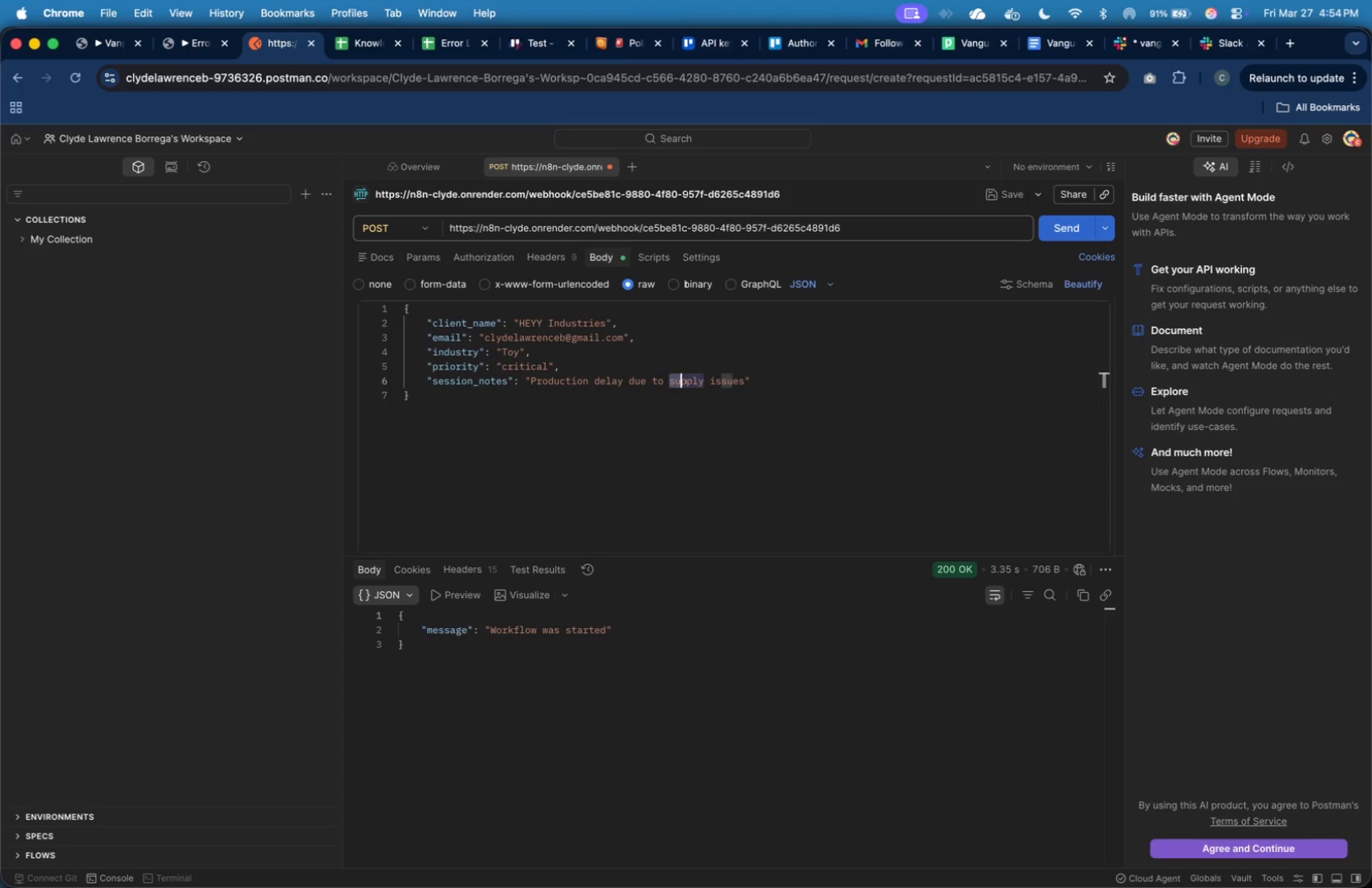 
key(Shift+ArrowRight)
 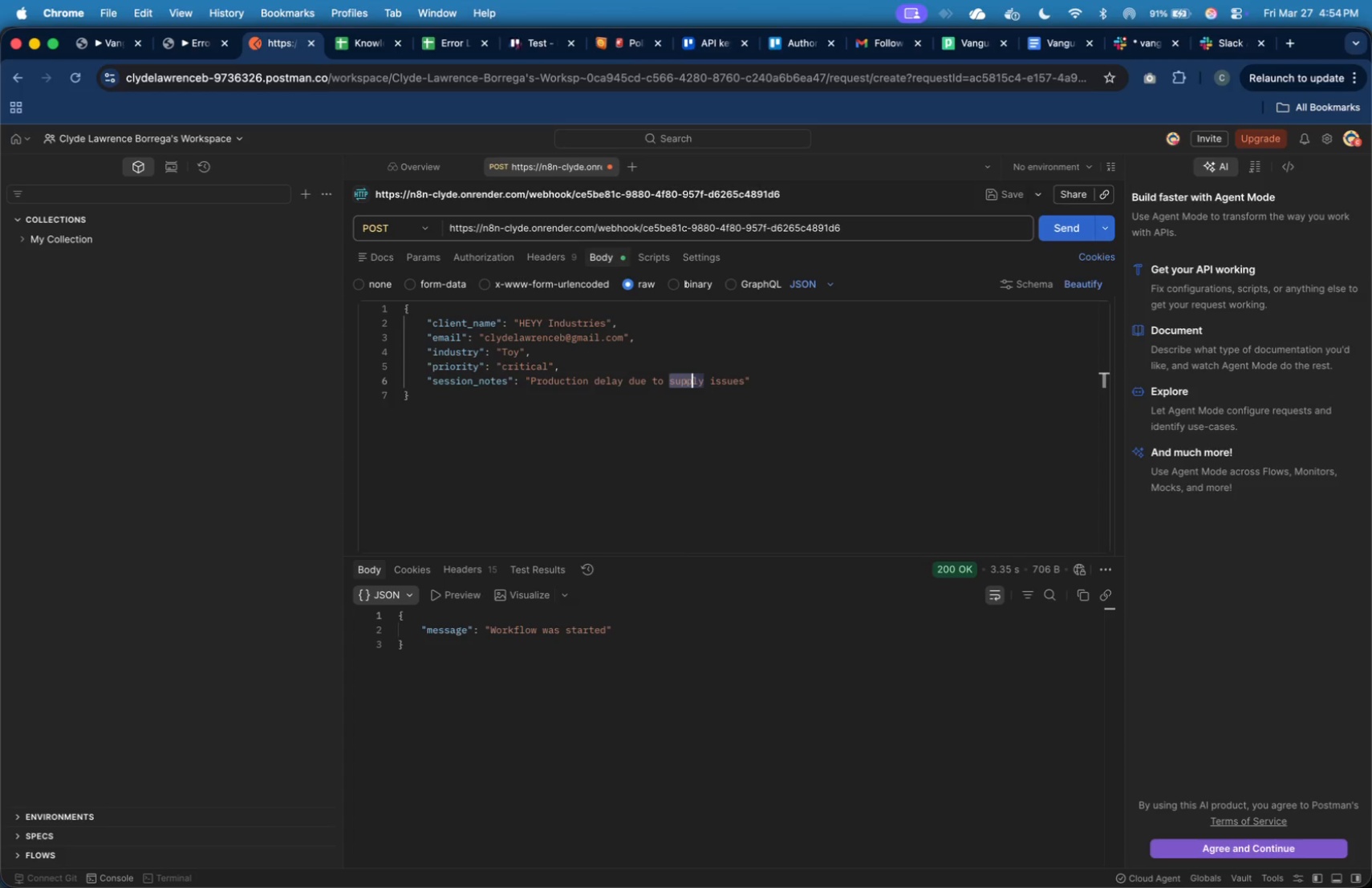 
key(Shift+ArrowRight)
 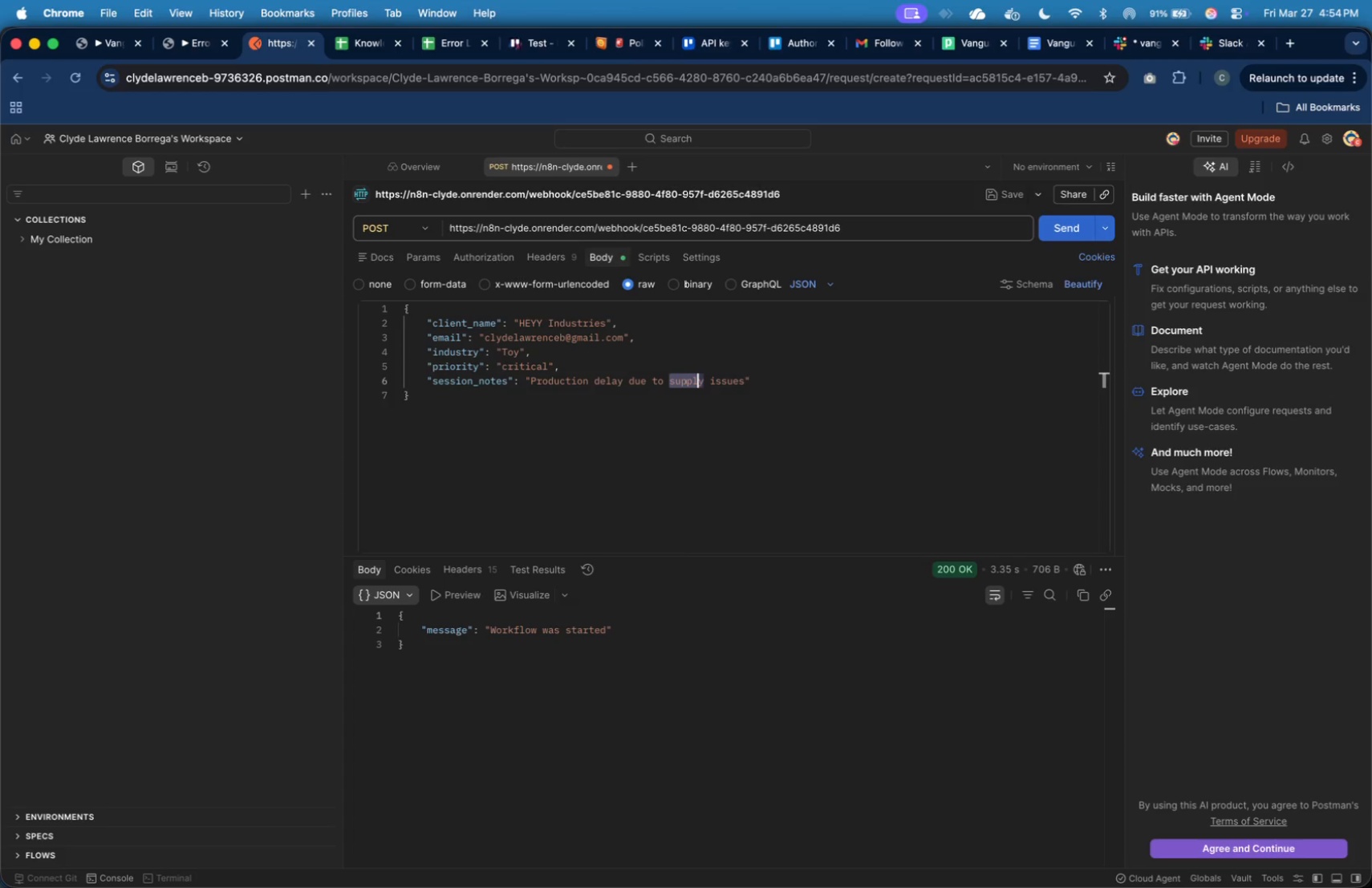 
key(Shift+ArrowRight)
 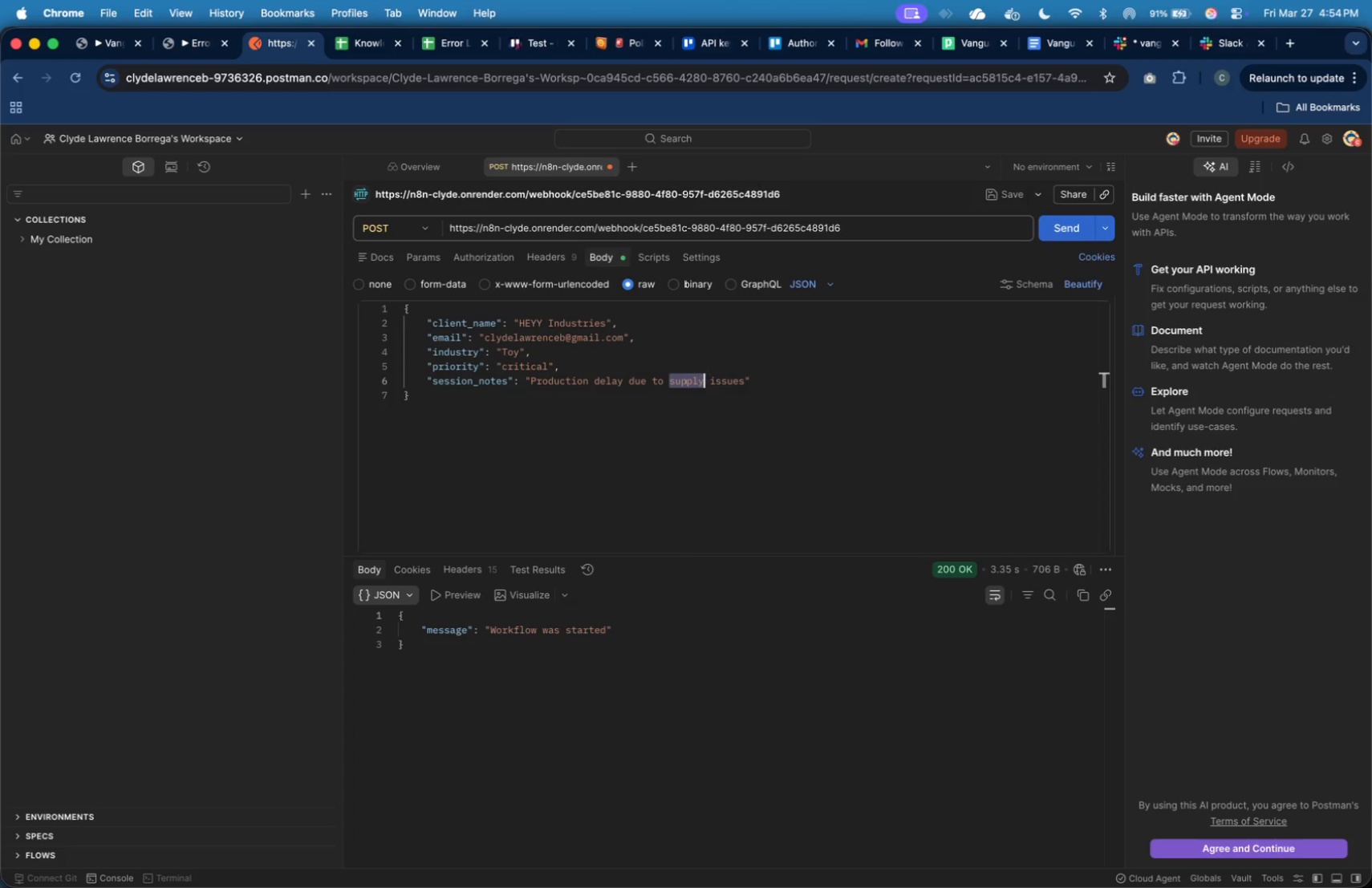 
key(Shift+ArrowRight)
 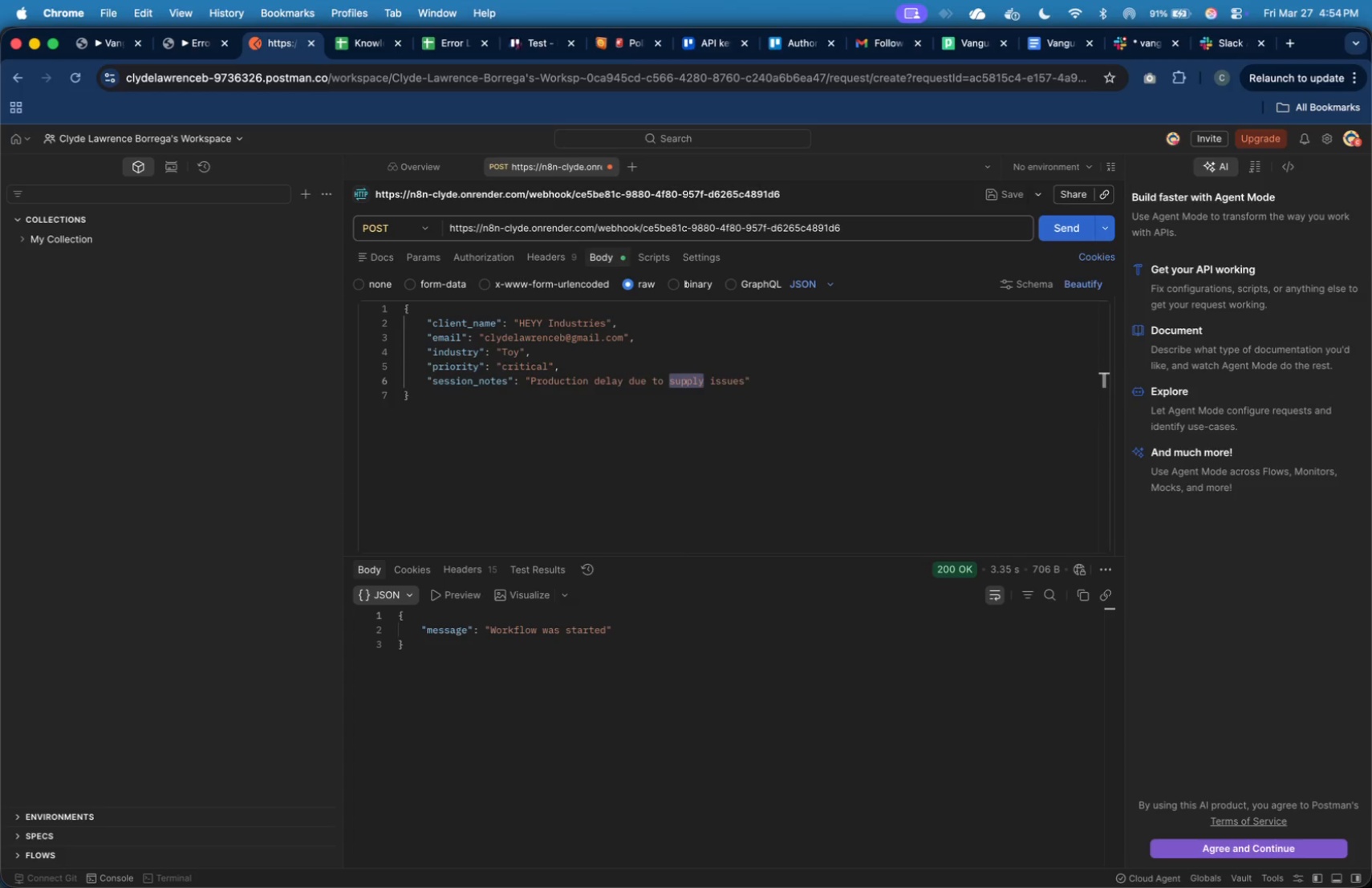 
type(BUDGET)
 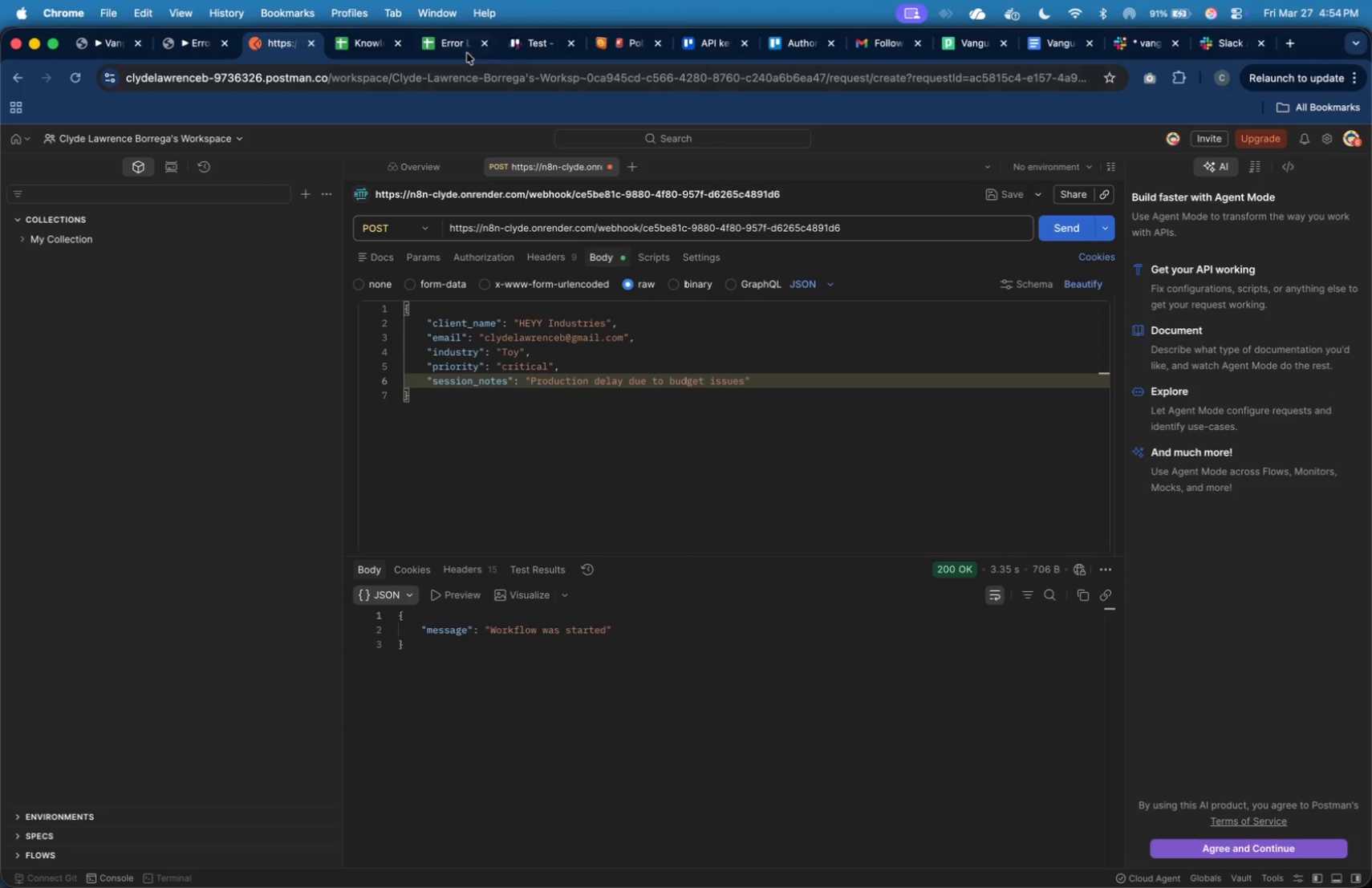 
wait(6.1)
 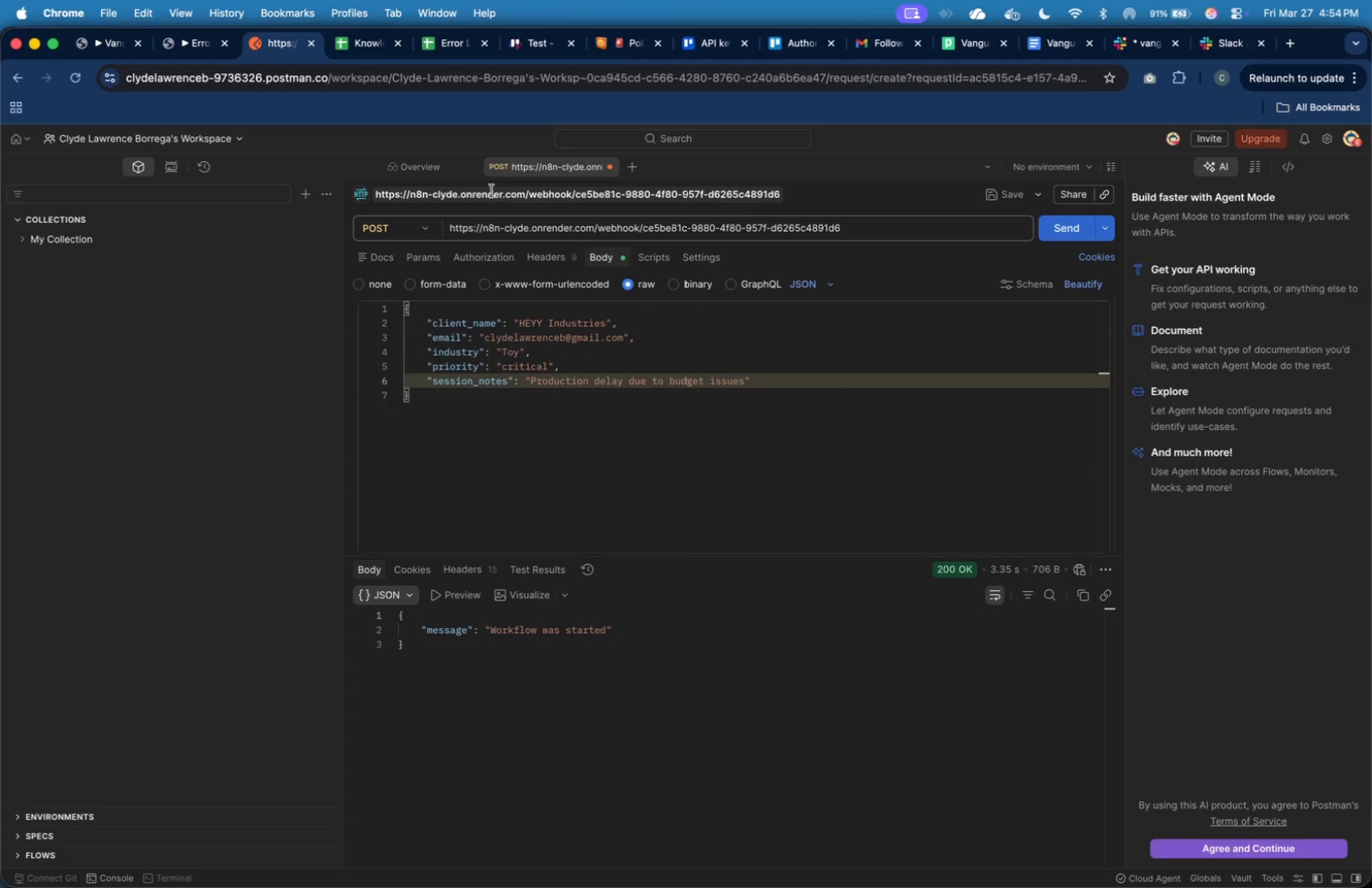 
left_click([371, 39])
 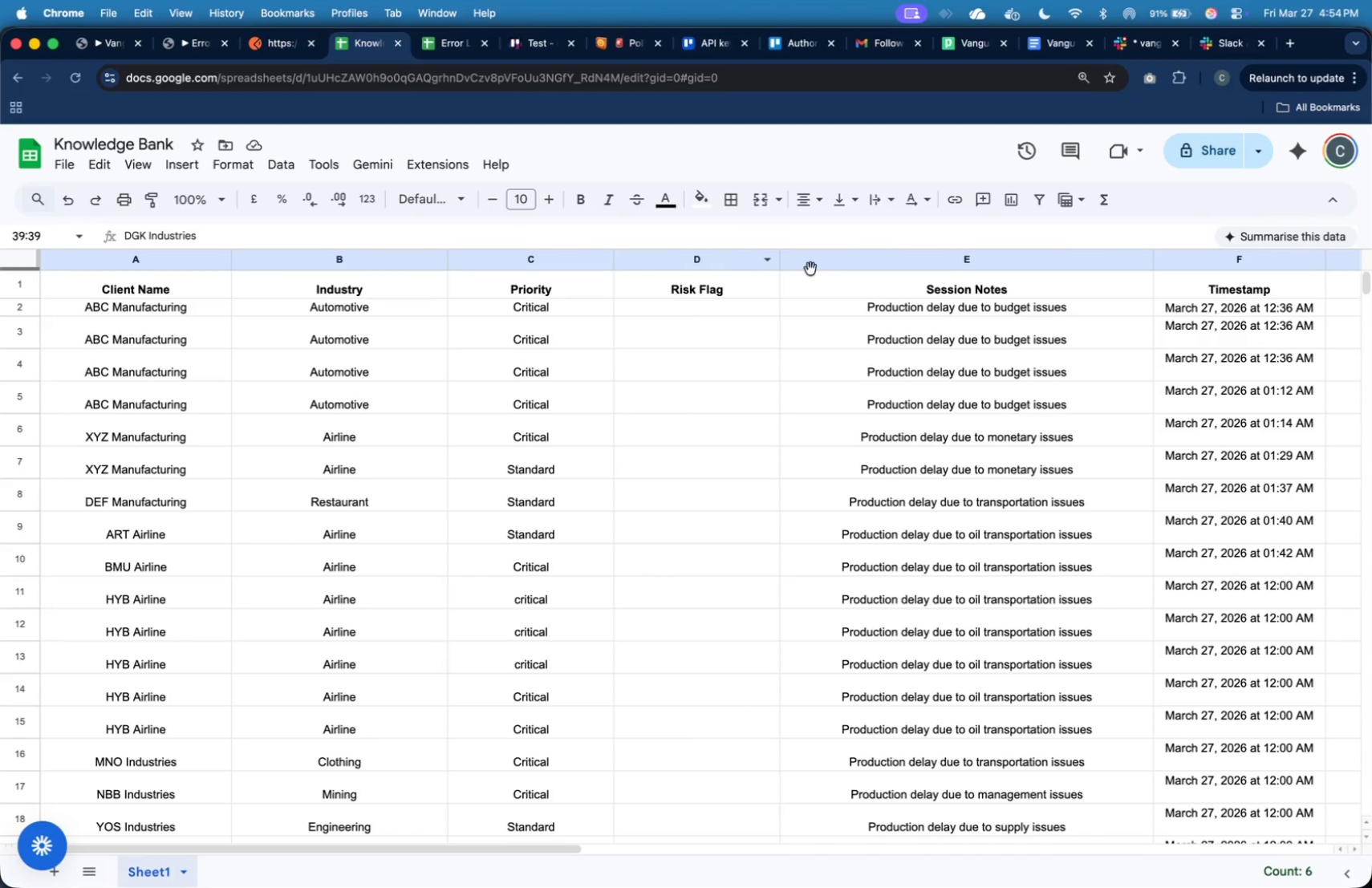 
left_click([854, 266])
 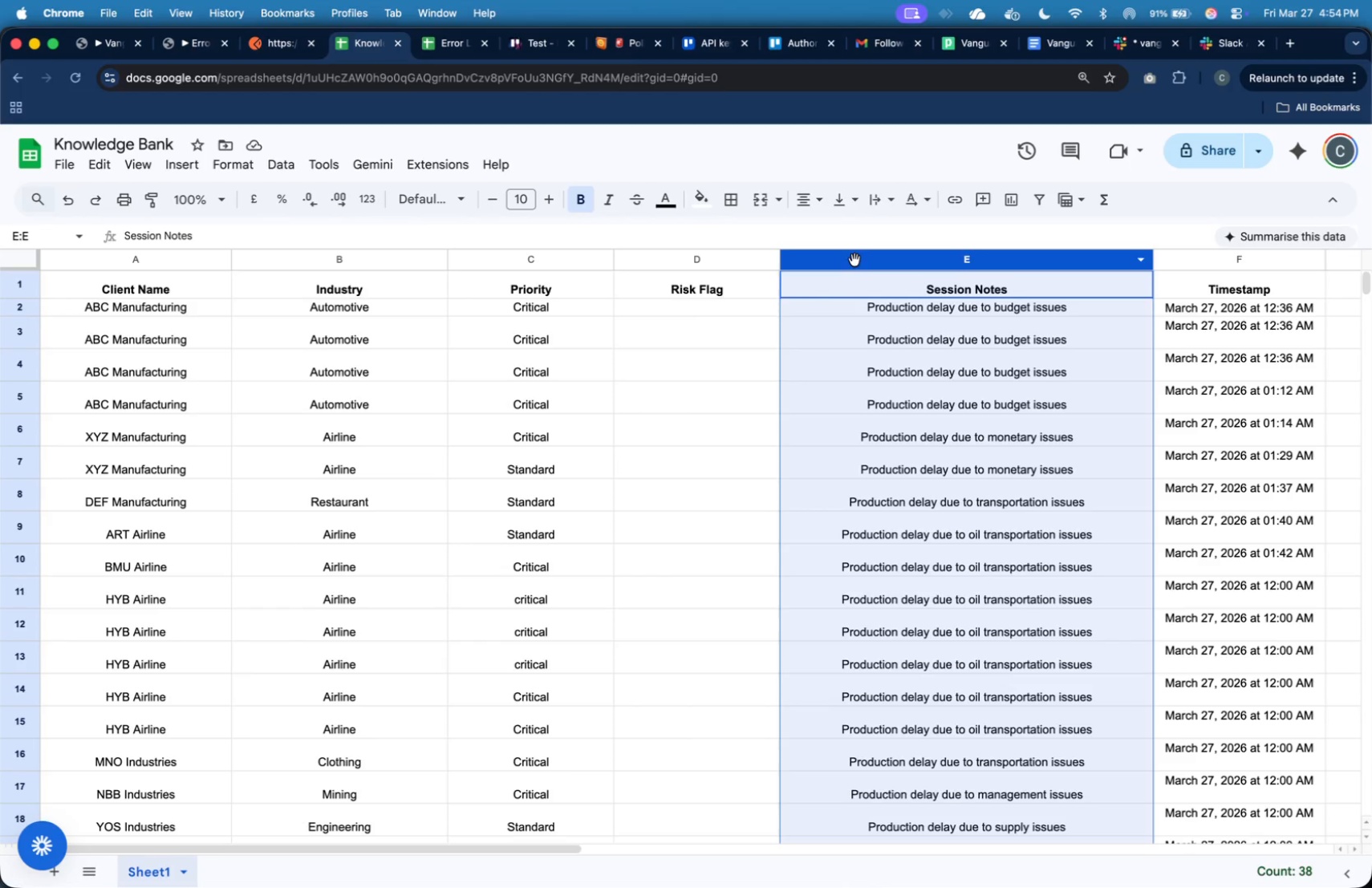 
right_click([854, 260])
 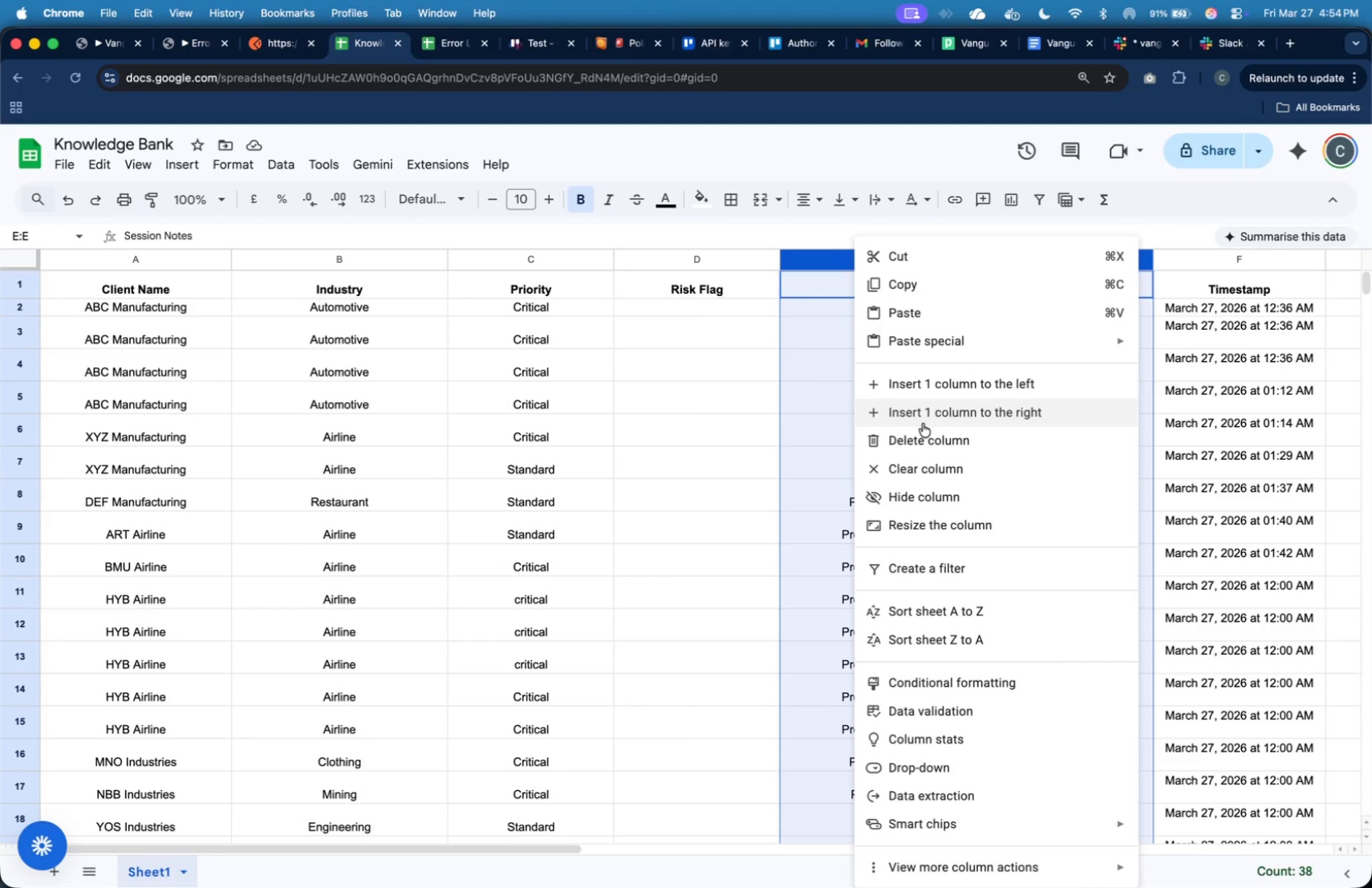 
left_click([927, 439])
 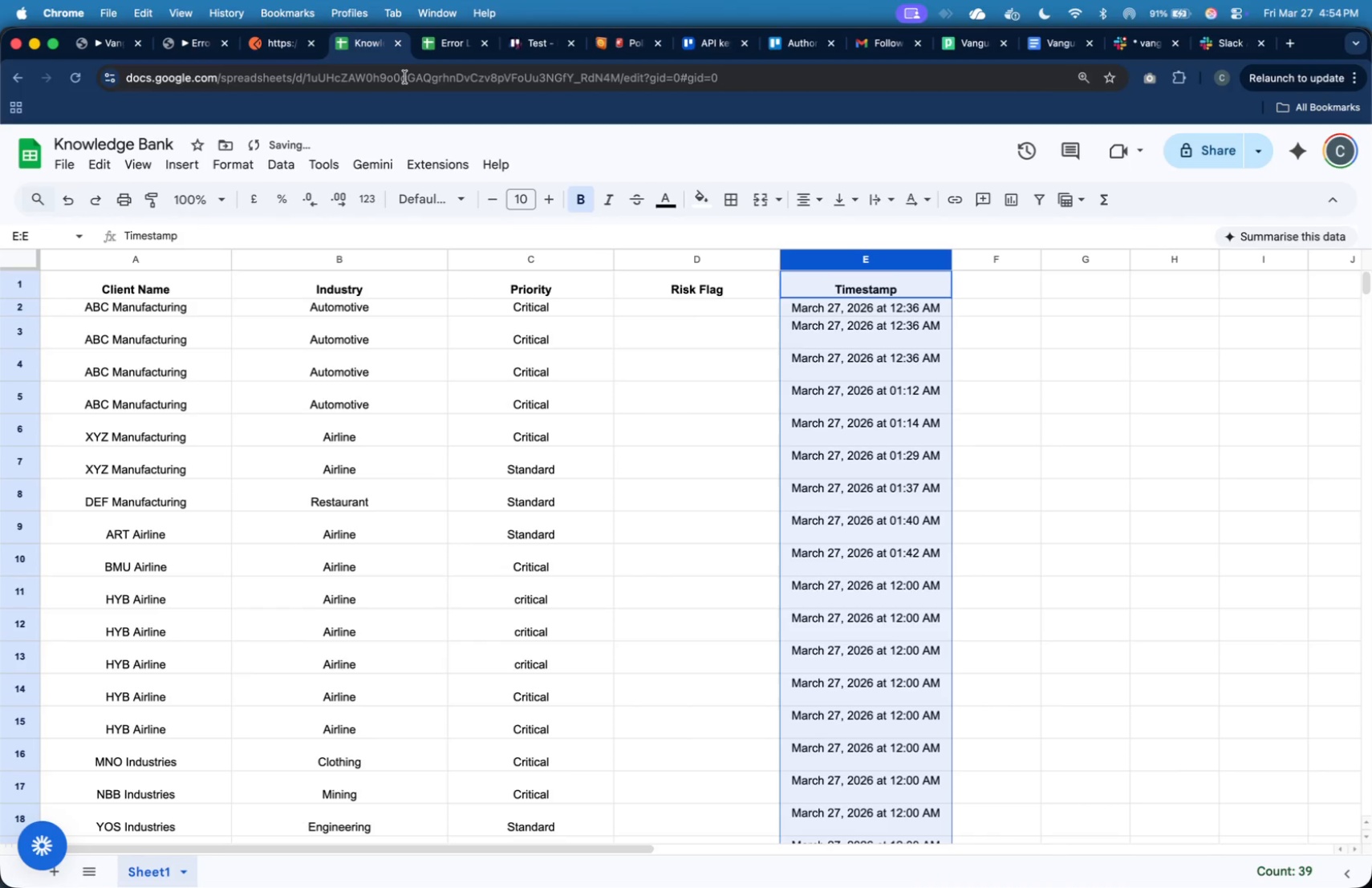 
left_click([258, 37])
 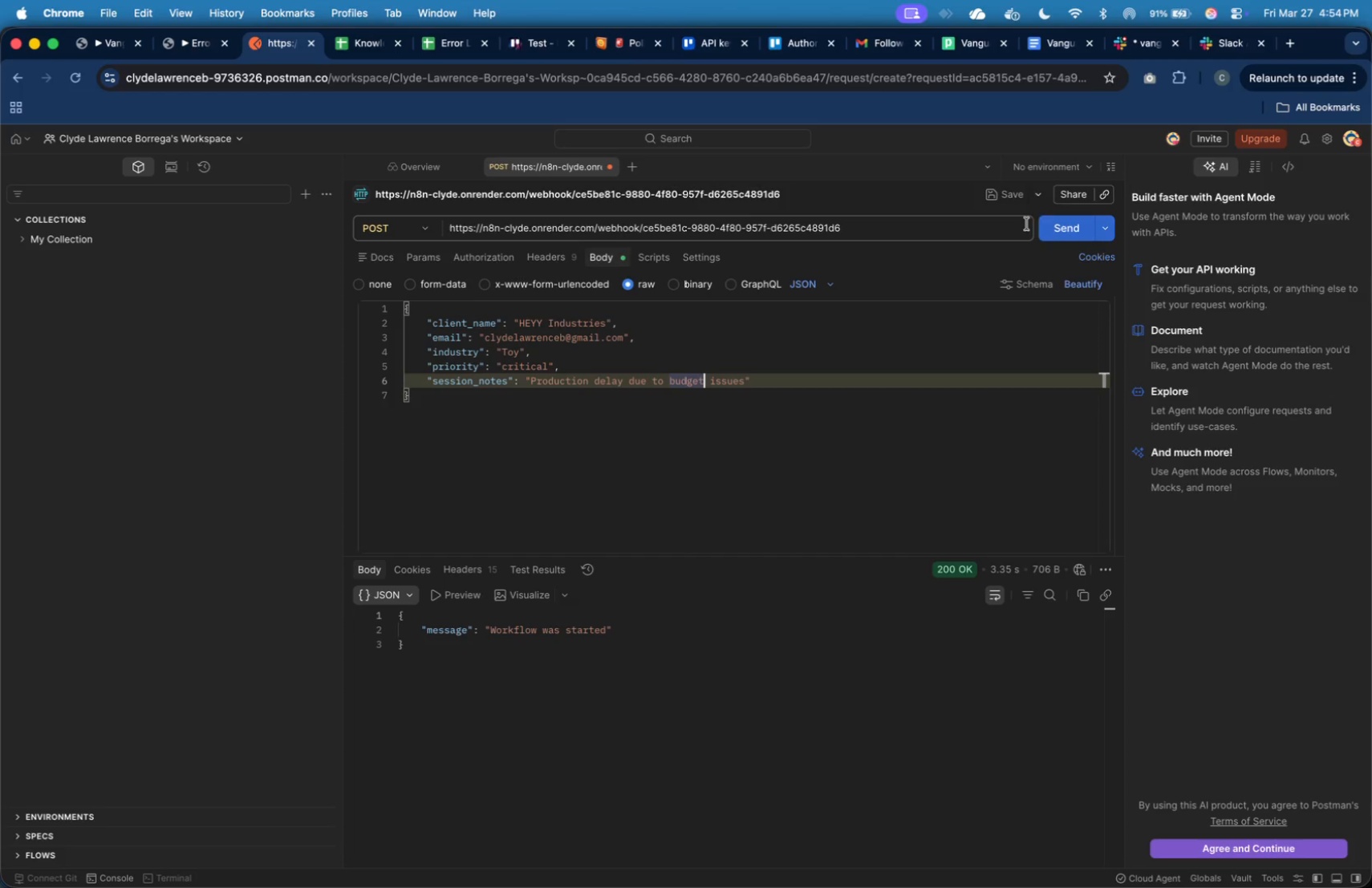 
left_click([1070, 237])
 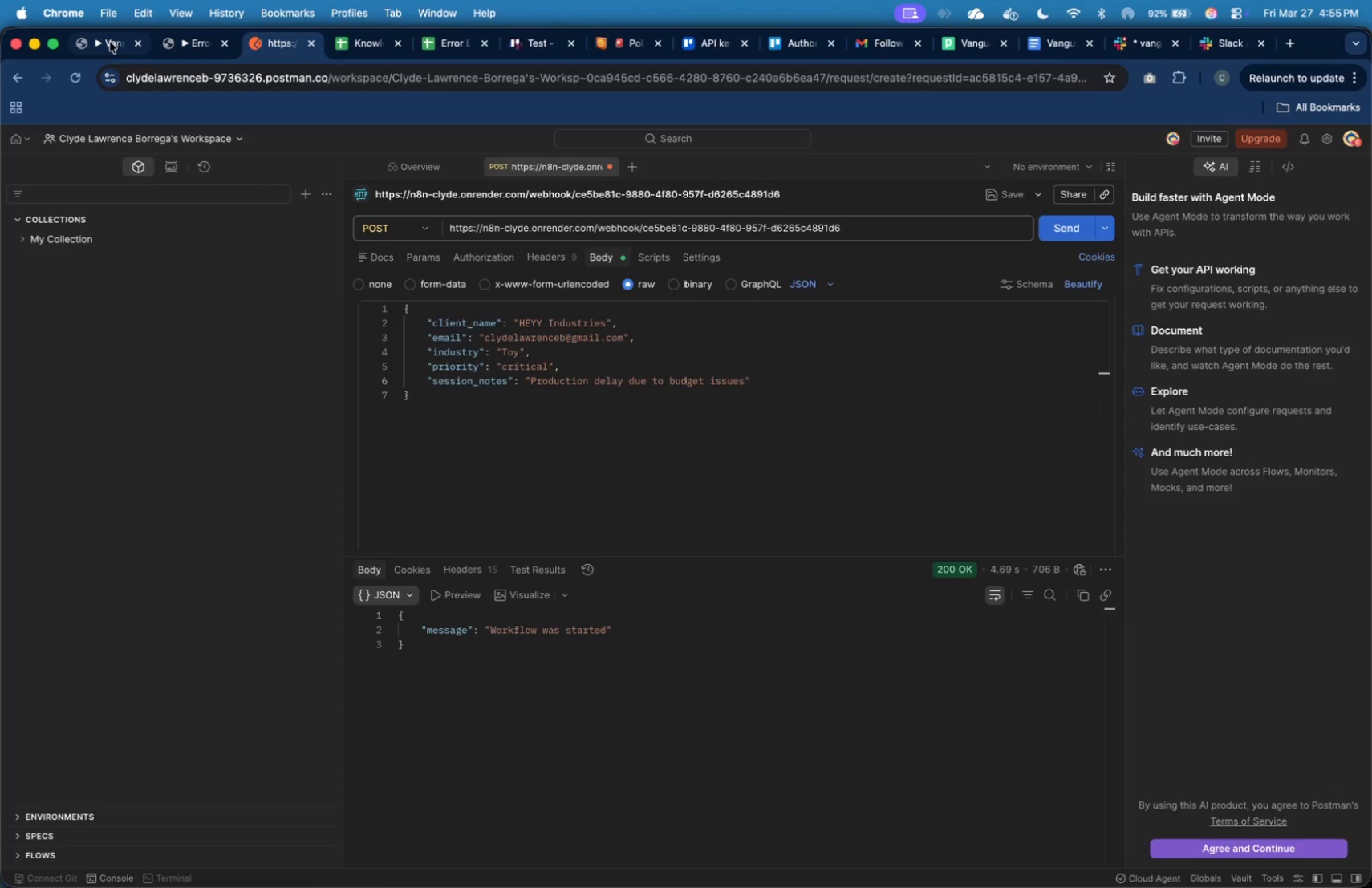 
wait(12.58)
 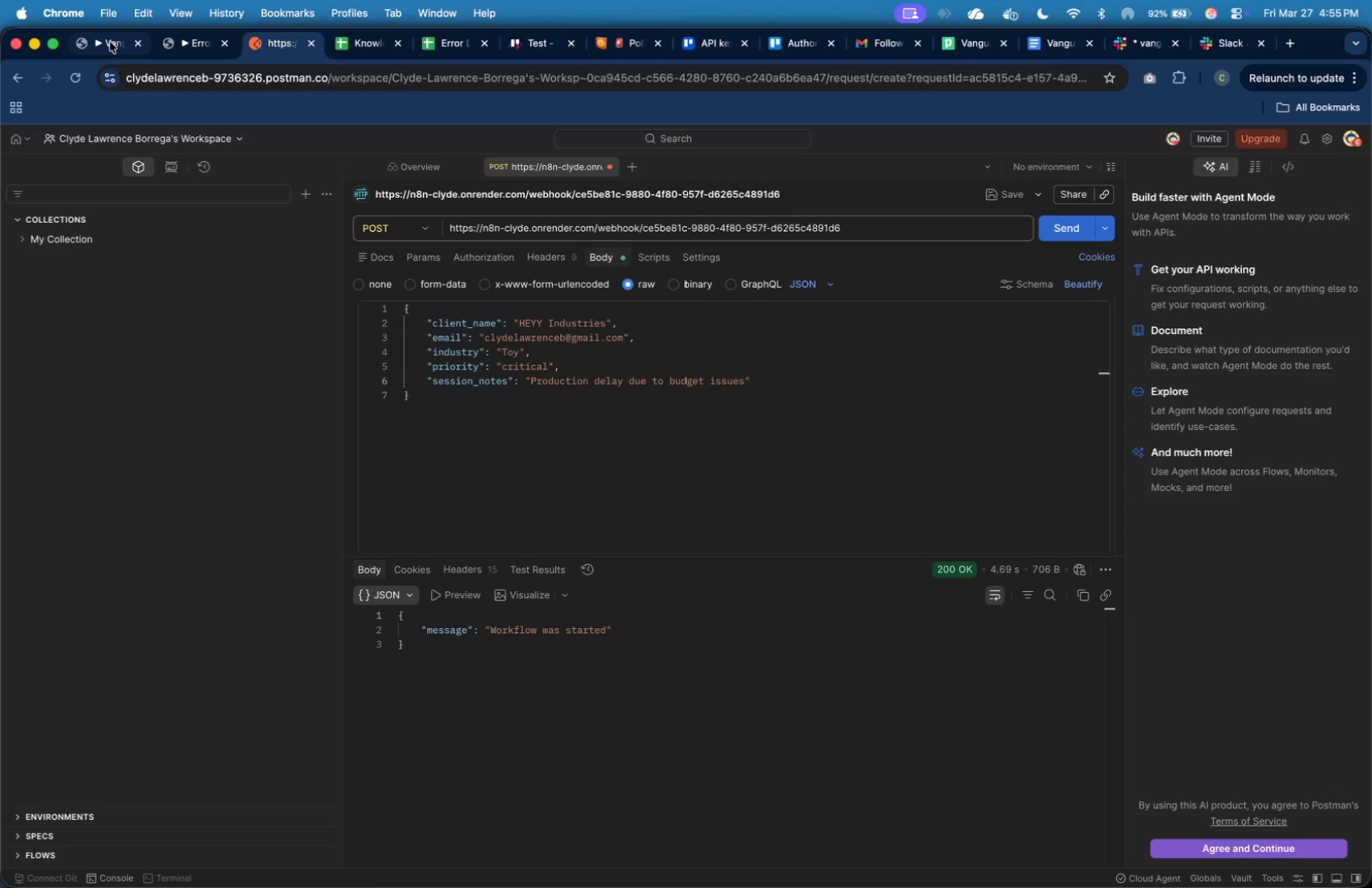 
left_click([195, 276])
 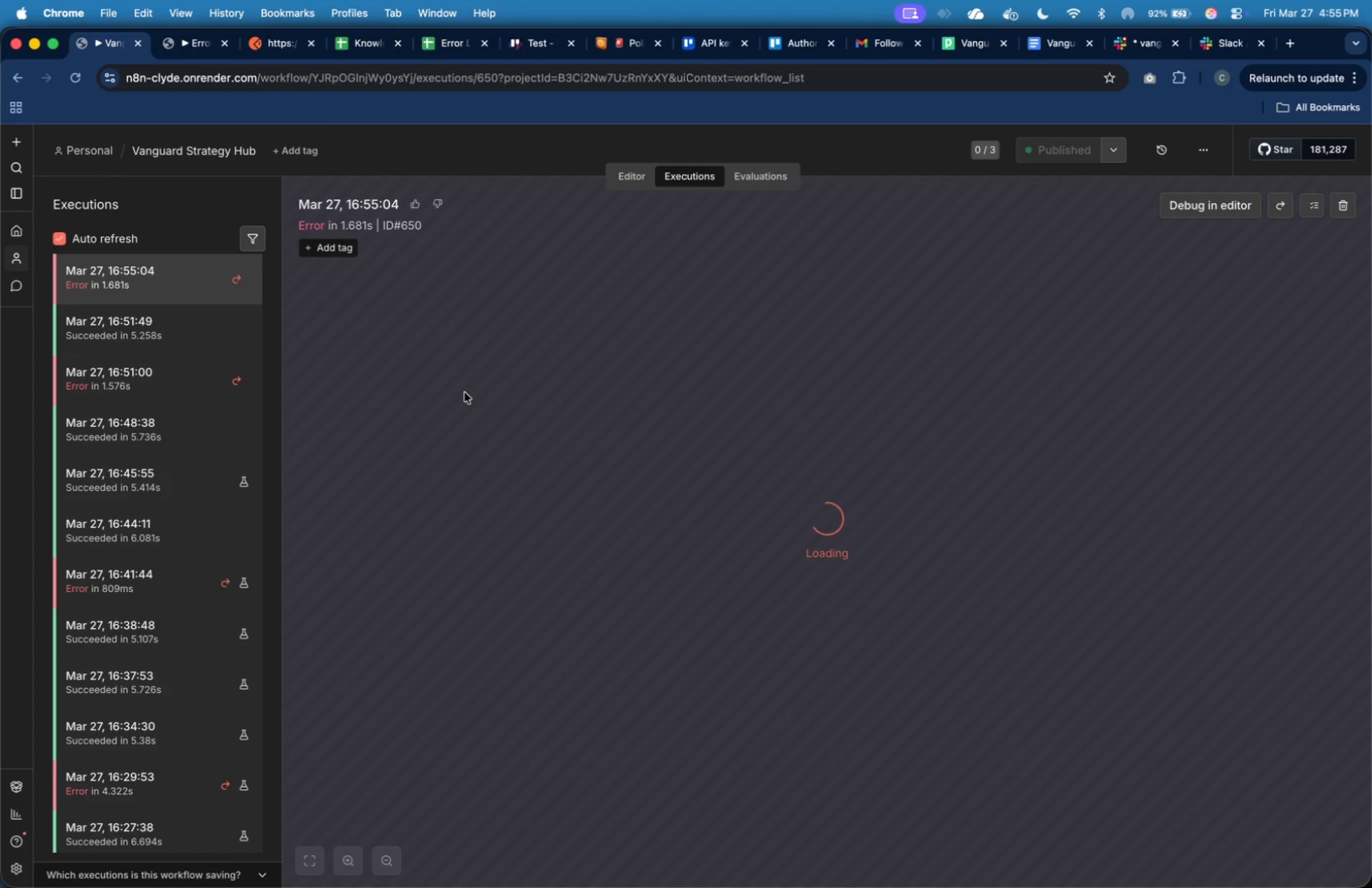 
wait(38.42)
 